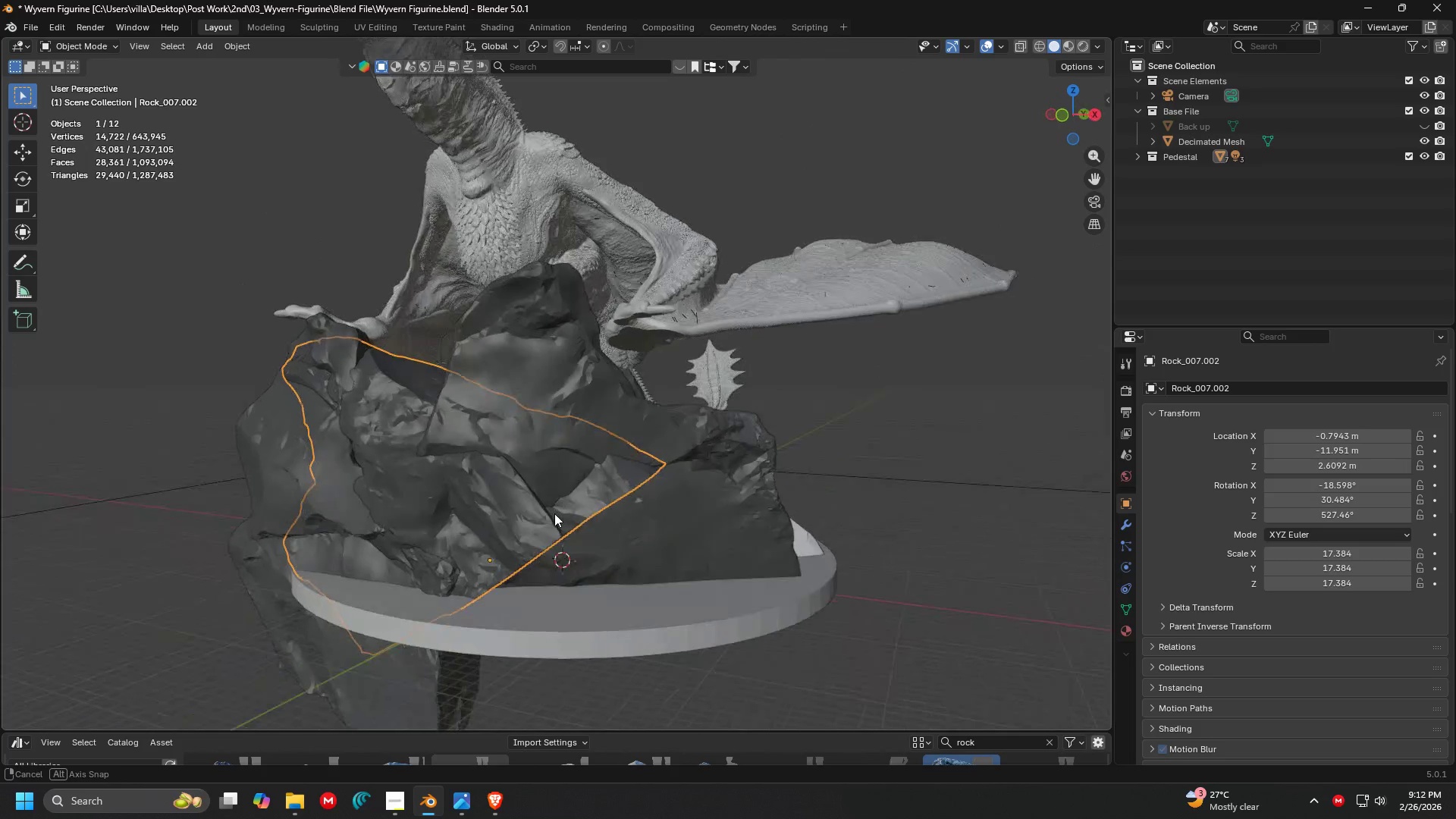 
key(Shift+D)
 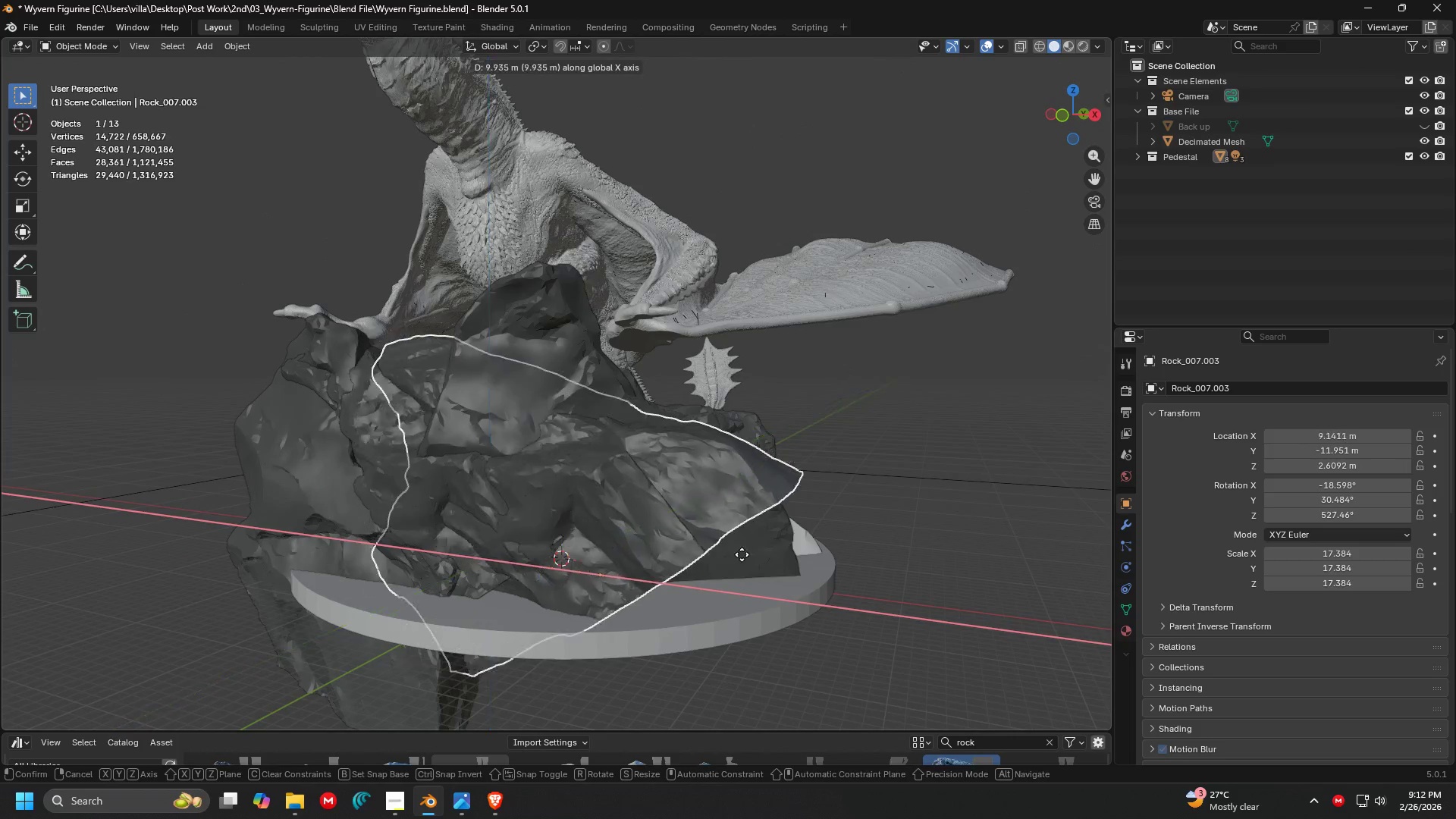 
left_click([766, 554])
 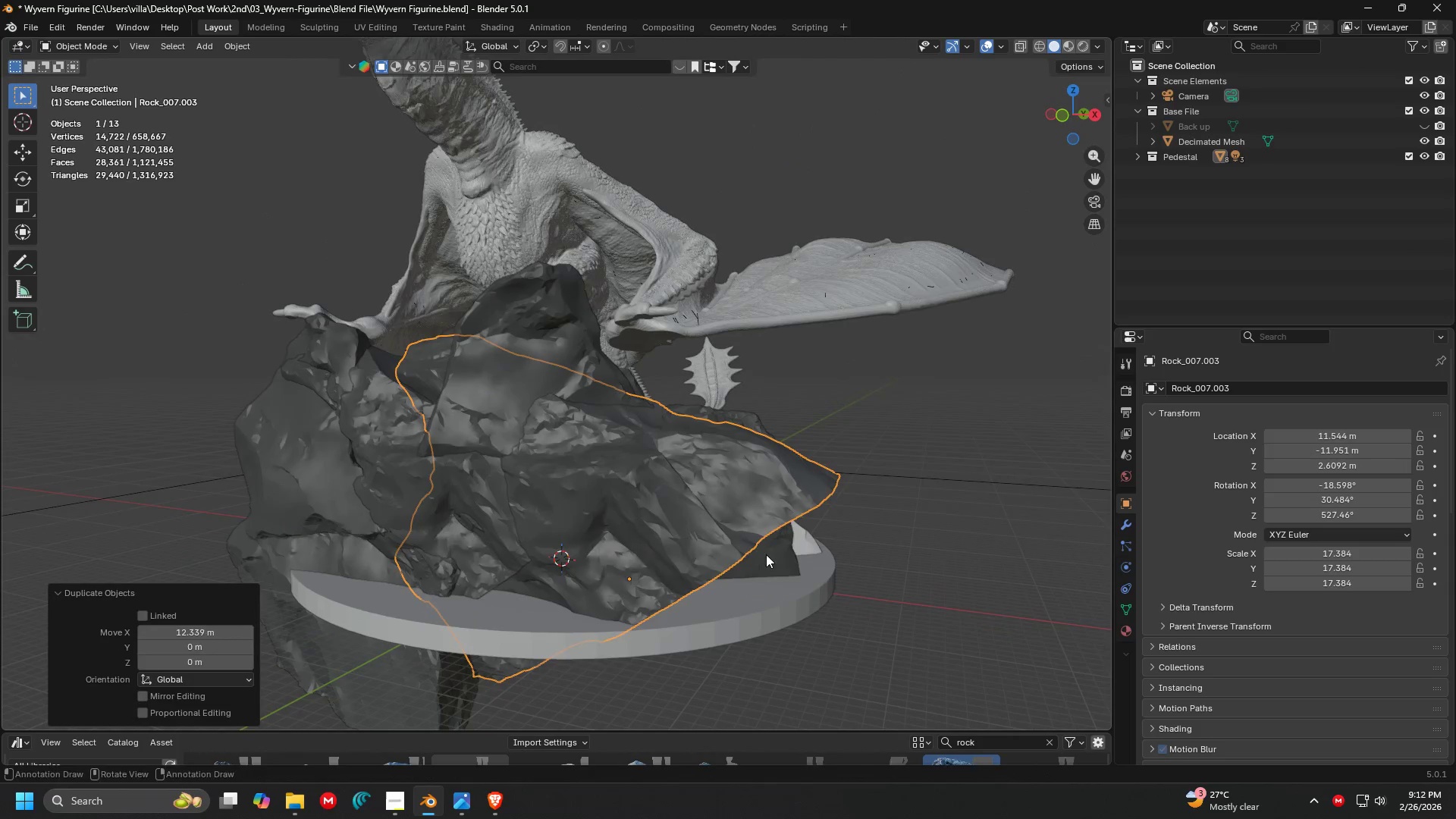 
type(rx)
 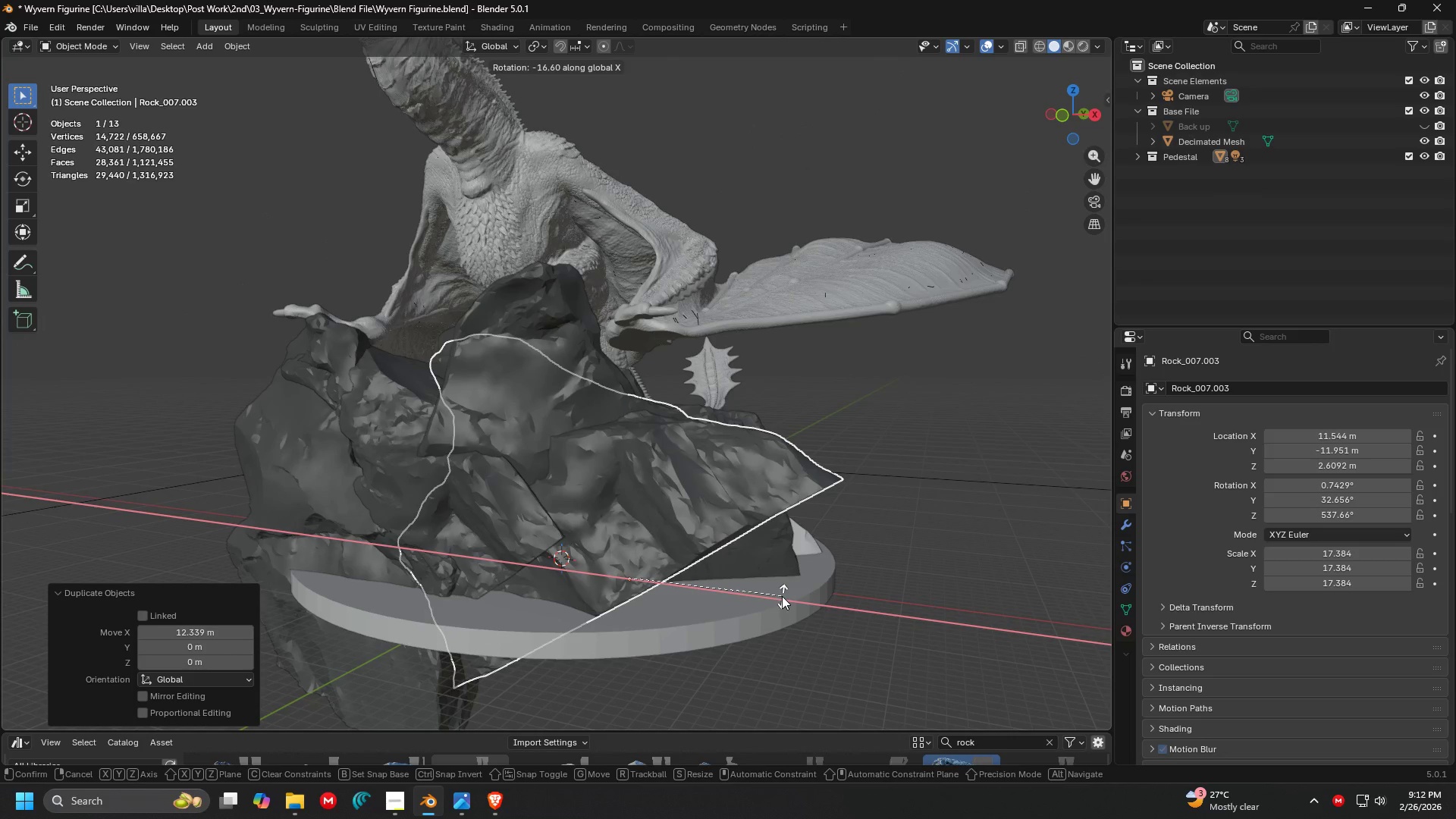 
key(Y)
 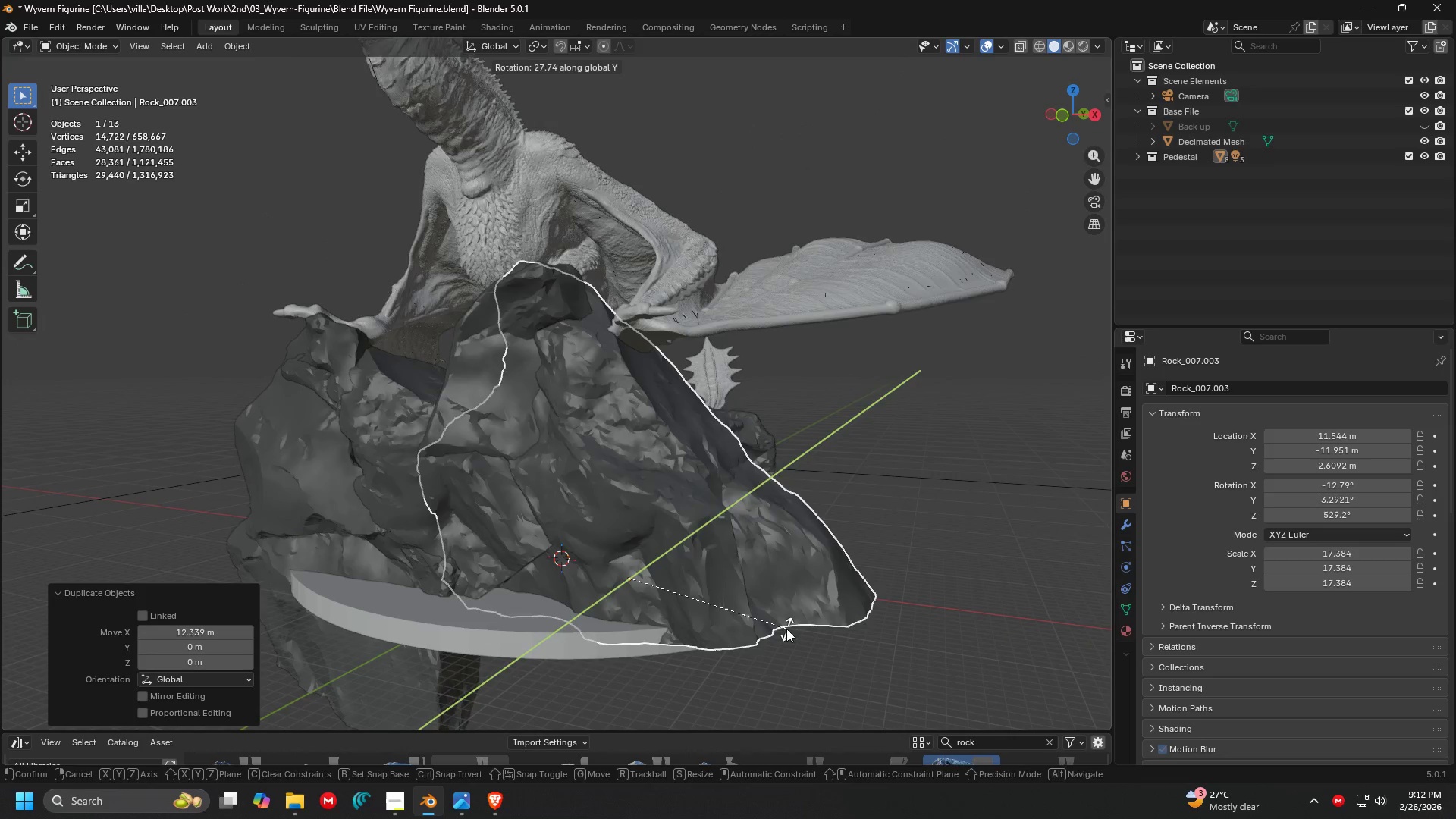 
left_click([786, 629])
 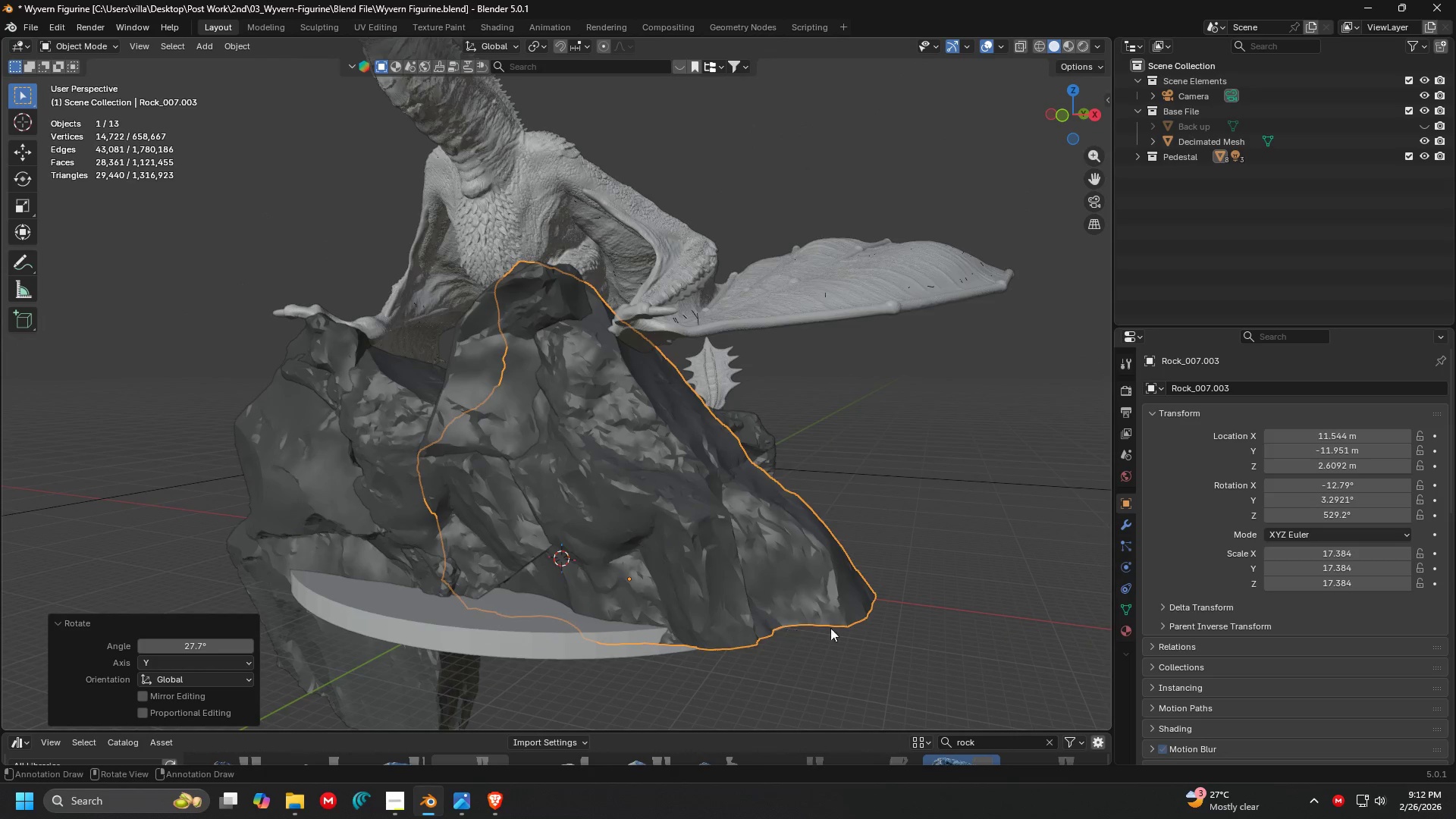 
type(rzg)
 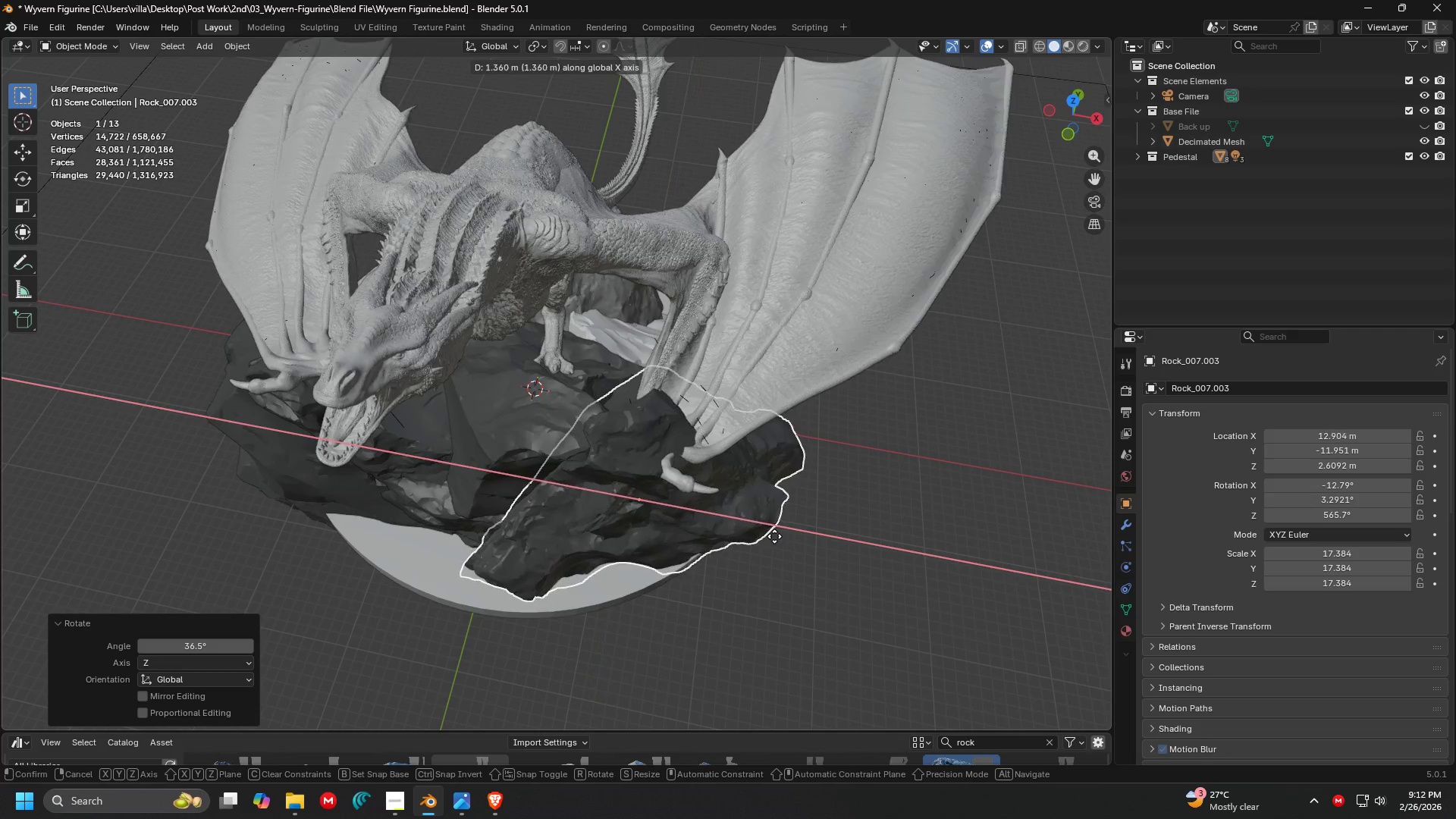 
left_click([775, 536])
 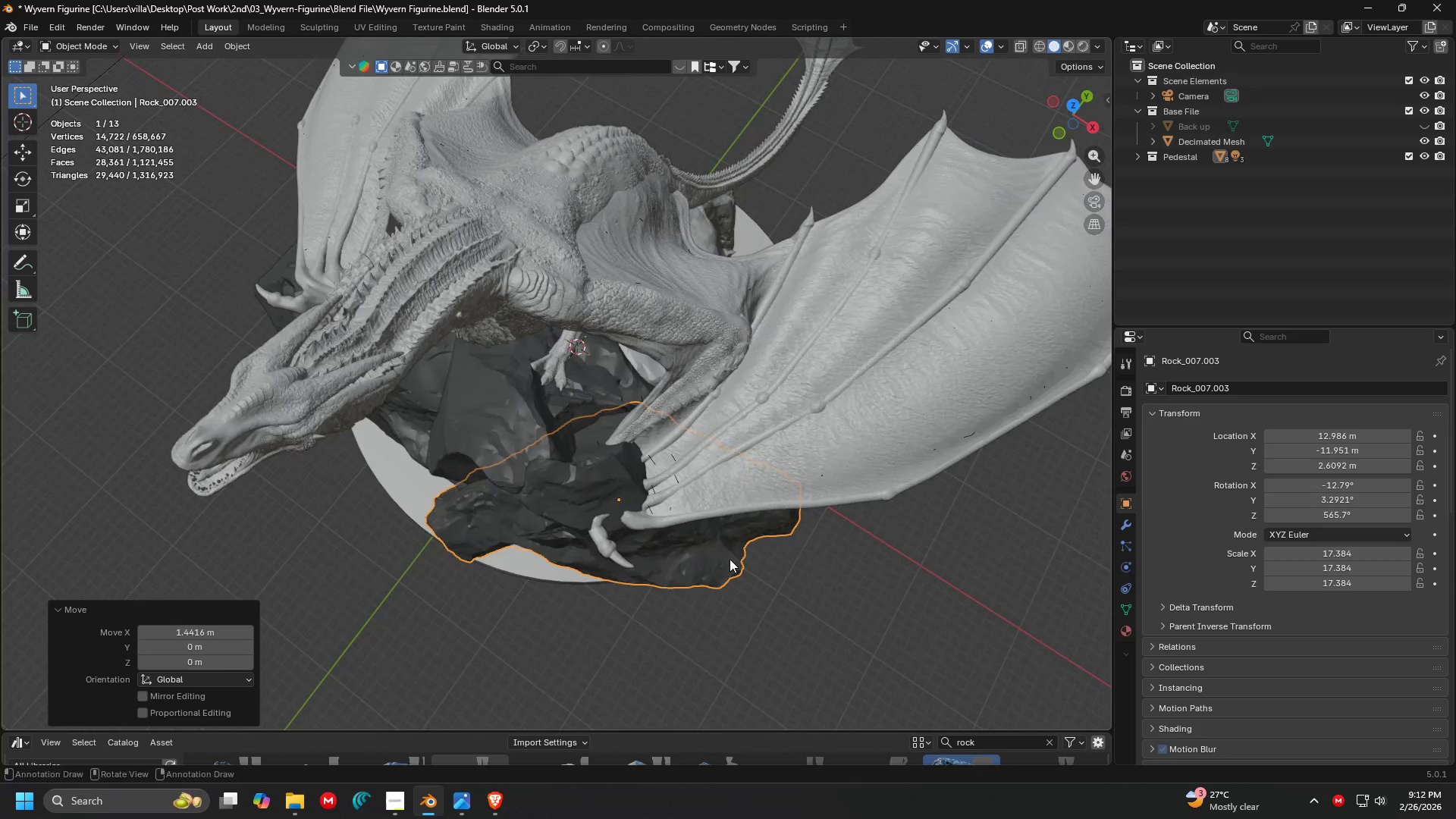 
key(G)
 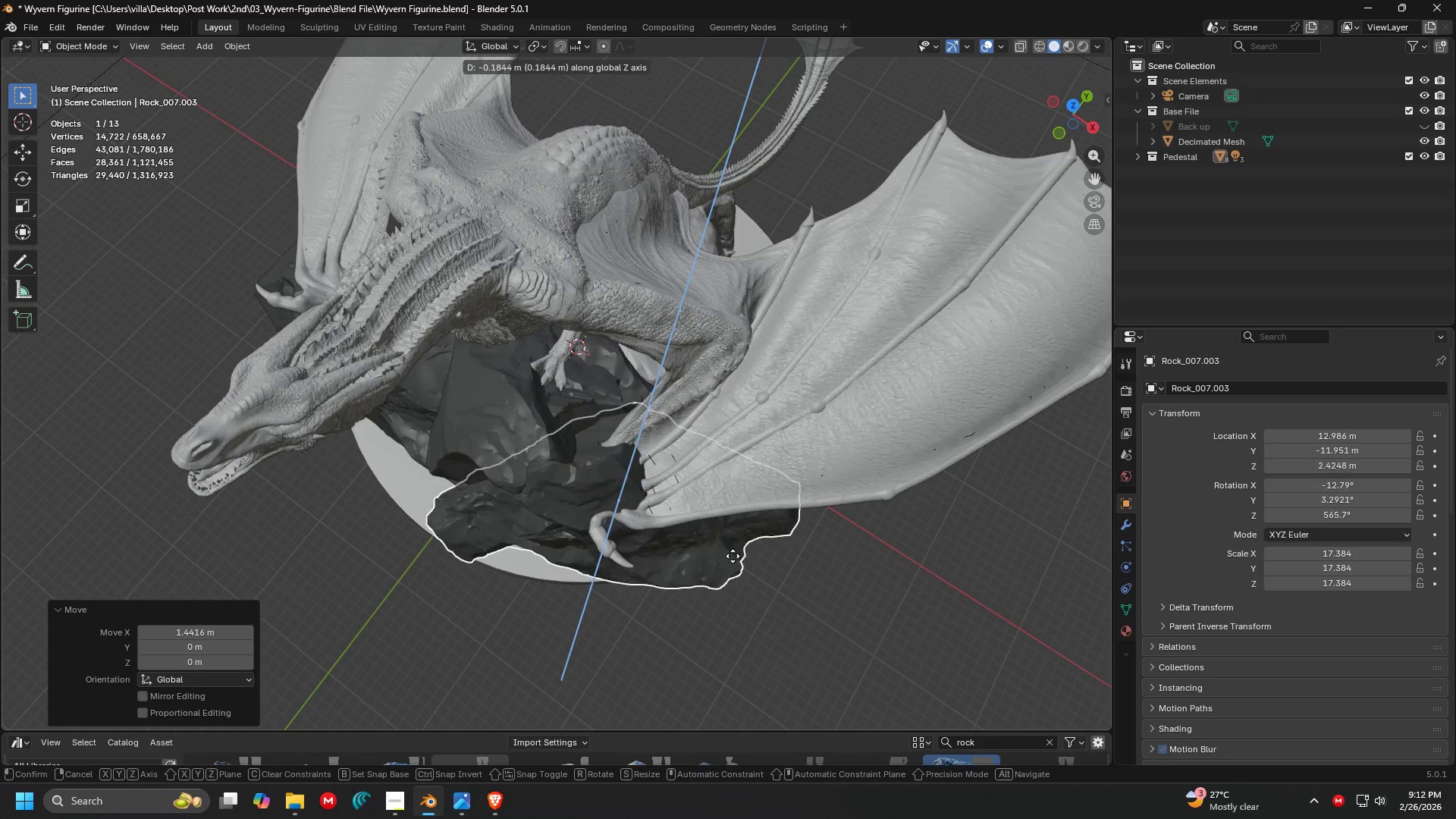 
key(Escape)
 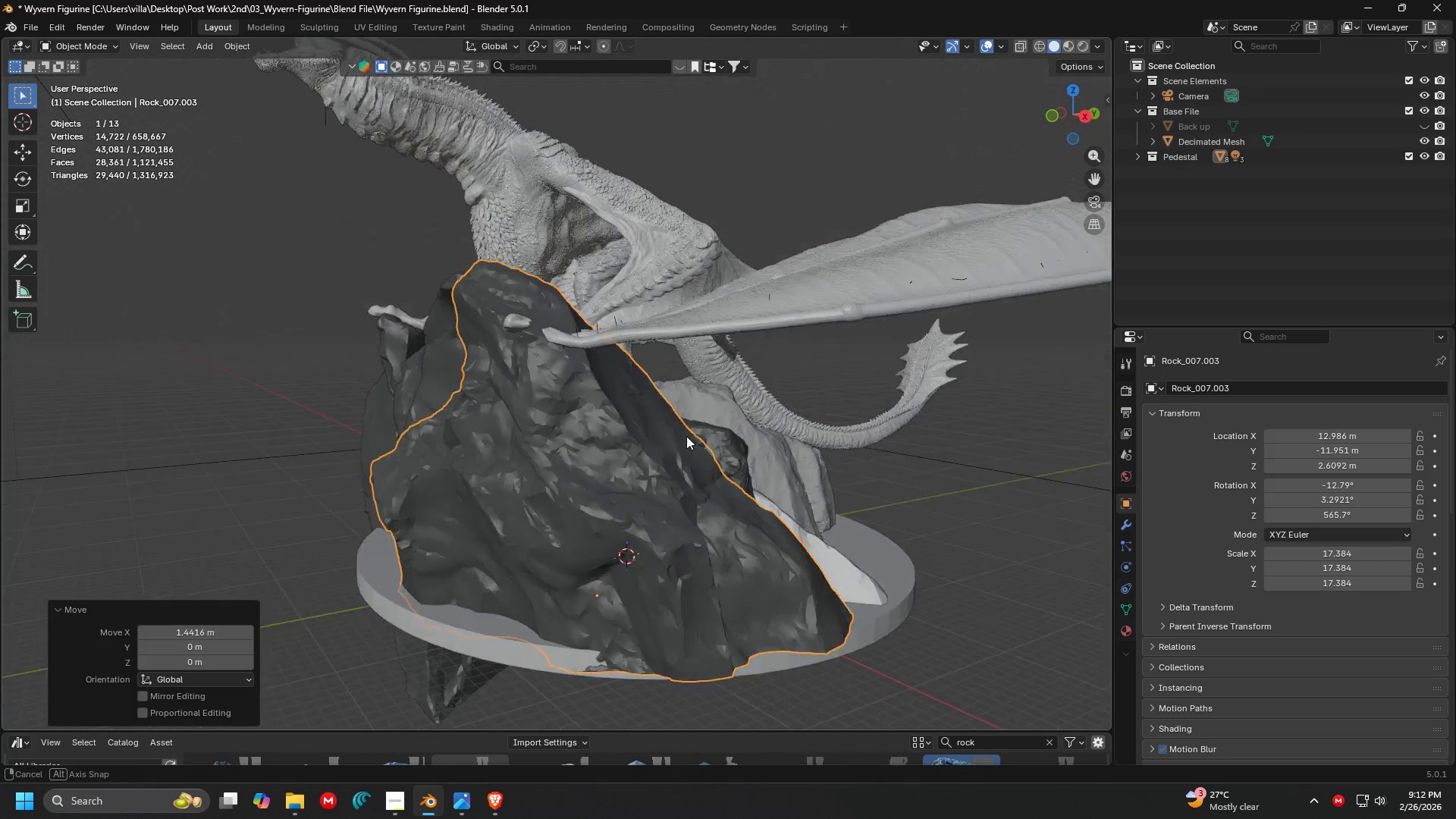 
key(Shift+ShiftLeft)
 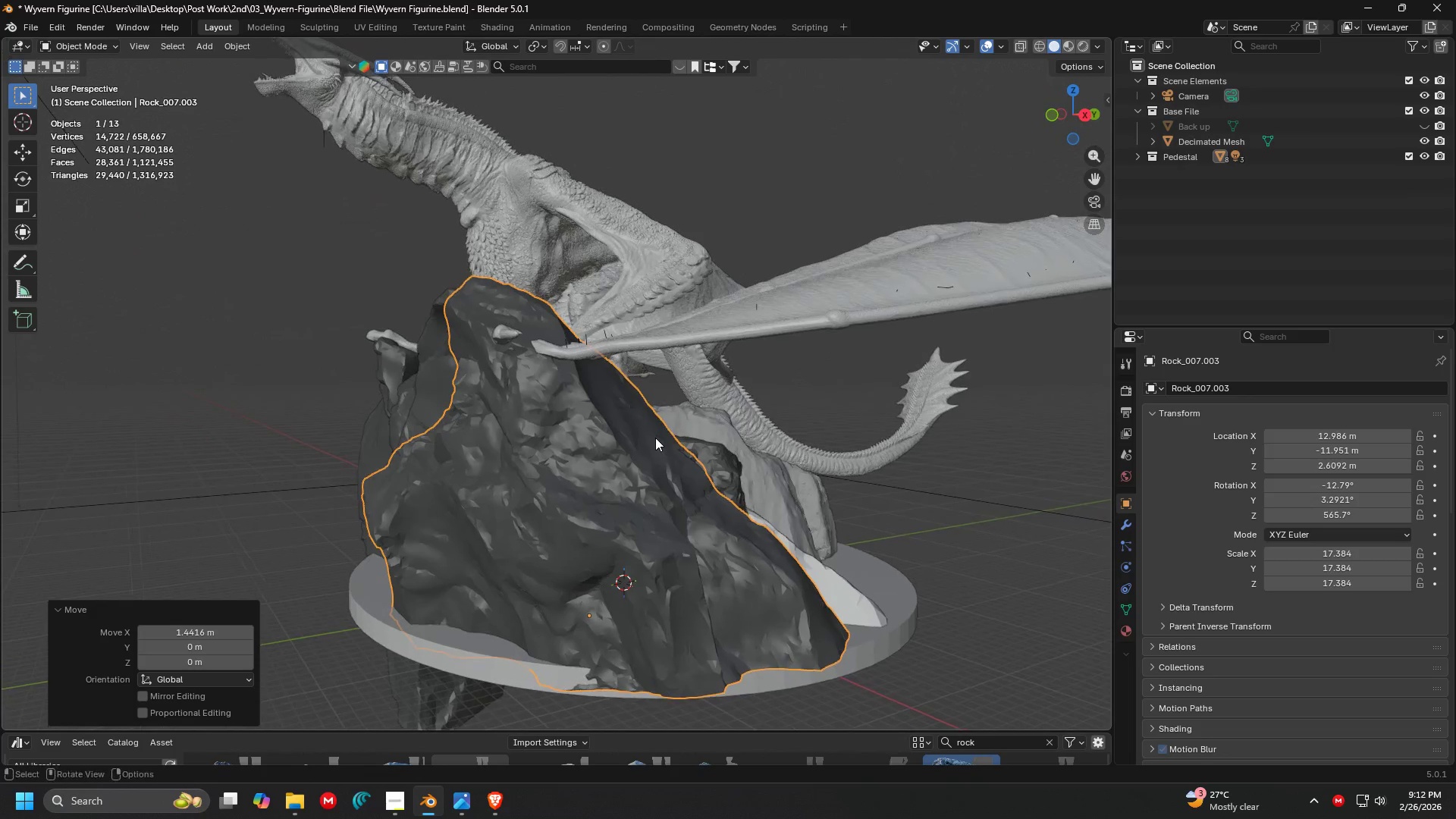 
key(G)
 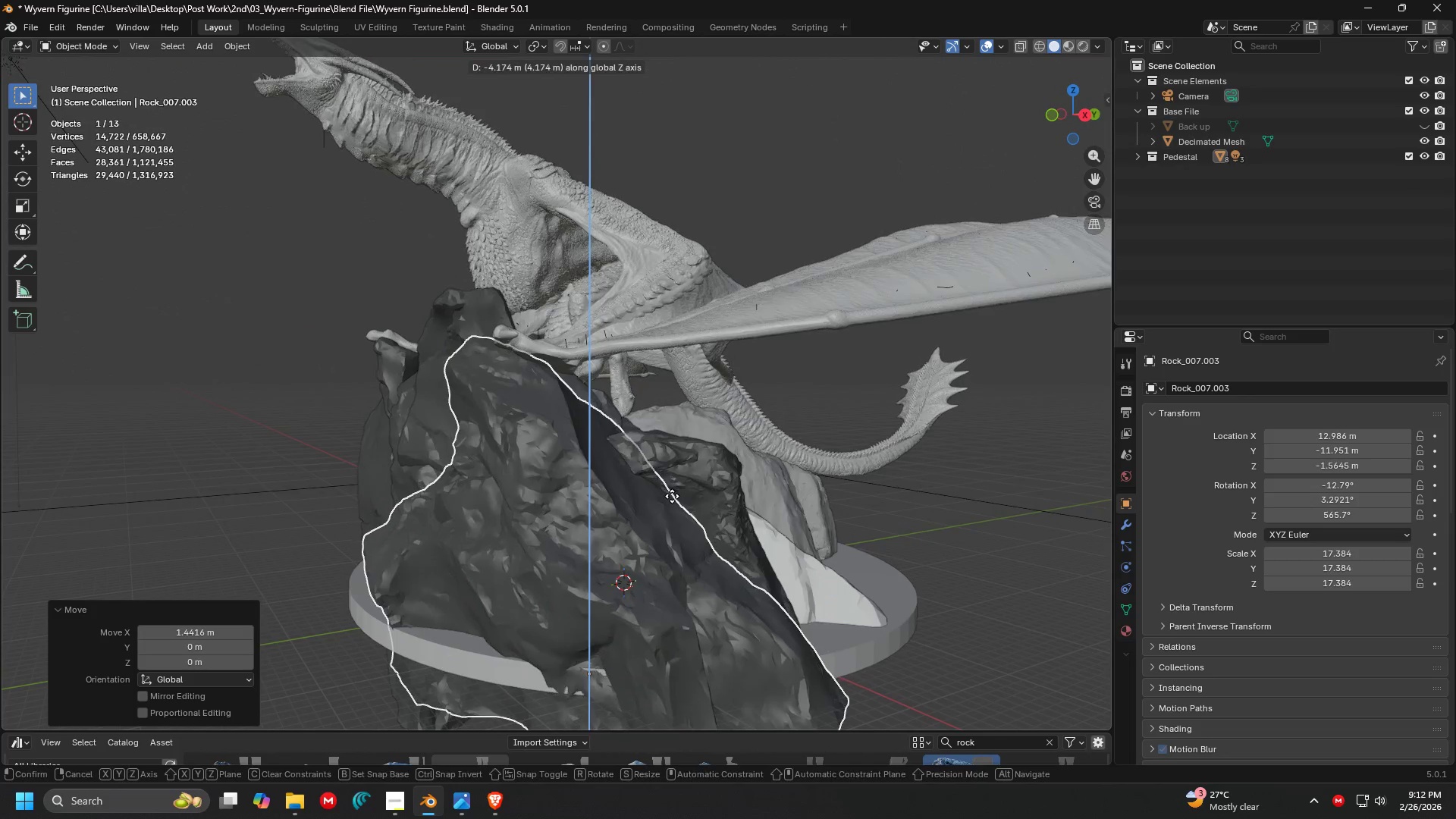 
left_click([673, 501])
 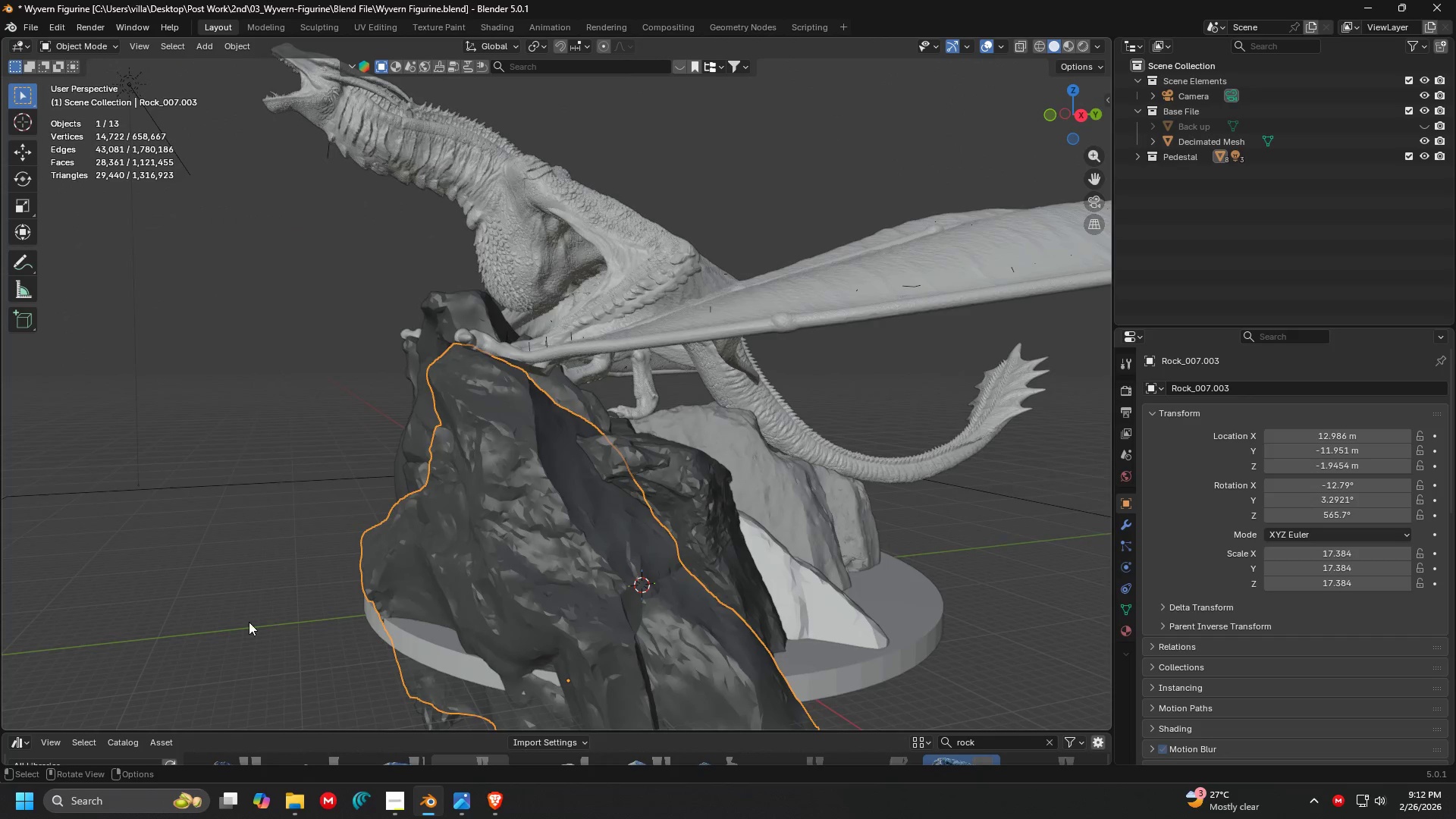 
key(Shift+ShiftLeft)
 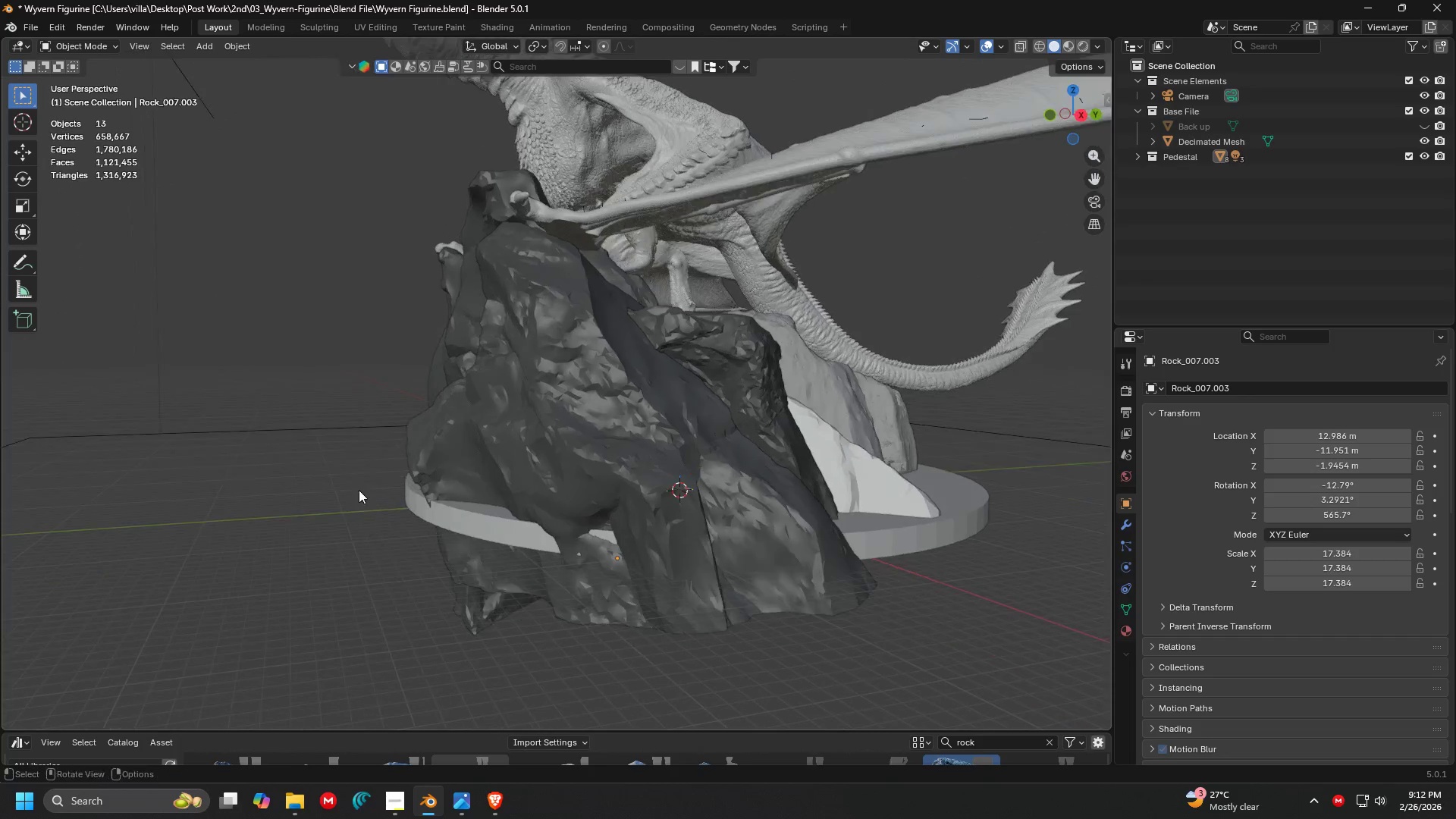 
scroll: coordinate [362, 491], scroll_direction: up, amount: 1.0
 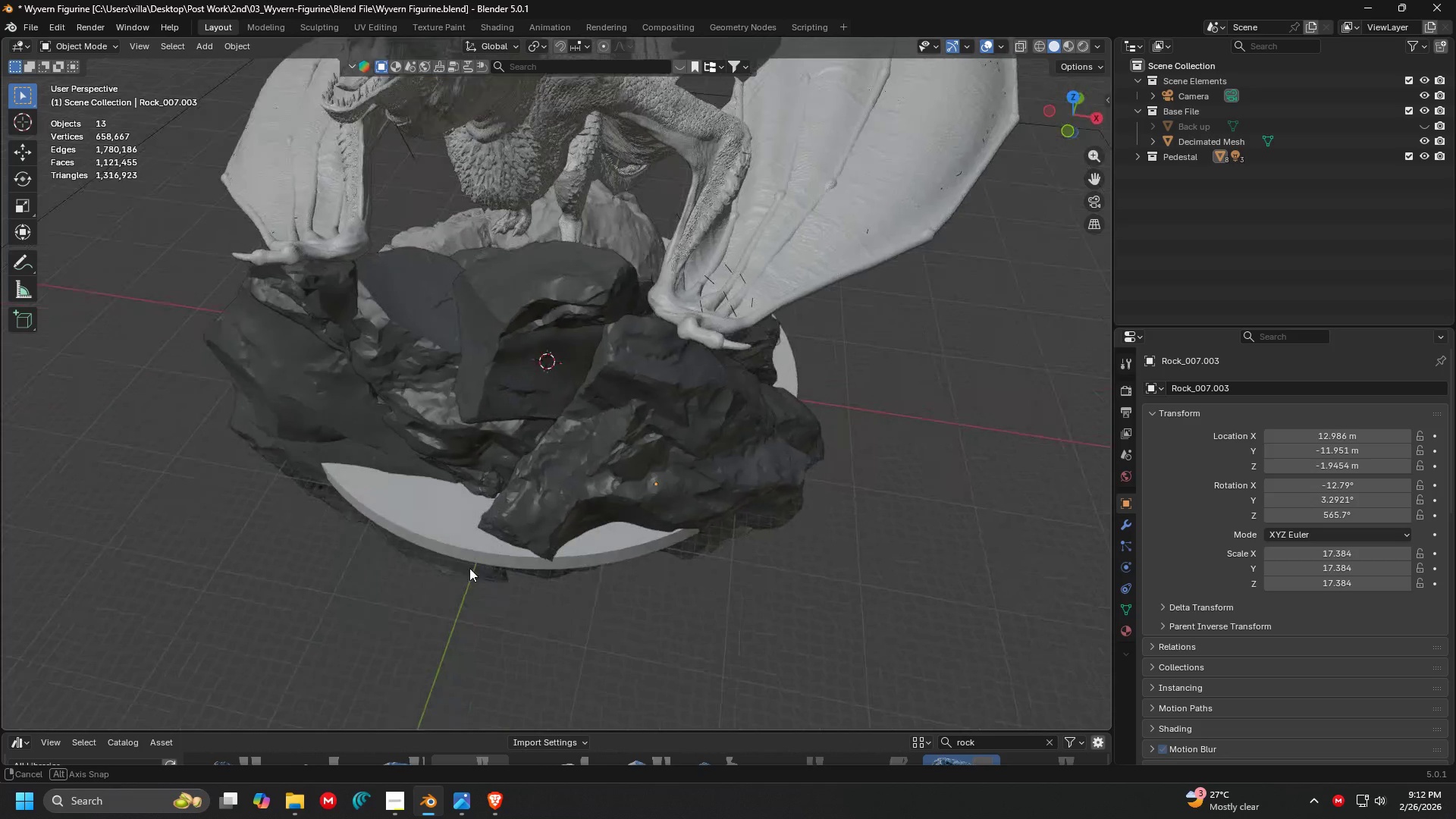 
left_click([716, 417])
 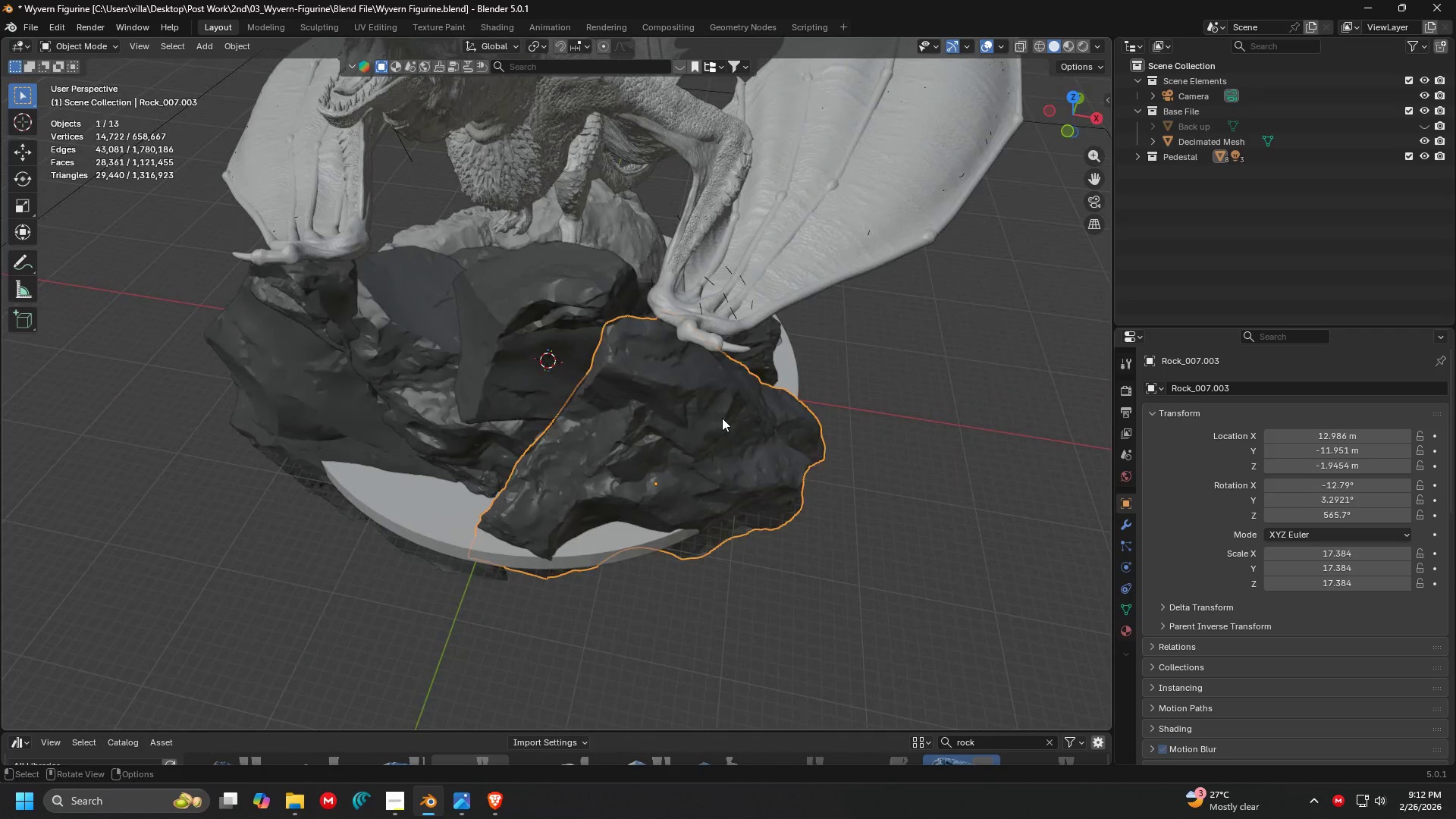 
key(Shift+ShiftLeft)
 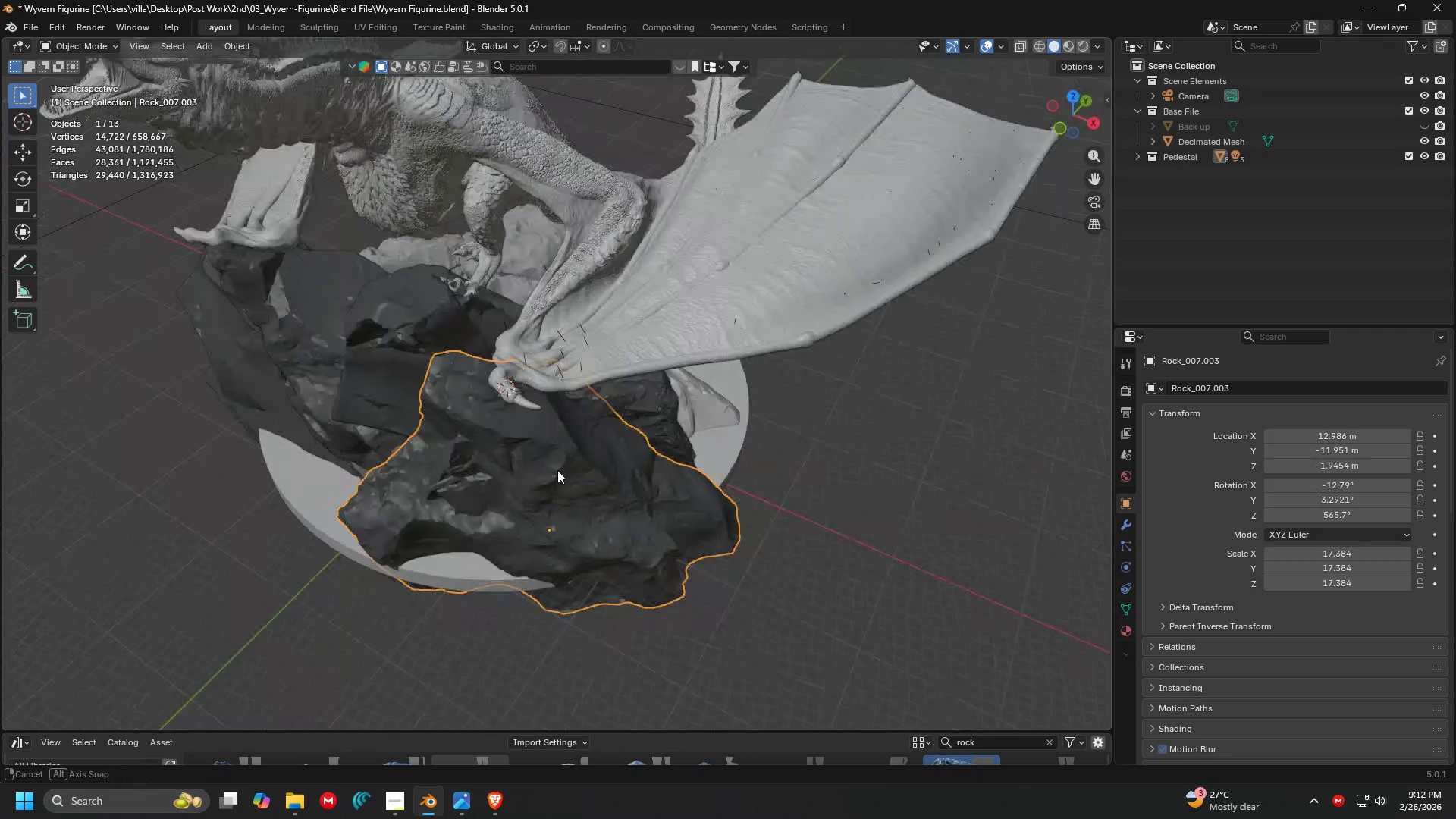 
key(R)
 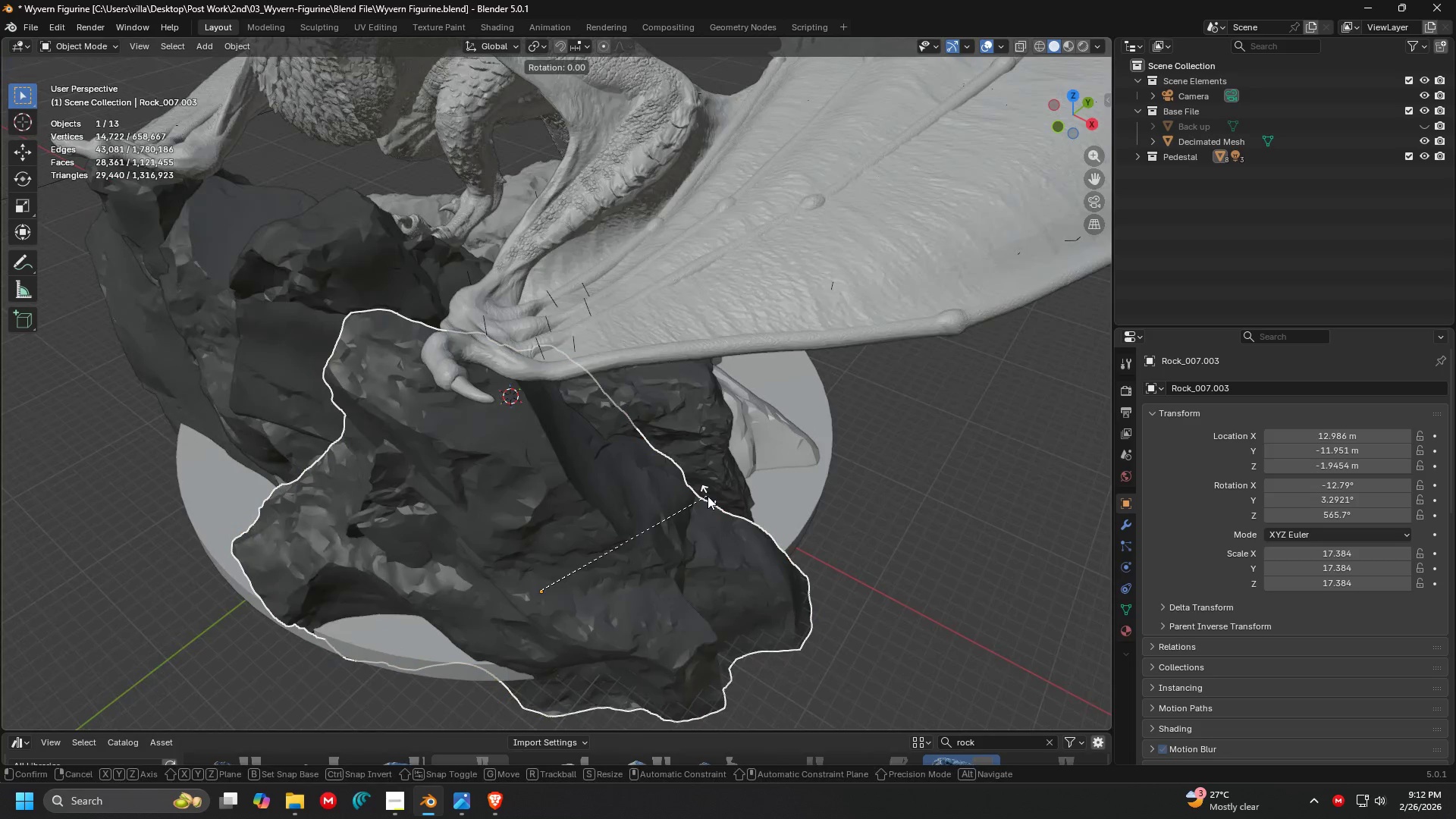 
scroll: coordinate [547, 466], scroll_direction: up, amount: 2.0
 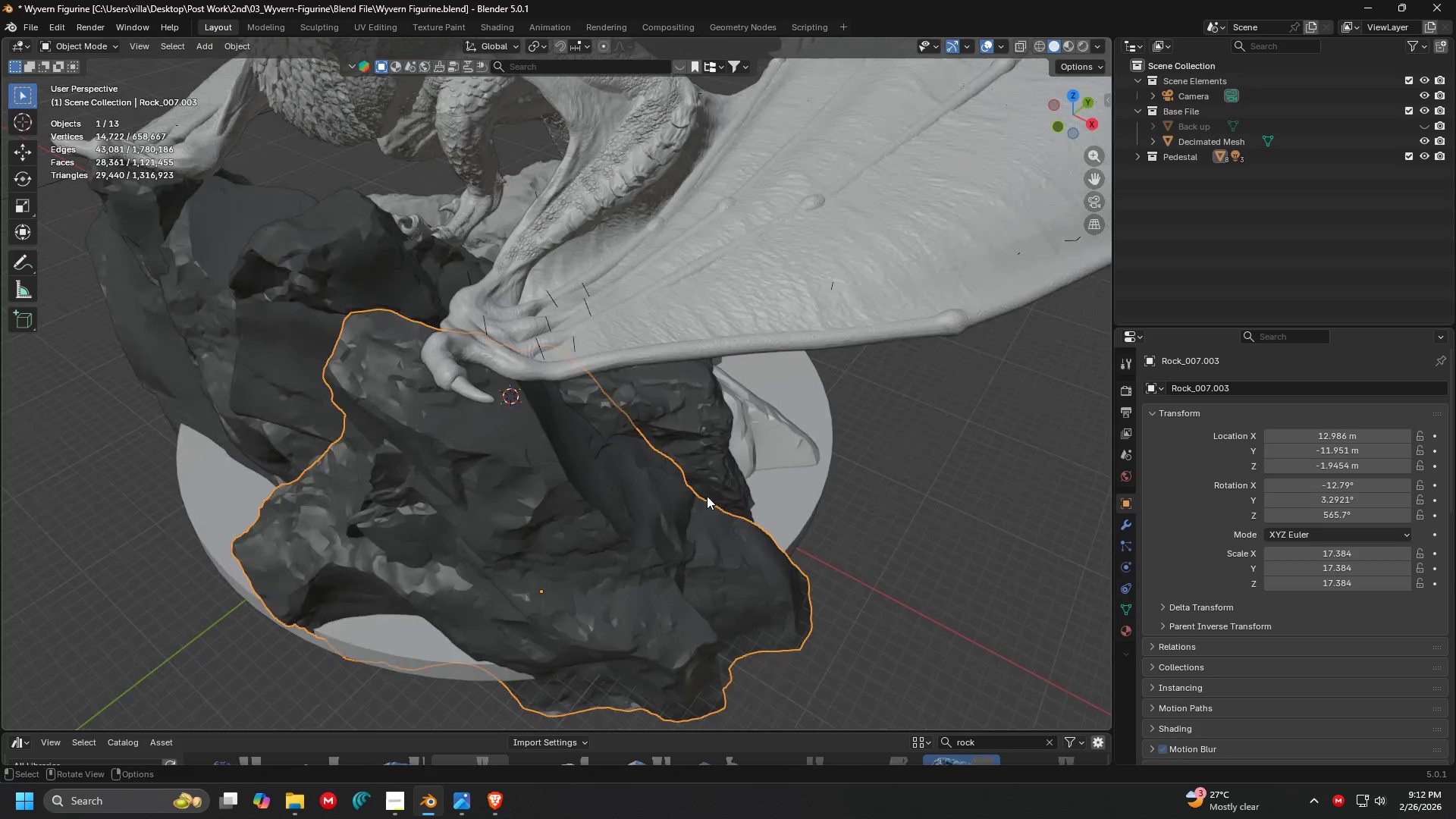 
type(zg)
 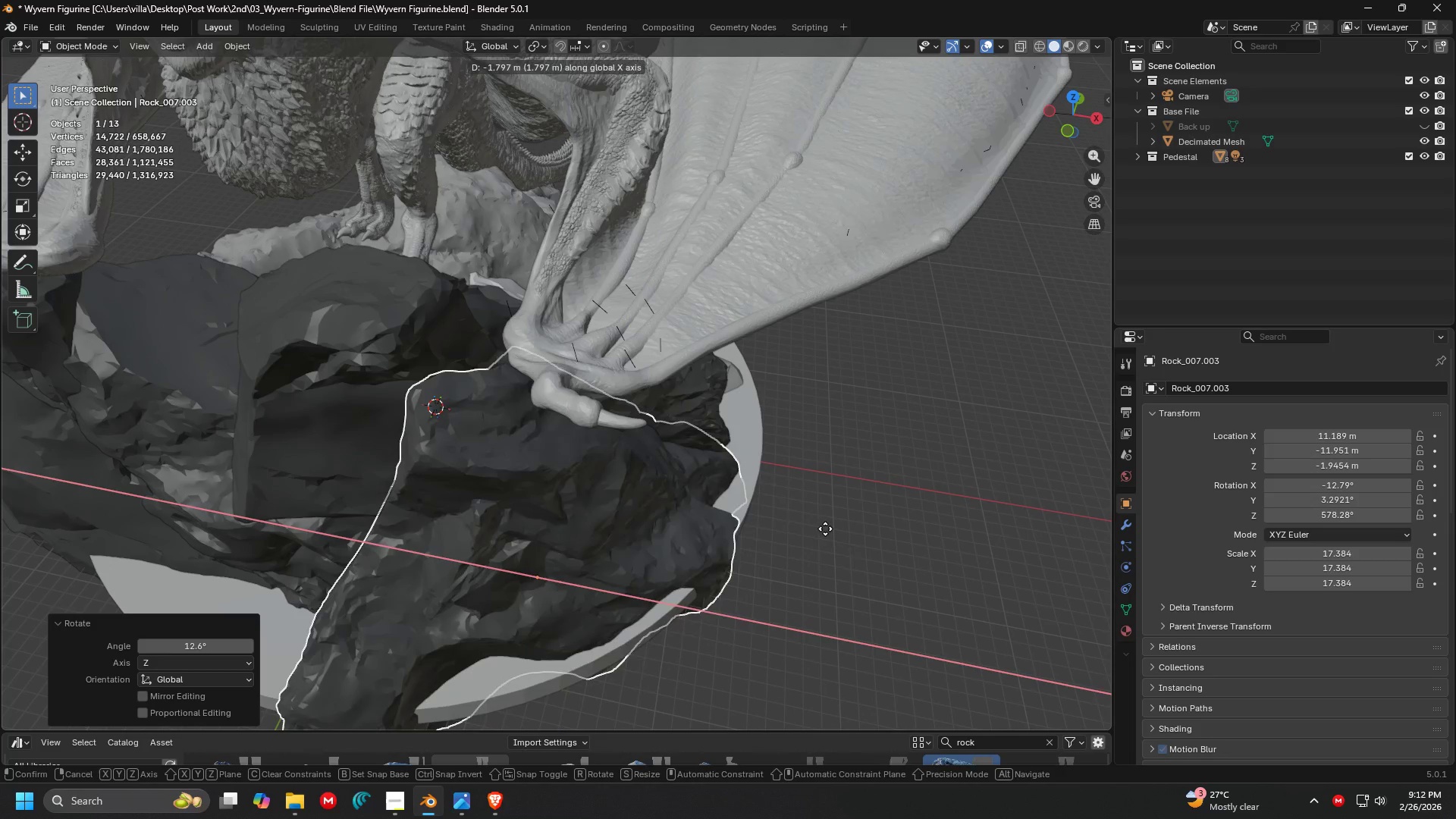 
left_click([825, 529])
 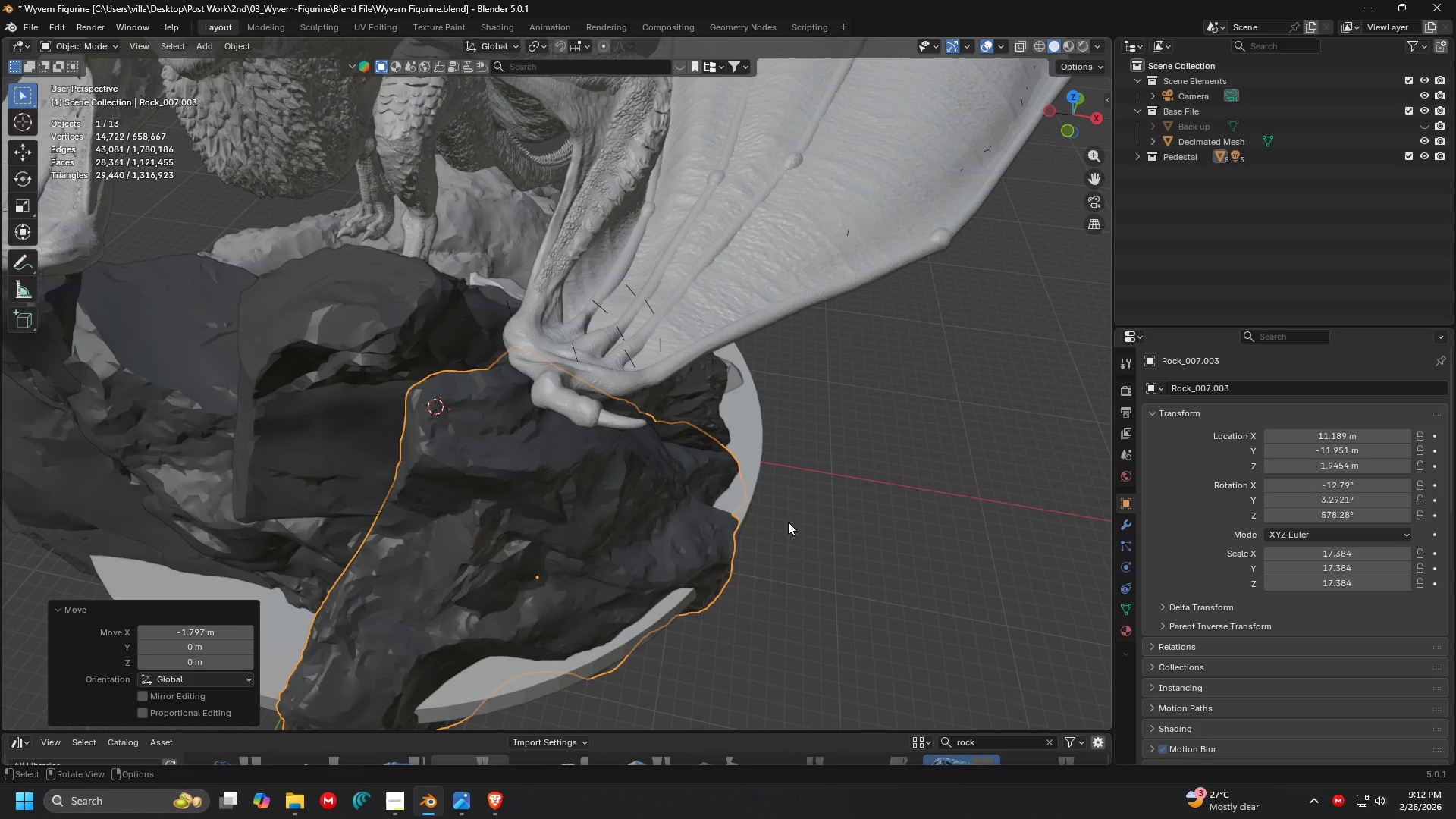 
key(G)
 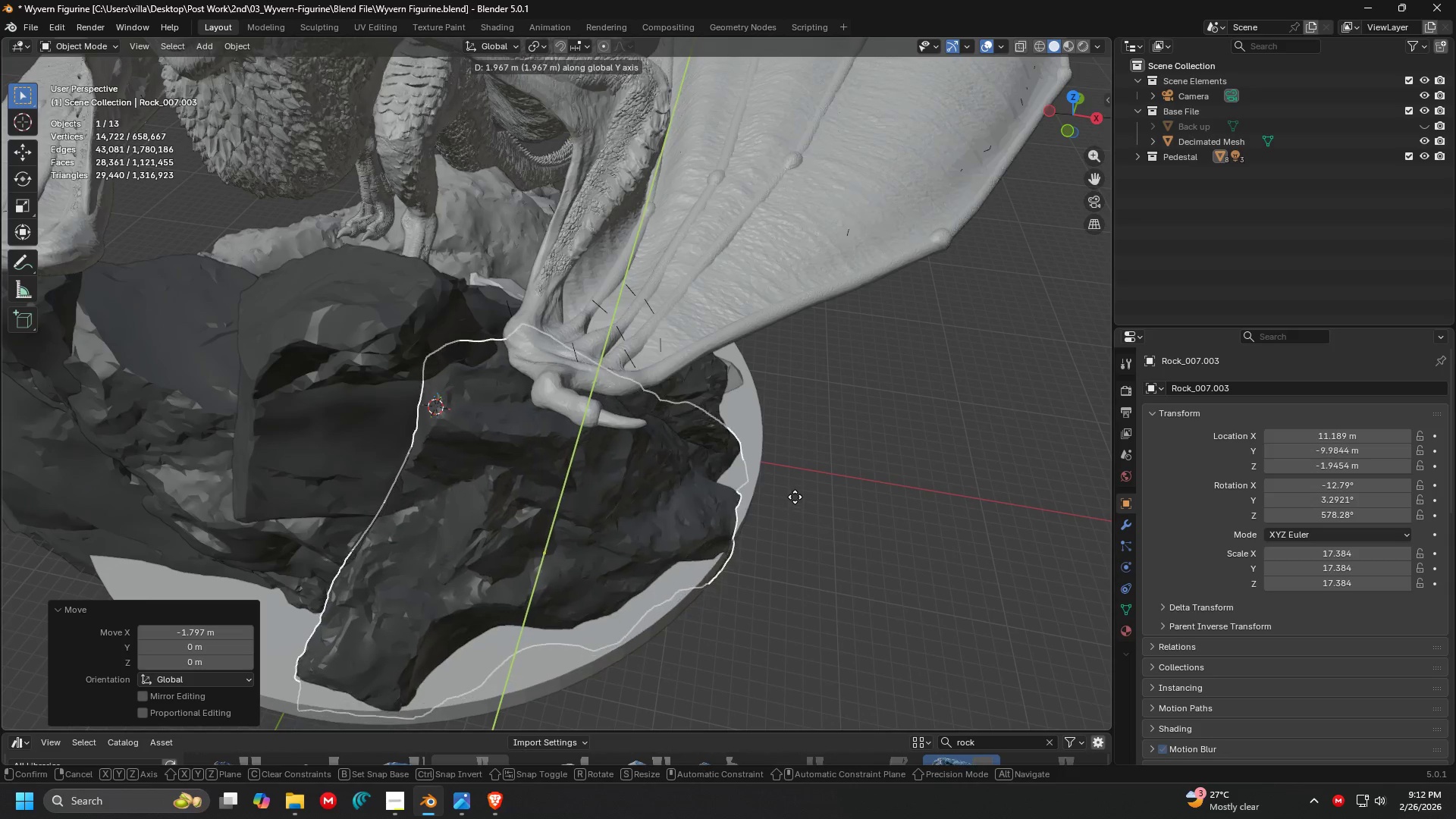 
left_click([795, 494])
 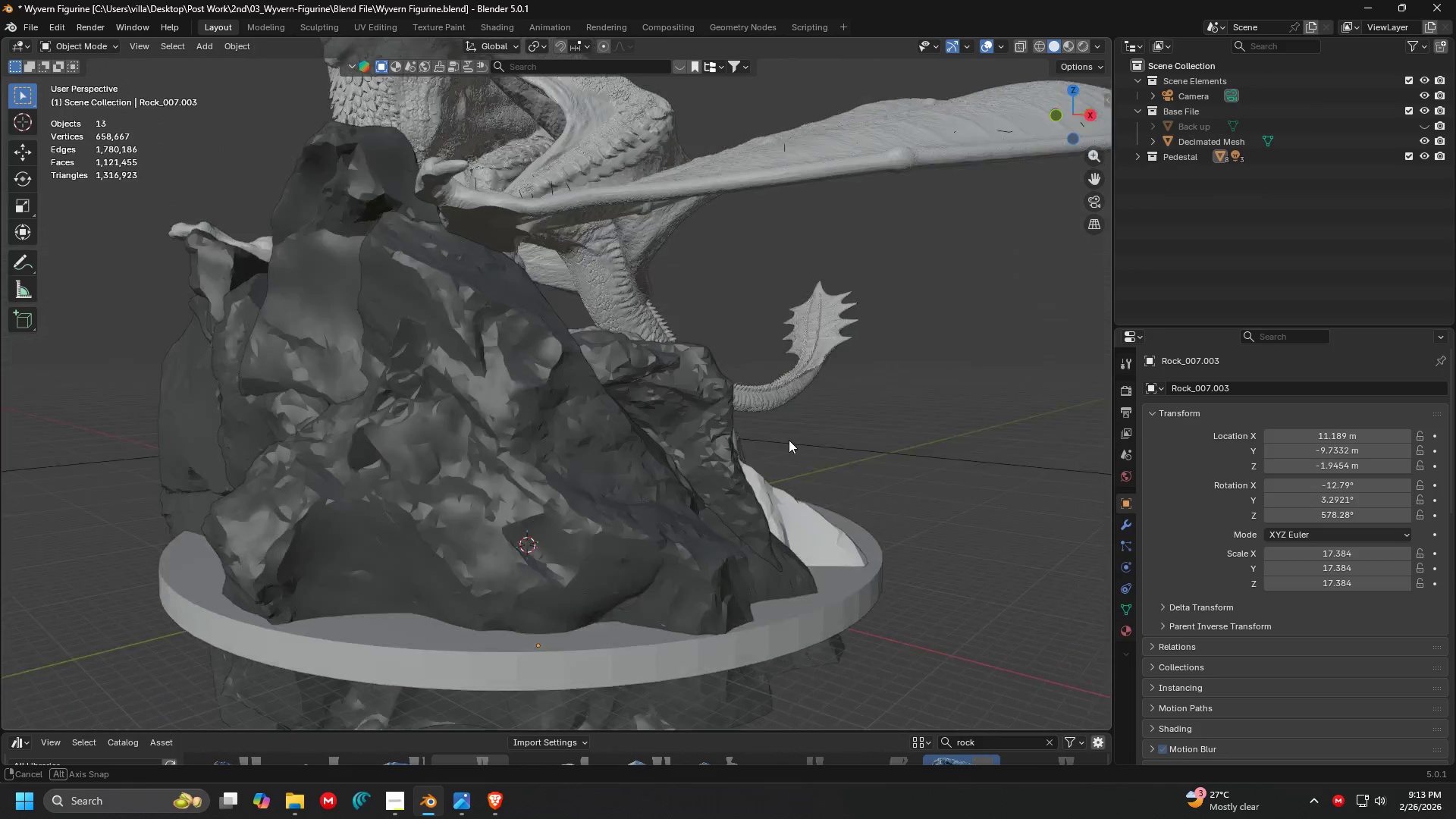 
key(Shift+ShiftLeft)
 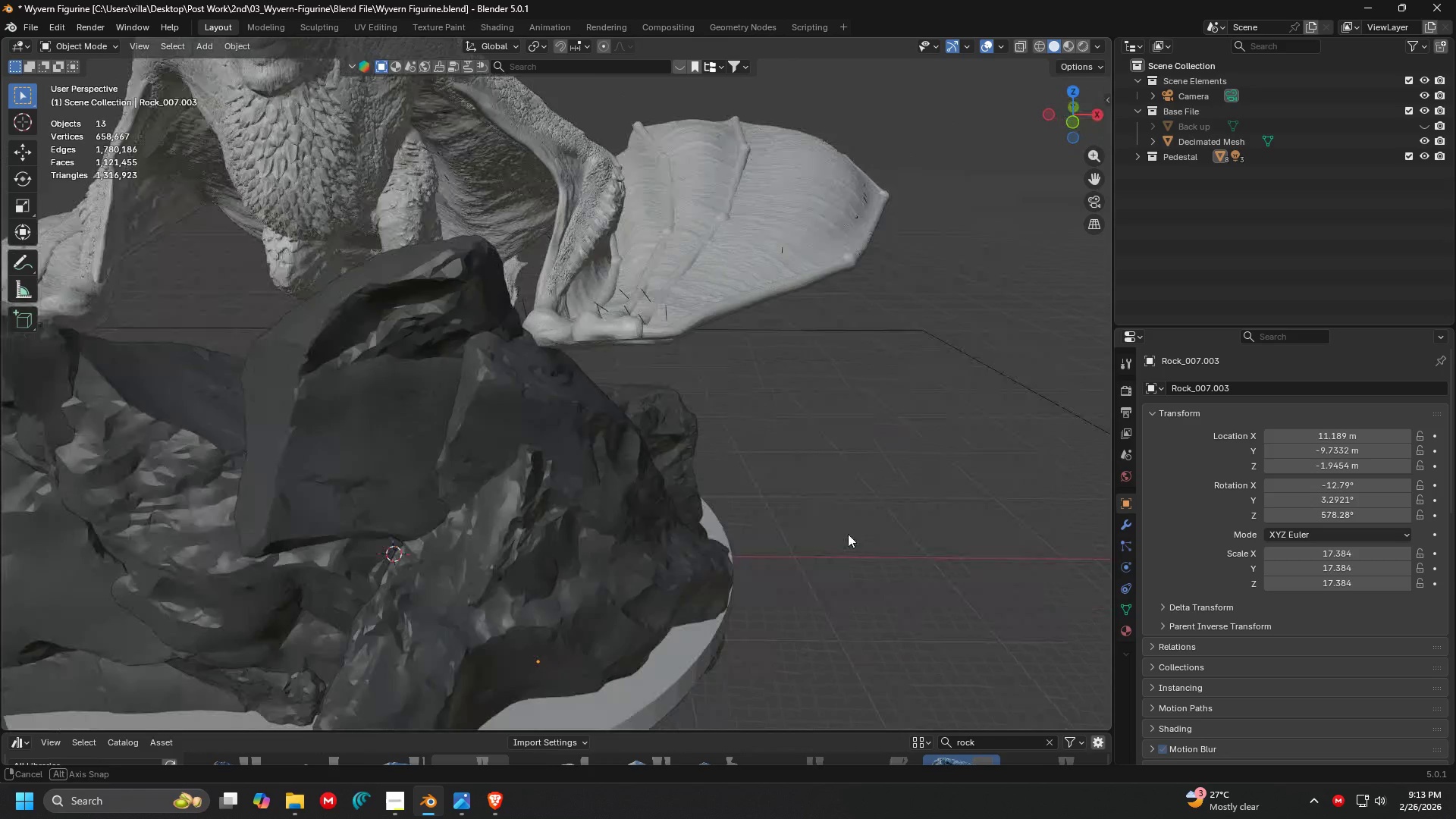 
key(Shift+ShiftLeft)
 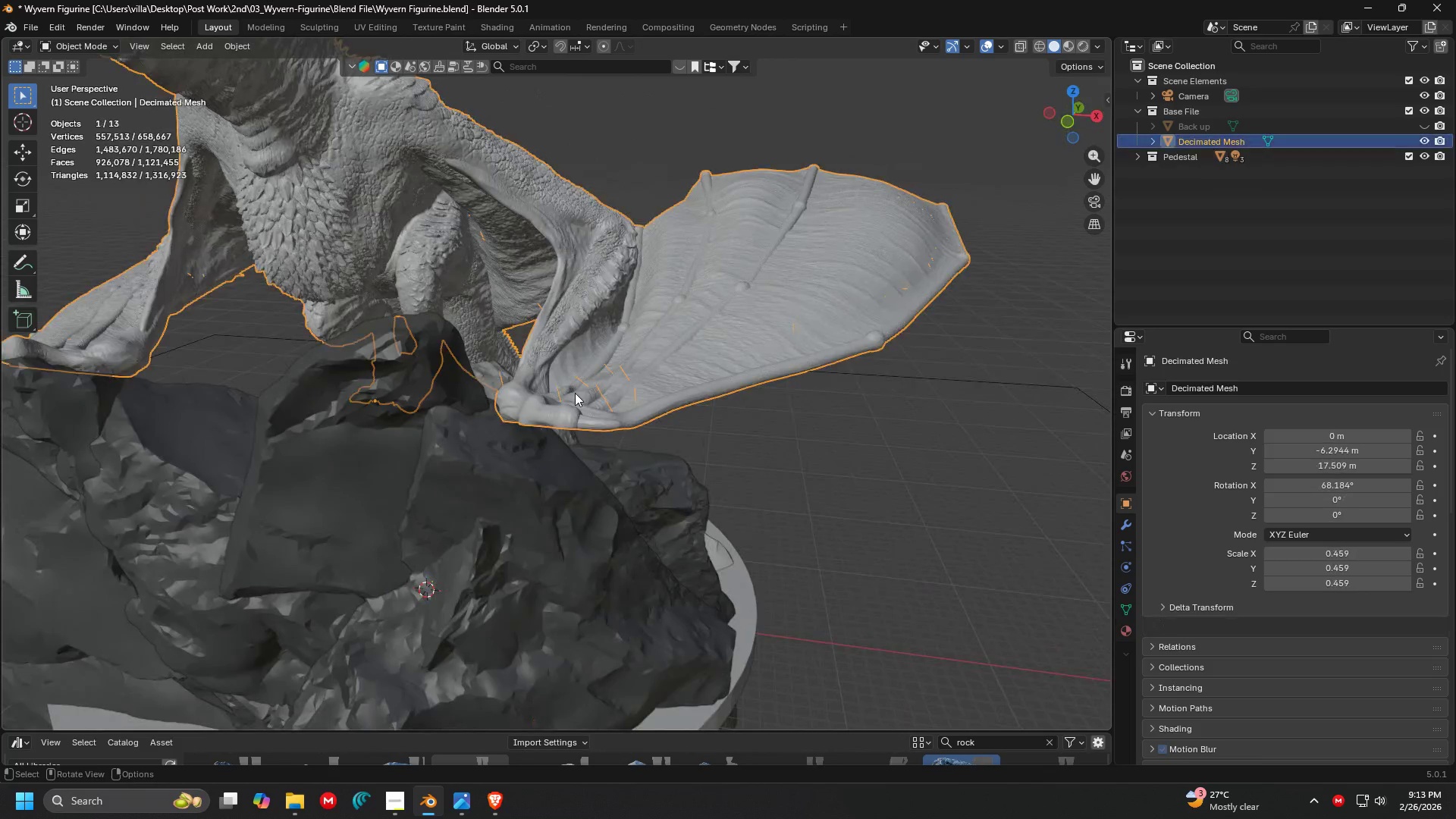 
key(Shift+ShiftLeft)
 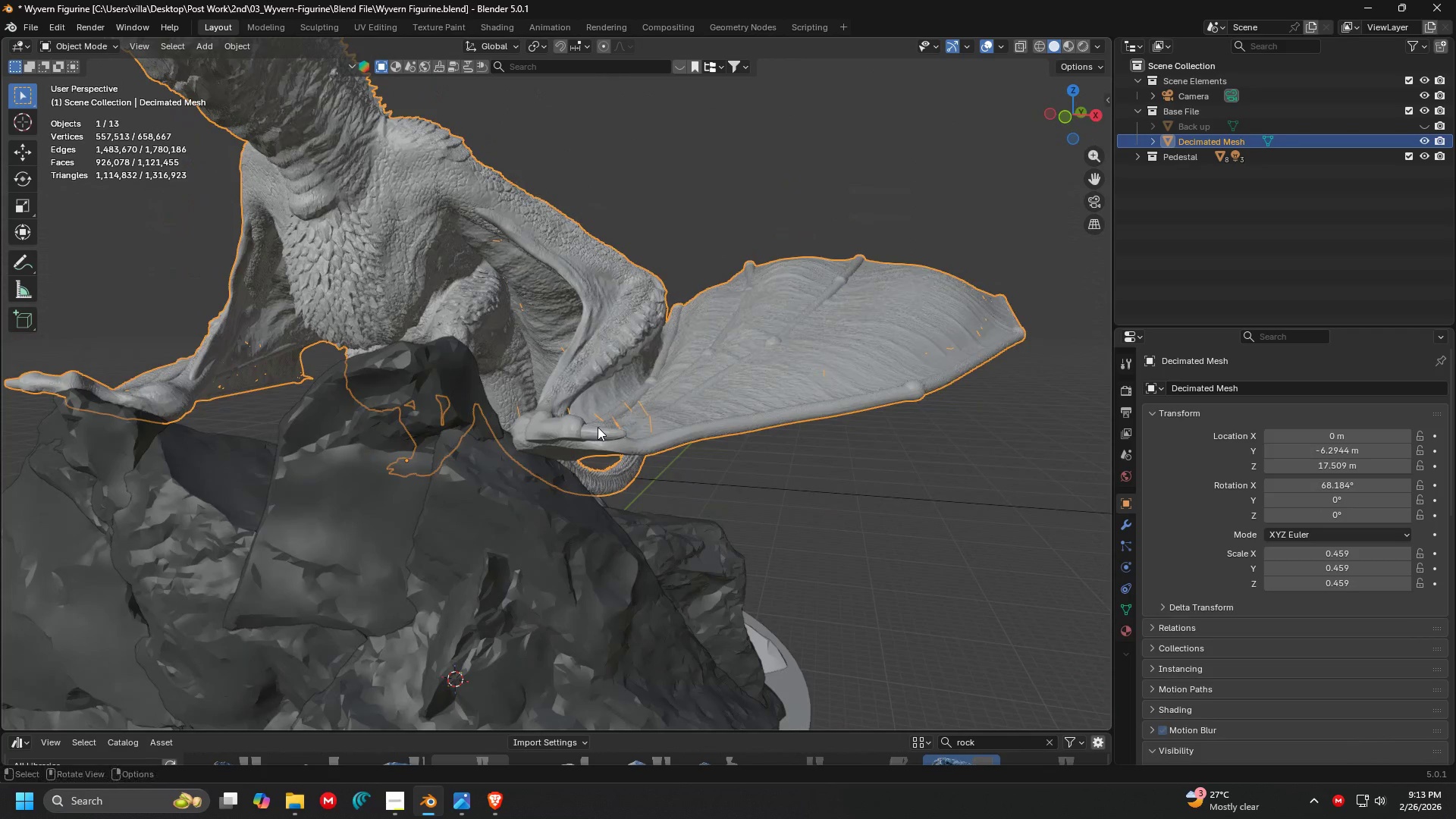 
key(Tab)
 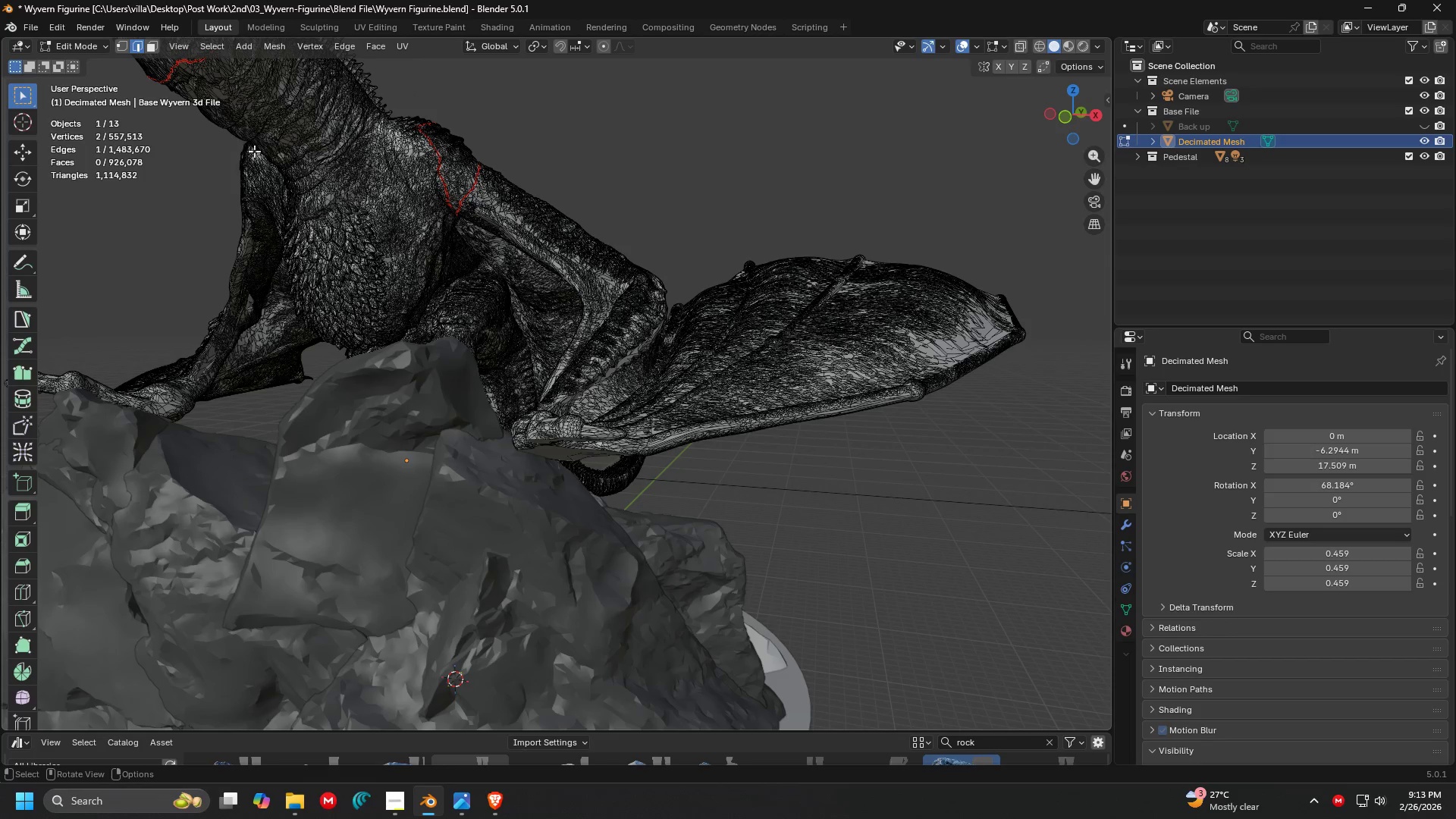 
key(Control+S)
 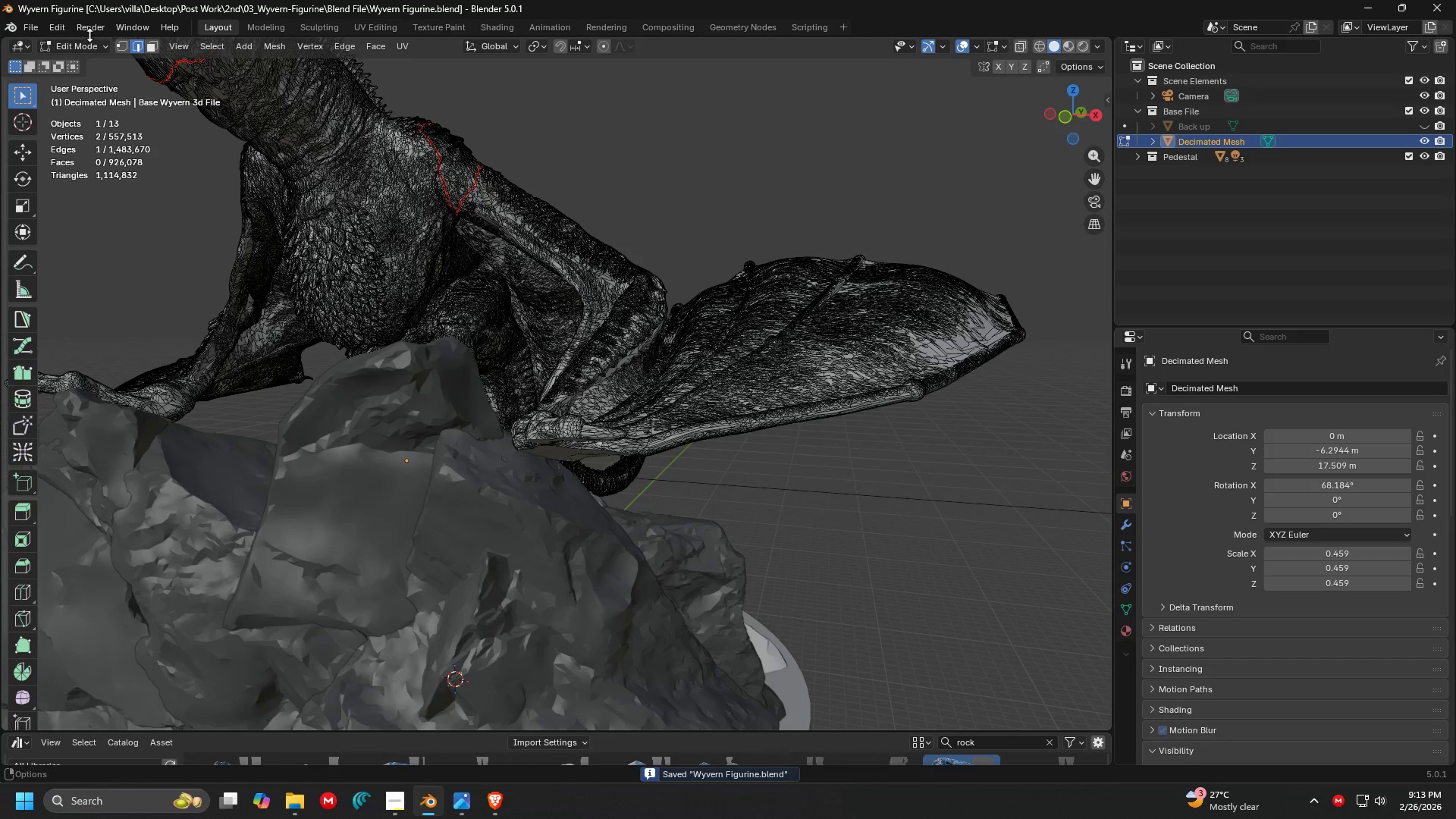 
double_click([81, 46])
 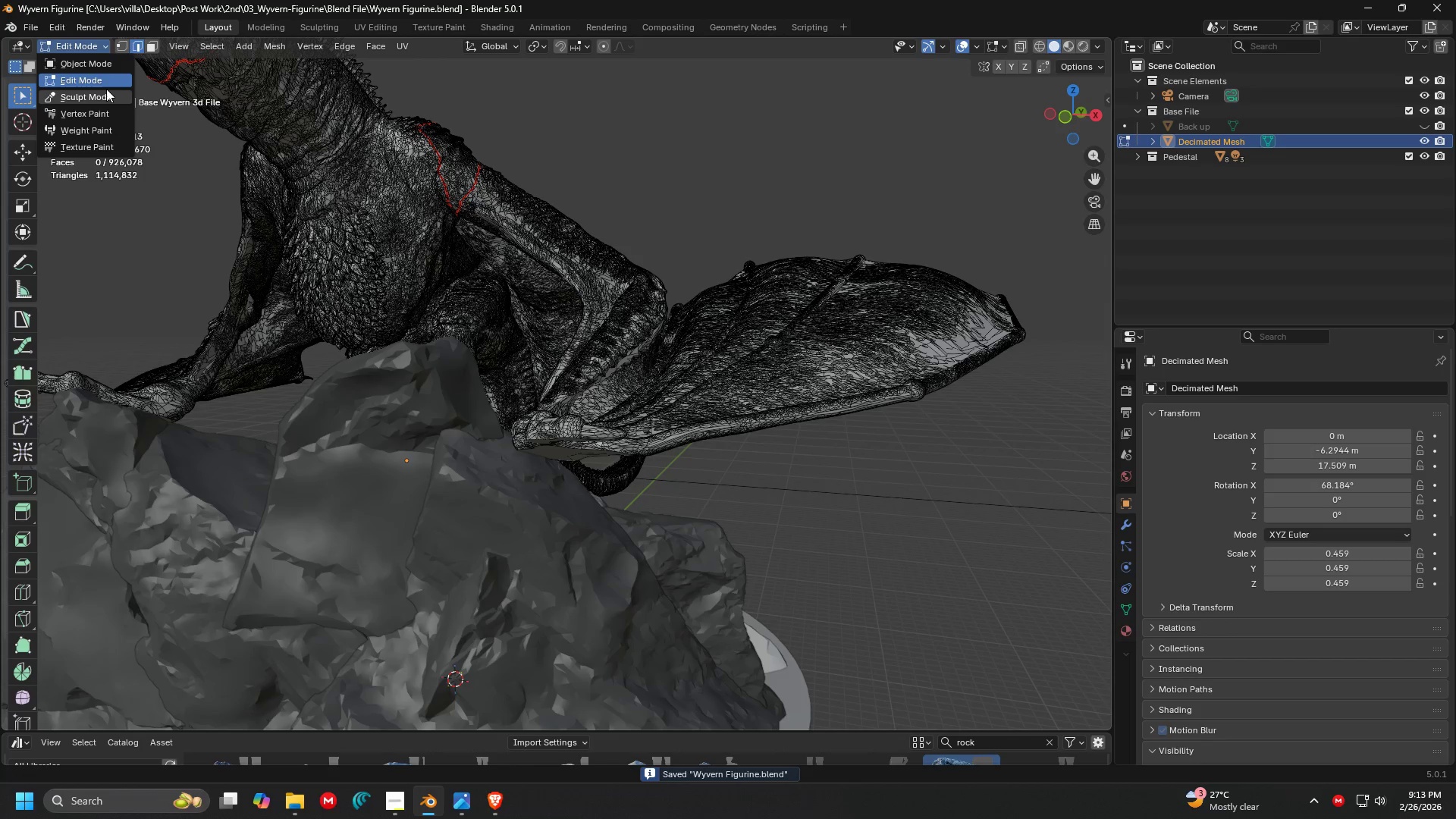 
left_click([106, 89])
 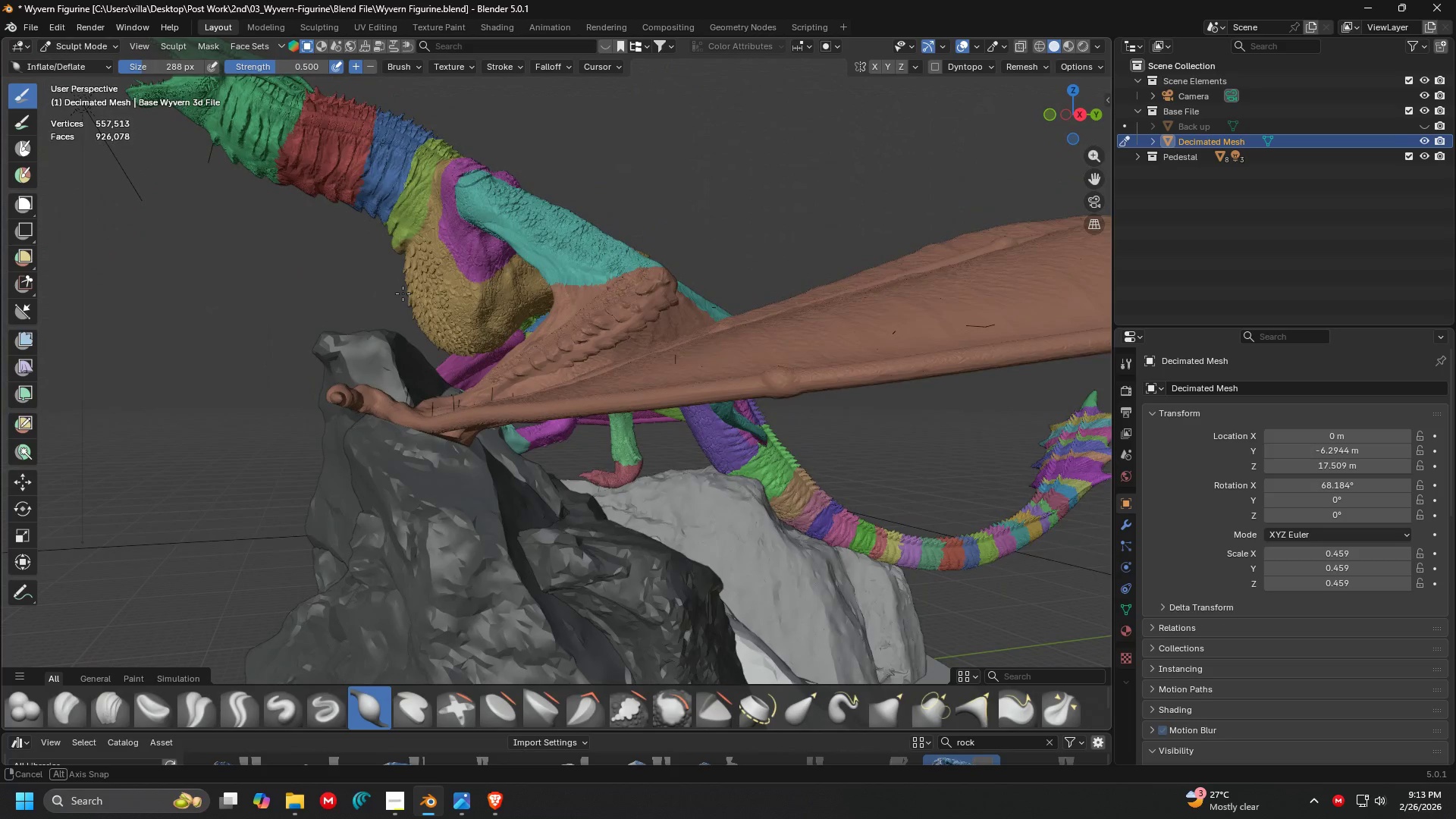 
wait(50.45)
 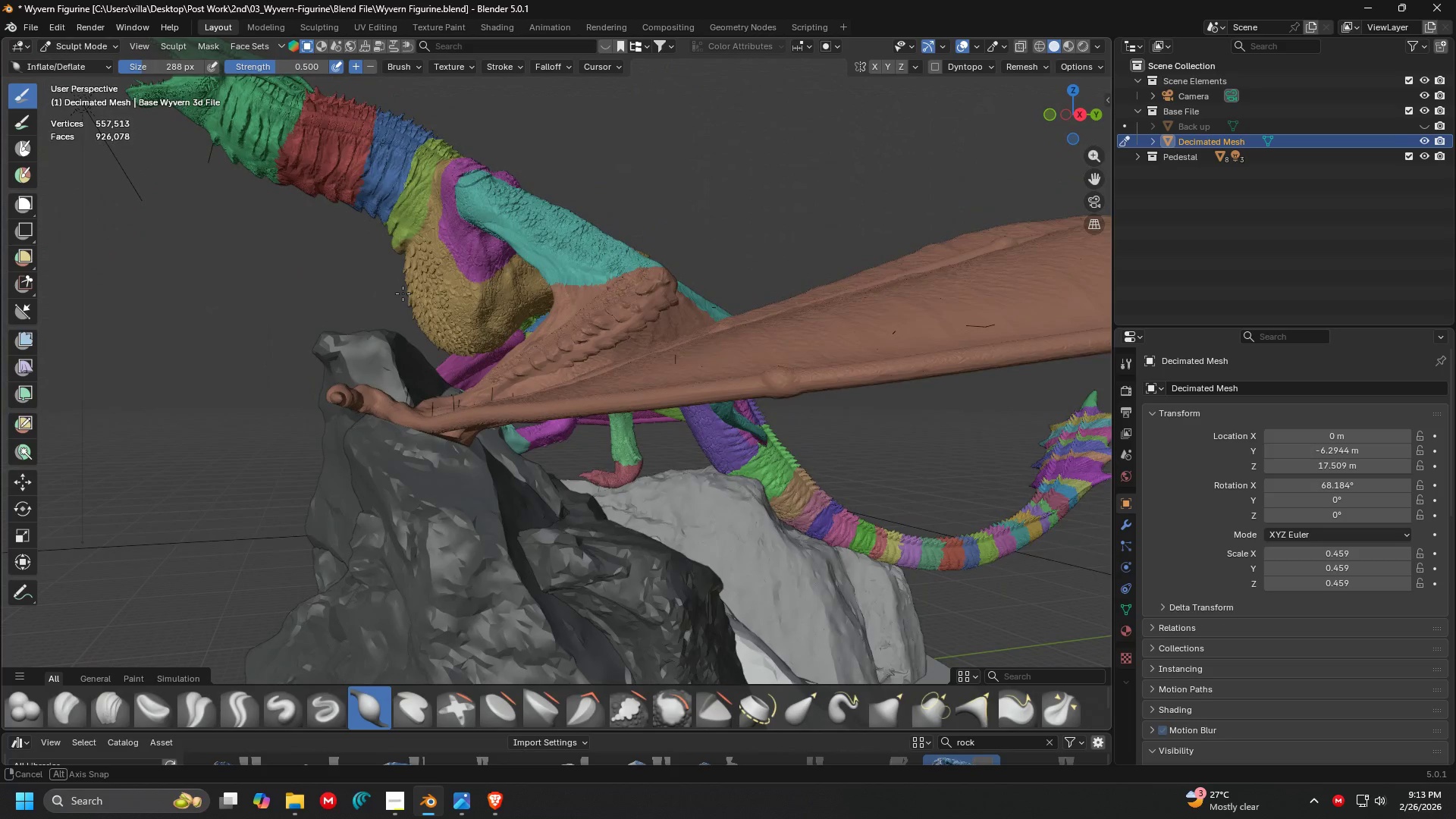 
key(Shift+ShiftLeft)
 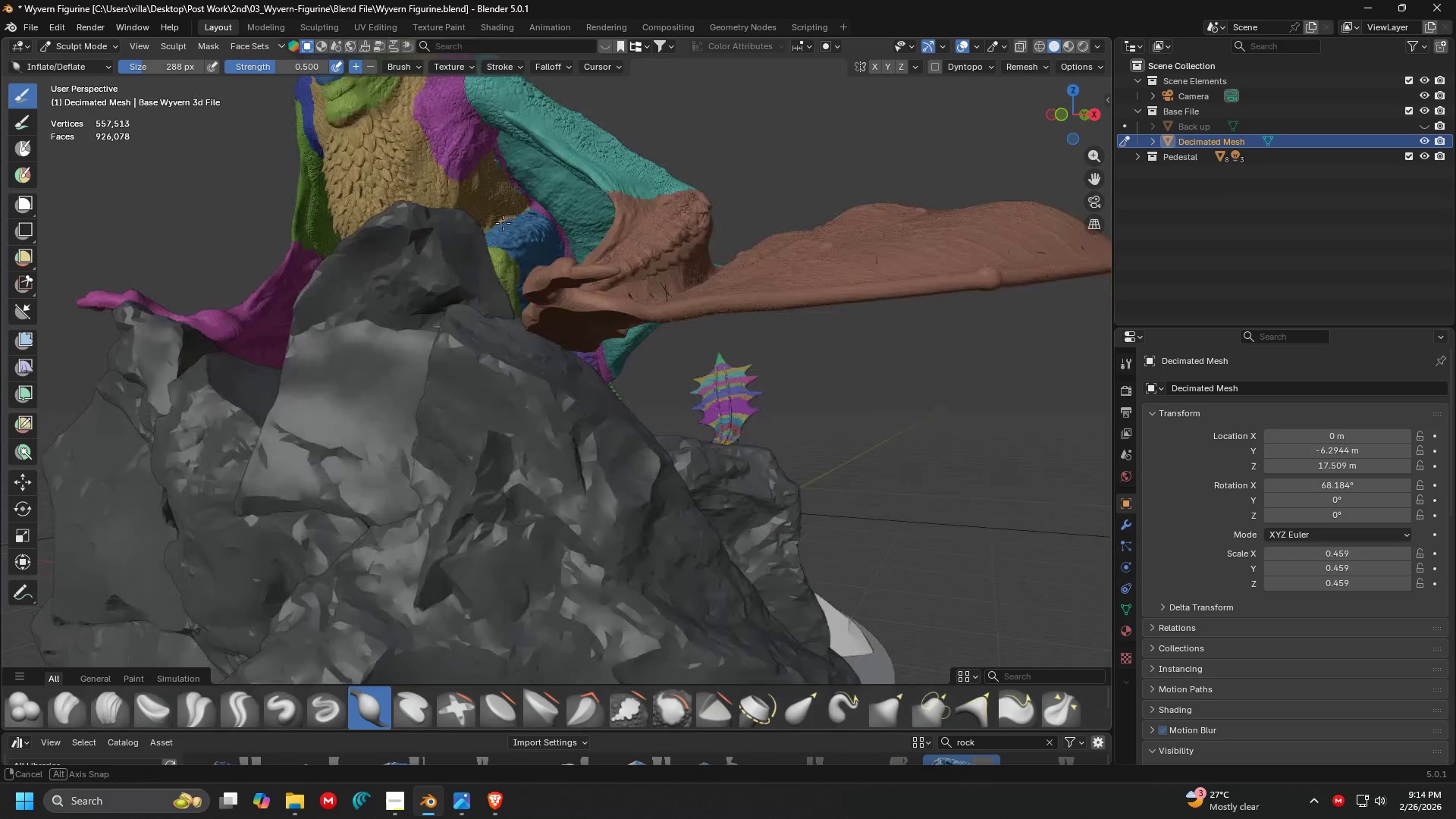 
key(Shift+ShiftLeft)
 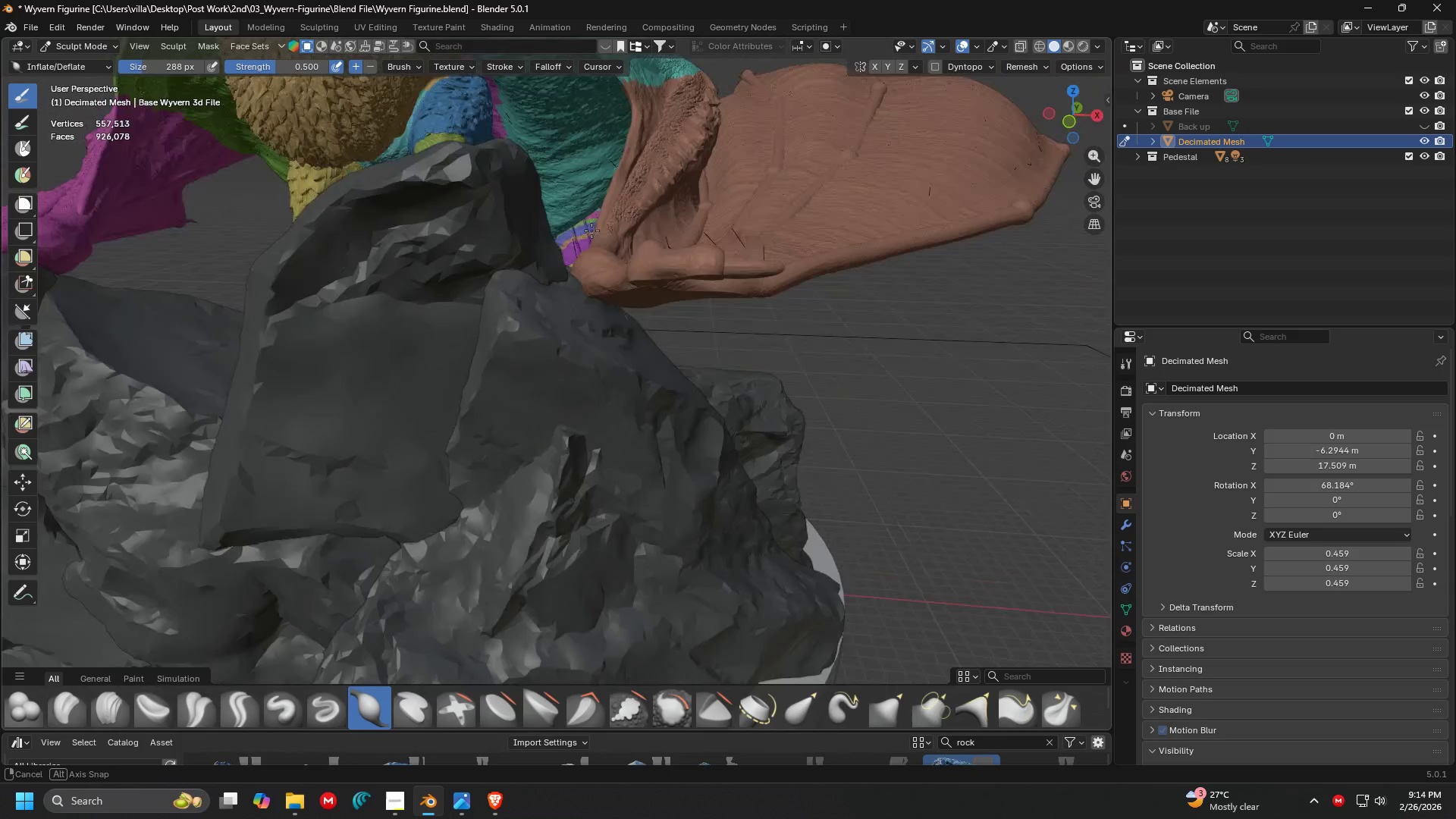 
scroll: coordinate [568, 353], scroll_direction: up, amount: 4.0
 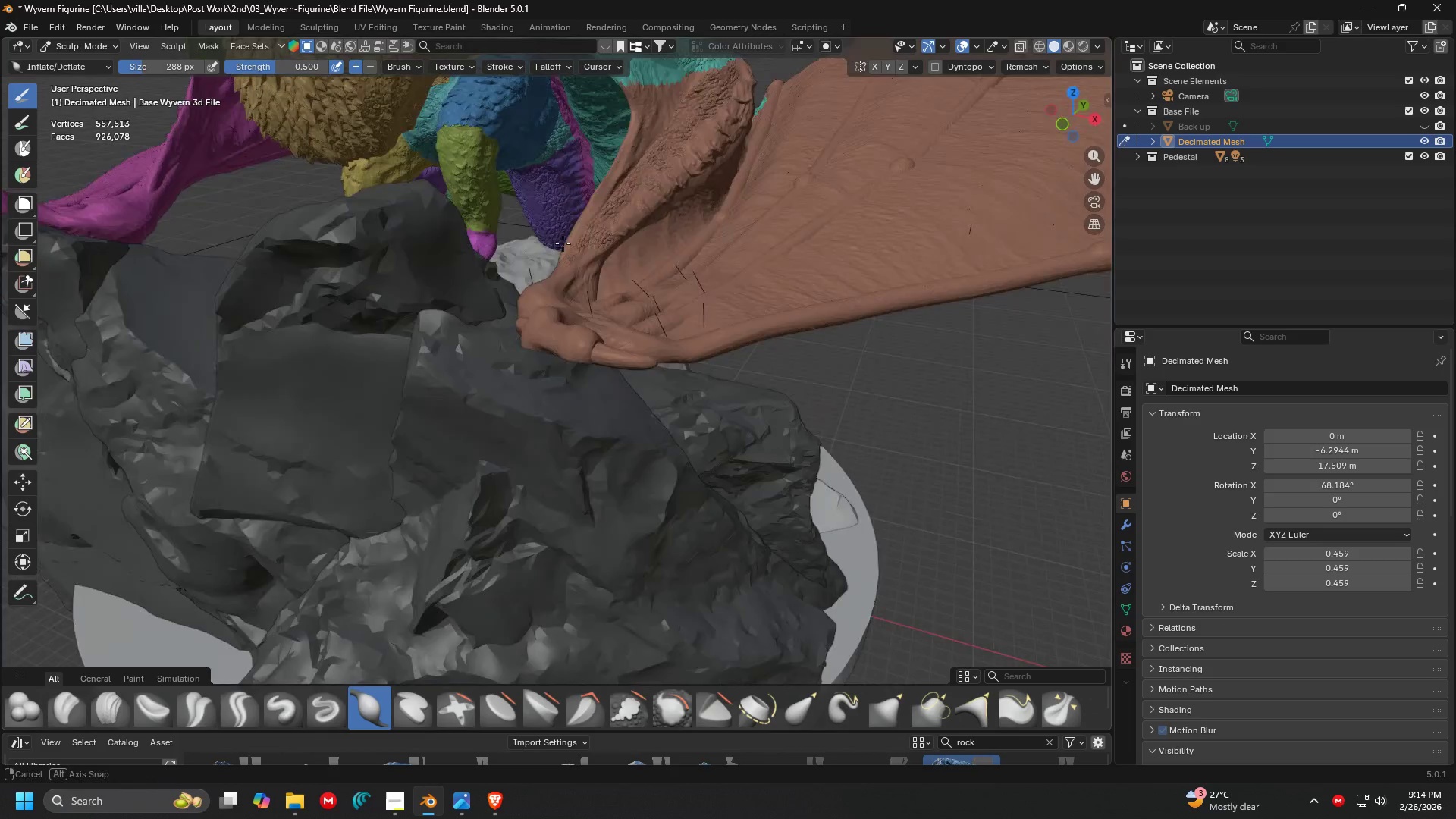 
scroll: coordinate [531, 212], scroll_direction: down, amount: 3.0
 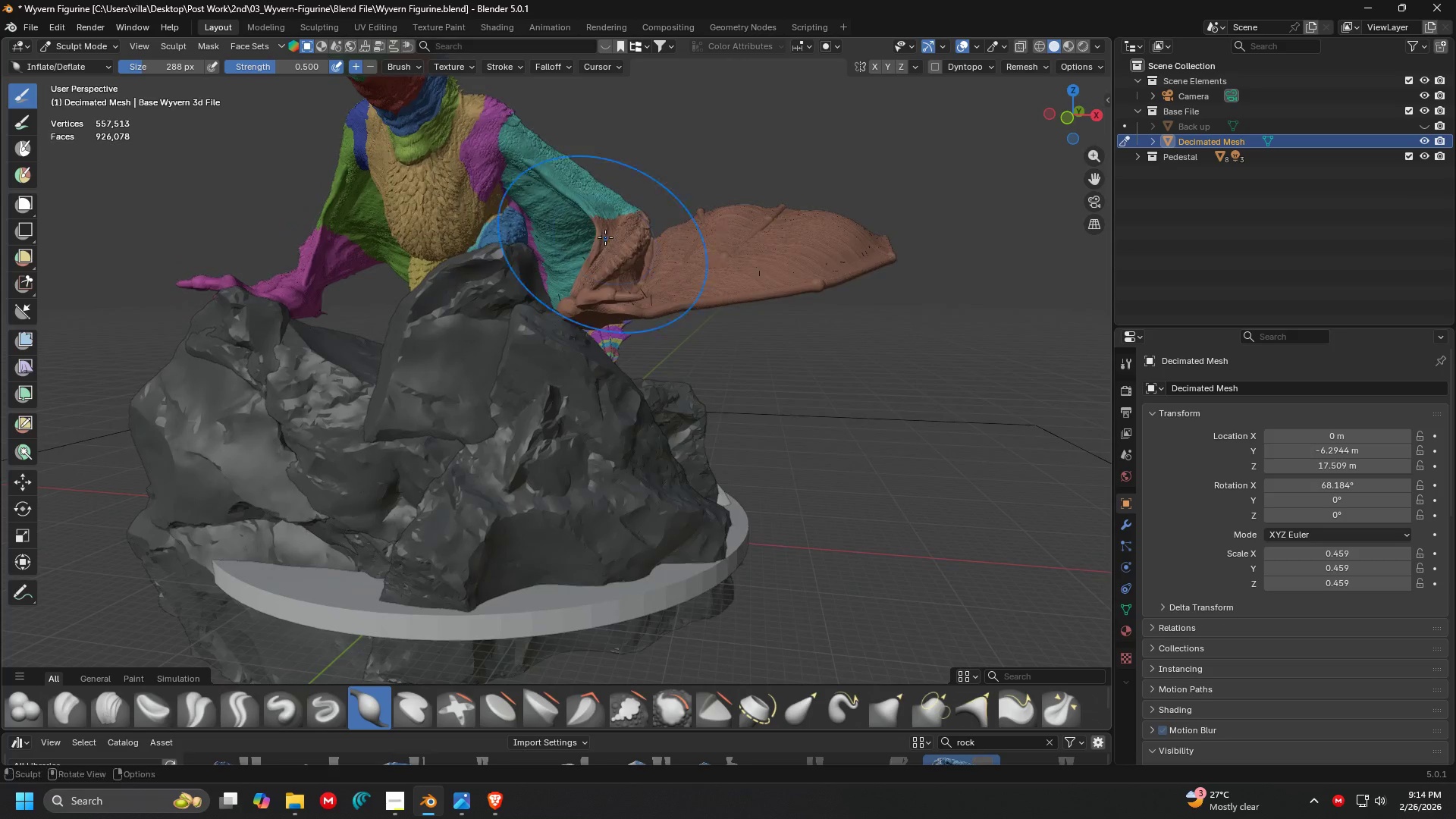 
scroll: coordinate [698, 315], scroll_direction: up, amount: 7.0
 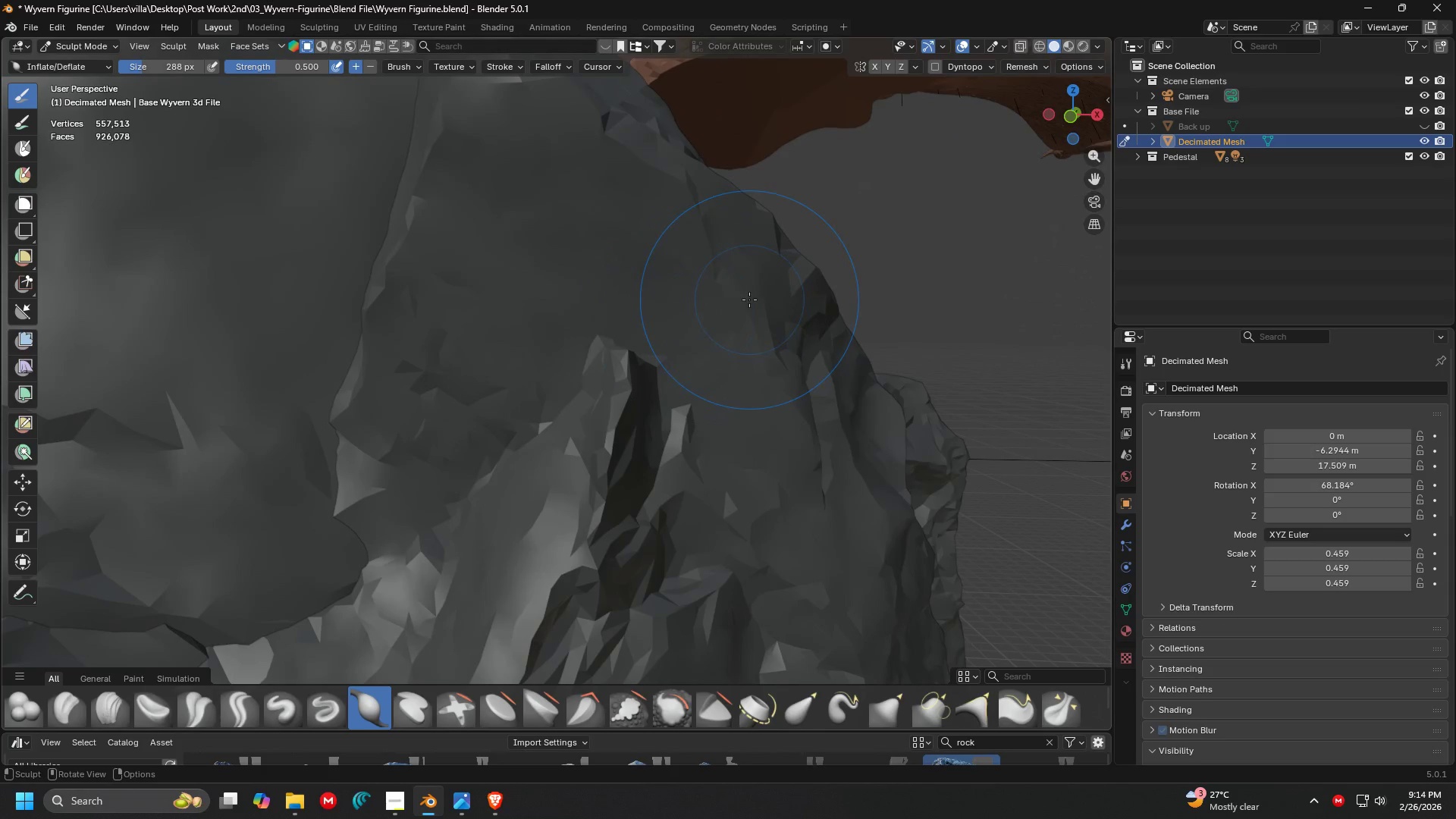 
key(Shift+ShiftLeft)
 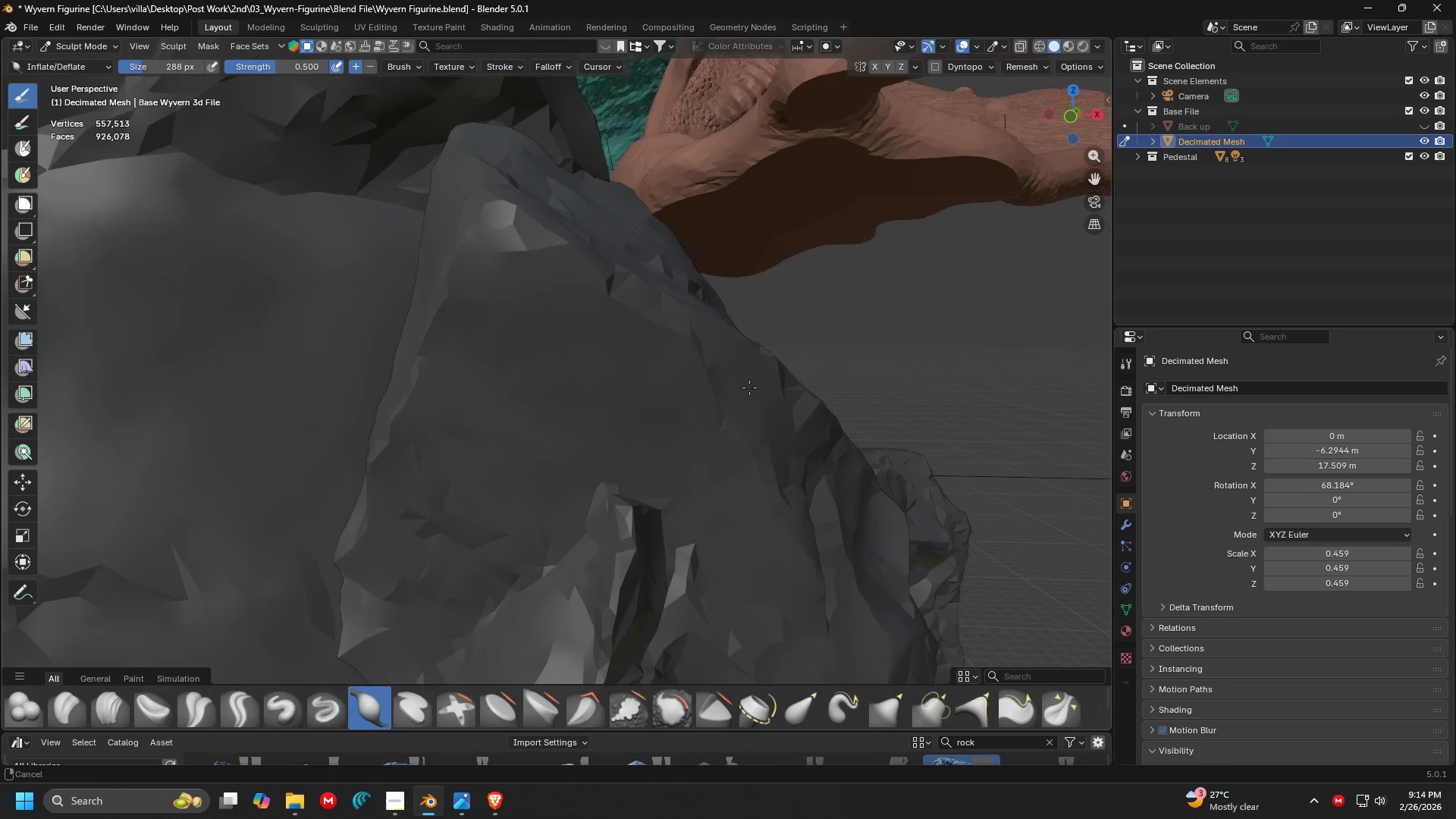 
scroll: coordinate [752, 390], scroll_direction: down, amount: 2.0
 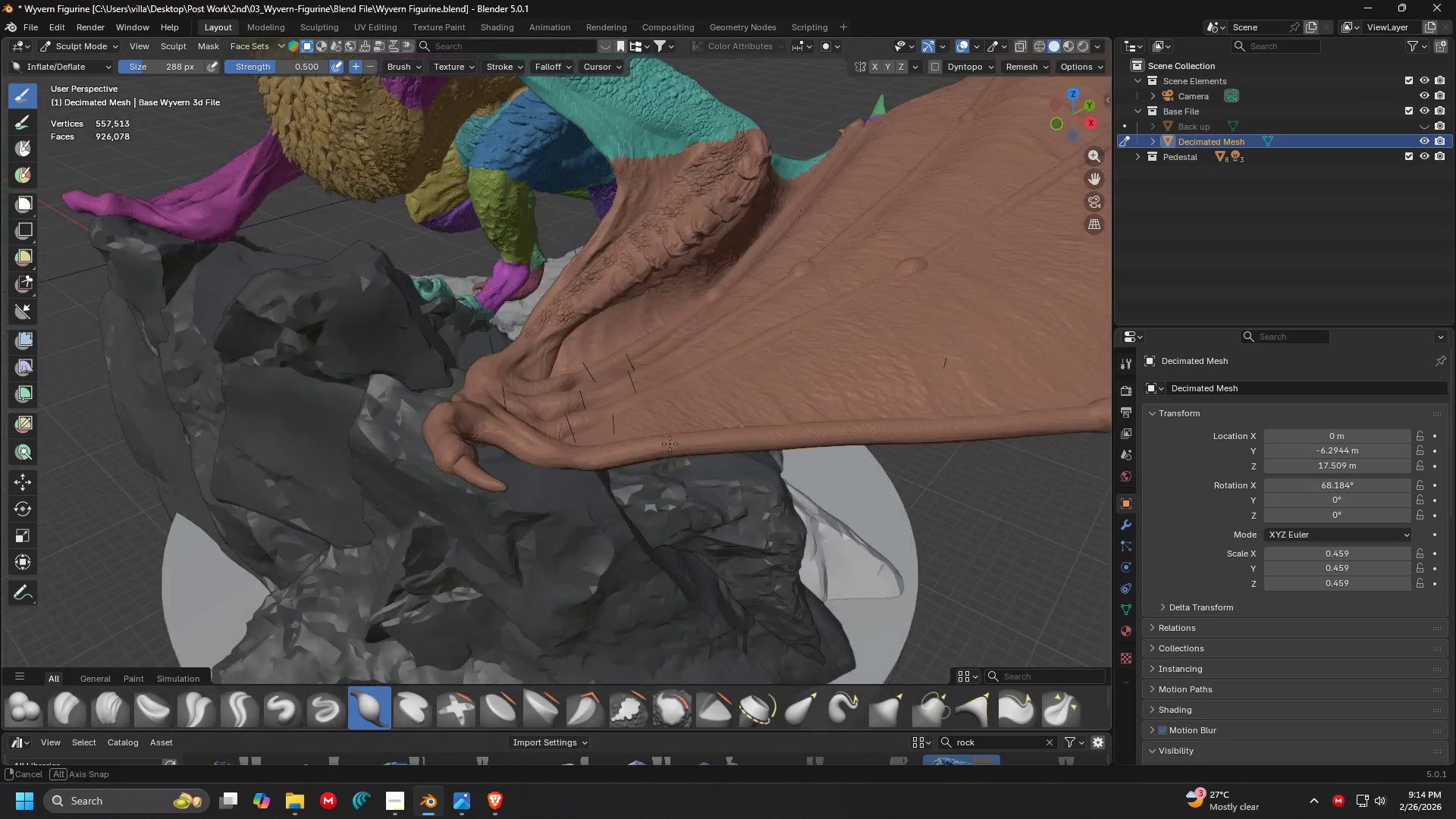 
key(Shift+ShiftLeft)
 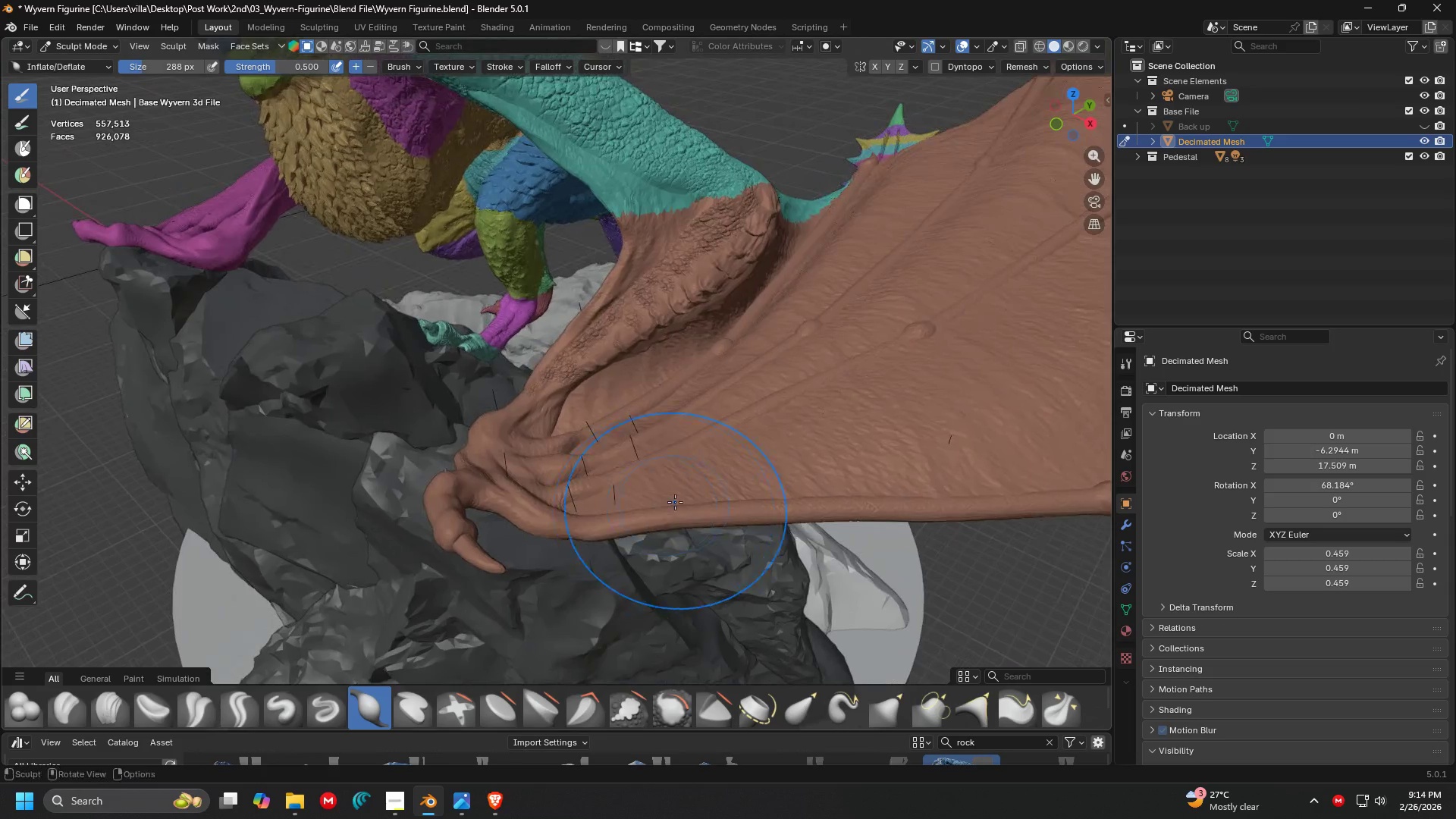 
key(Shift+ShiftLeft)
 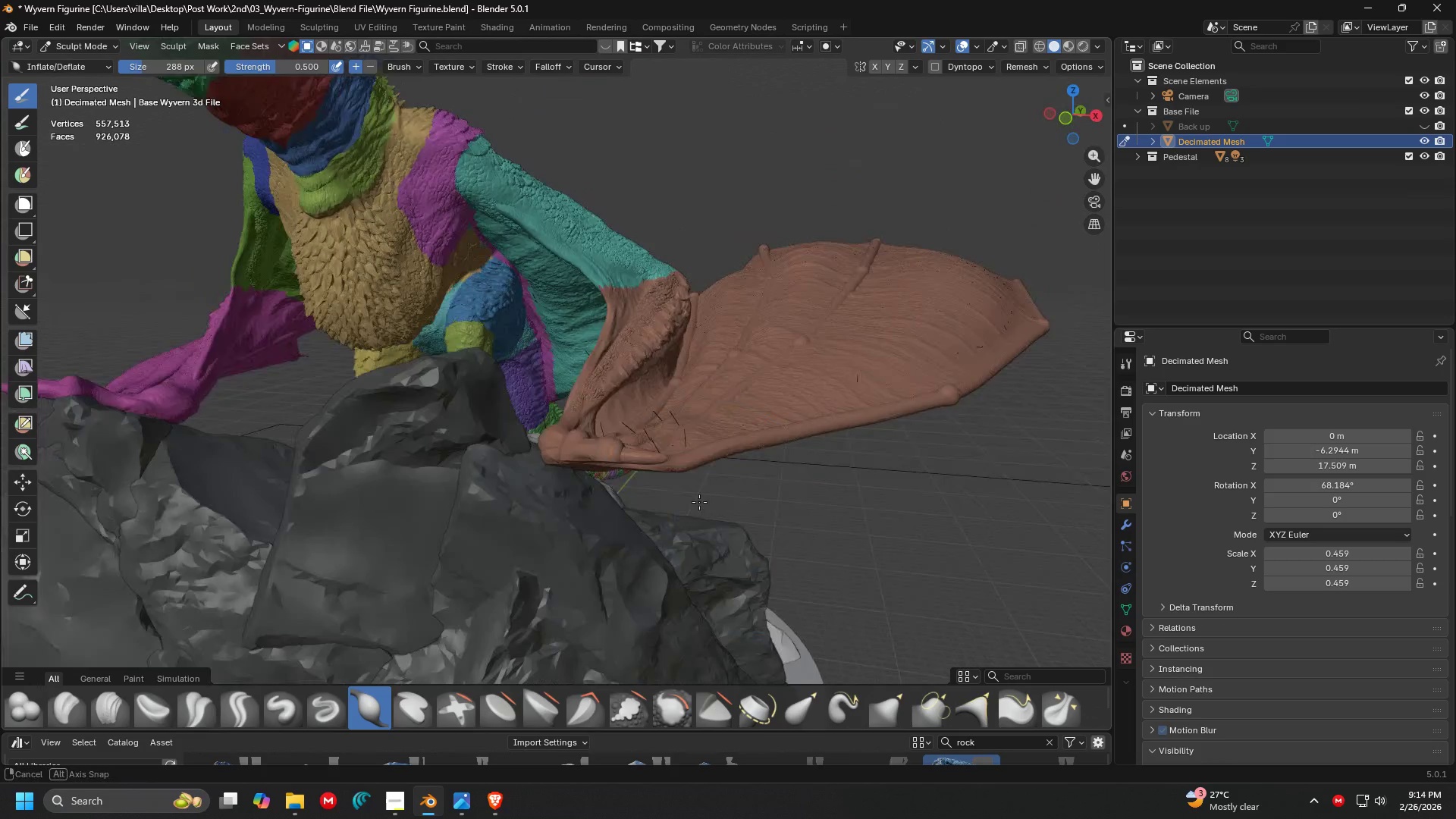 
scroll: coordinate [742, 435], scroll_direction: down, amount: 2.0
 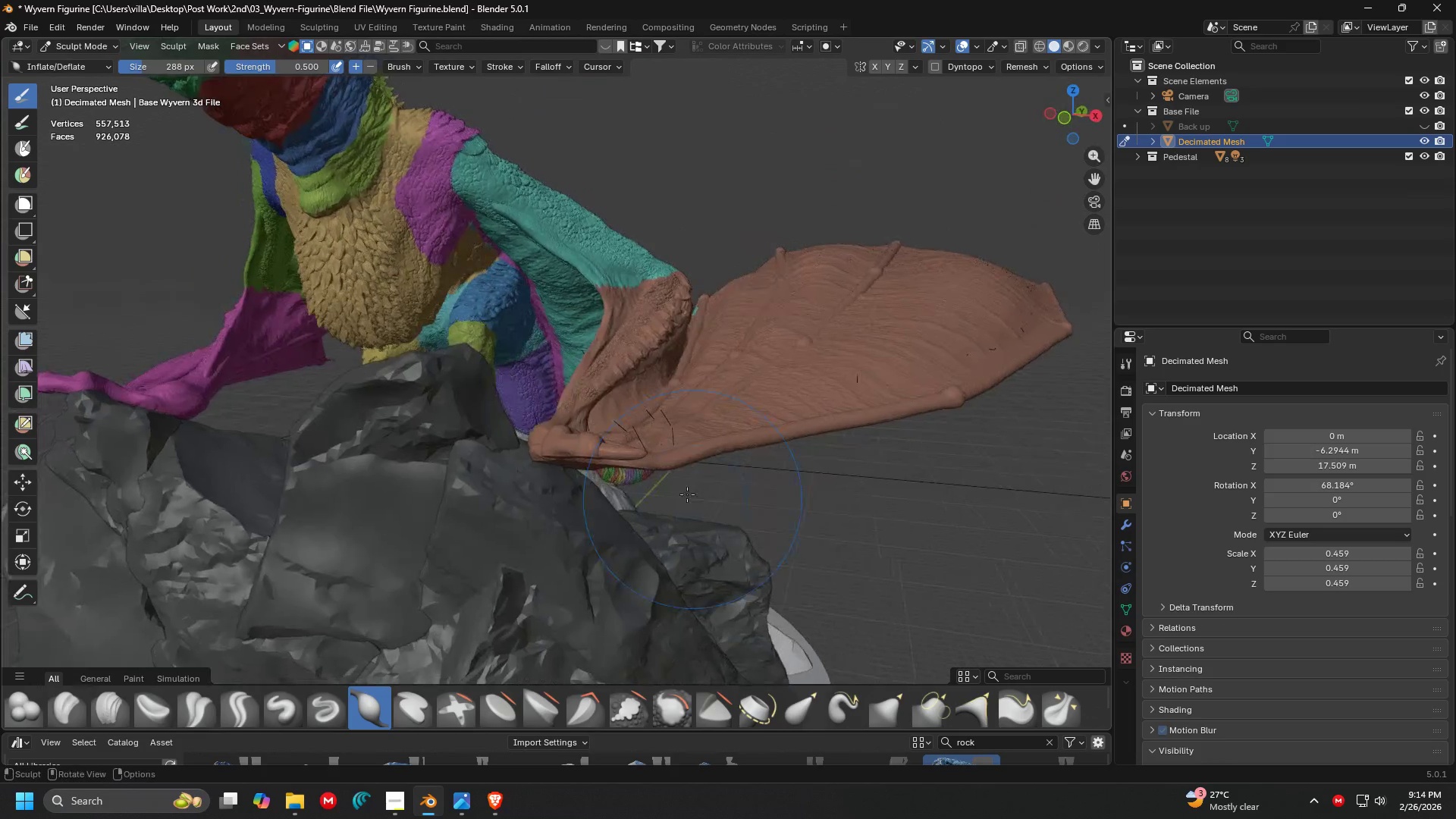 
key(Shift+ShiftLeft)
 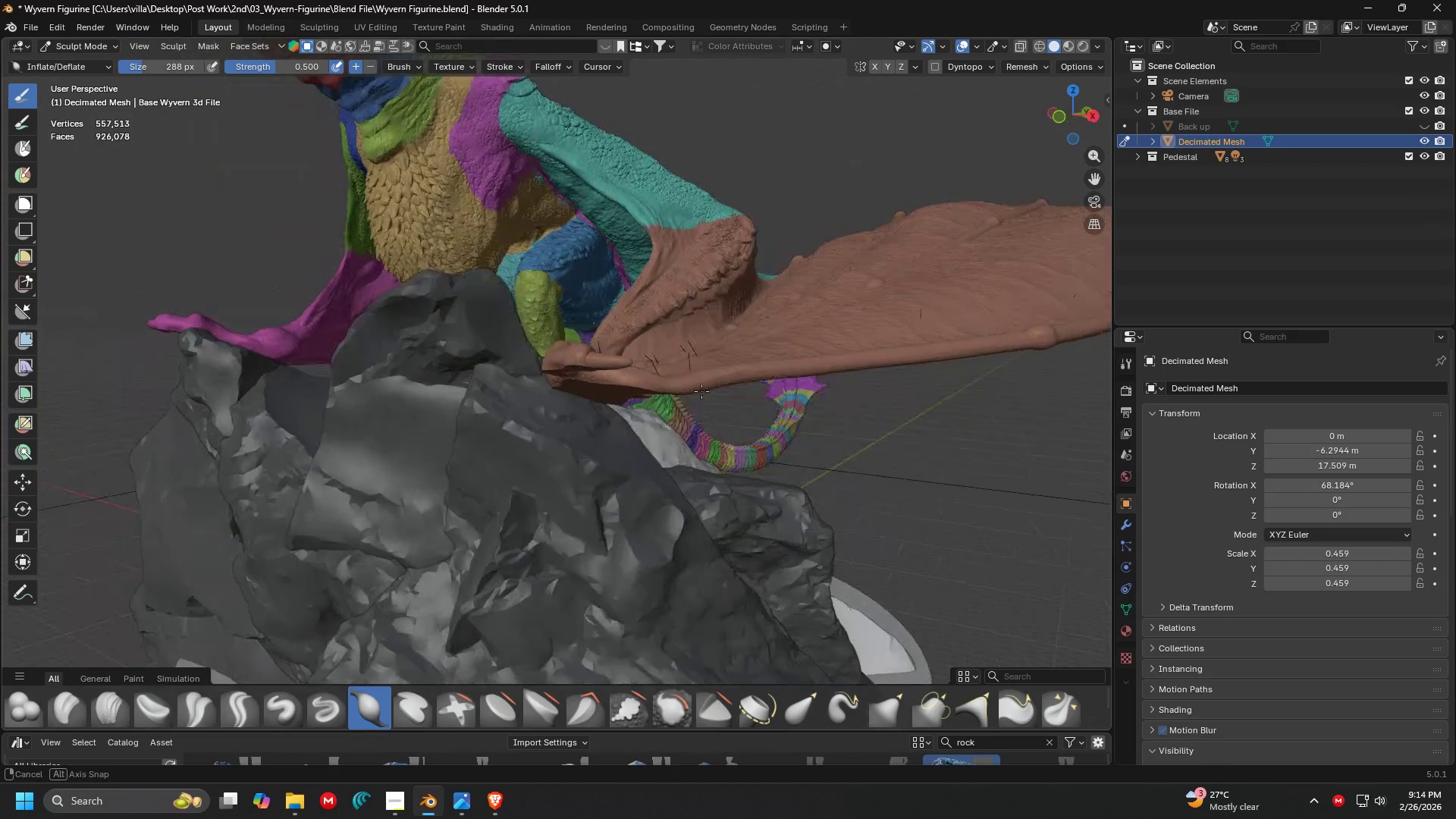 
scroll: coordinate [739, 396], scroll_direction: none, amount: 0.0
 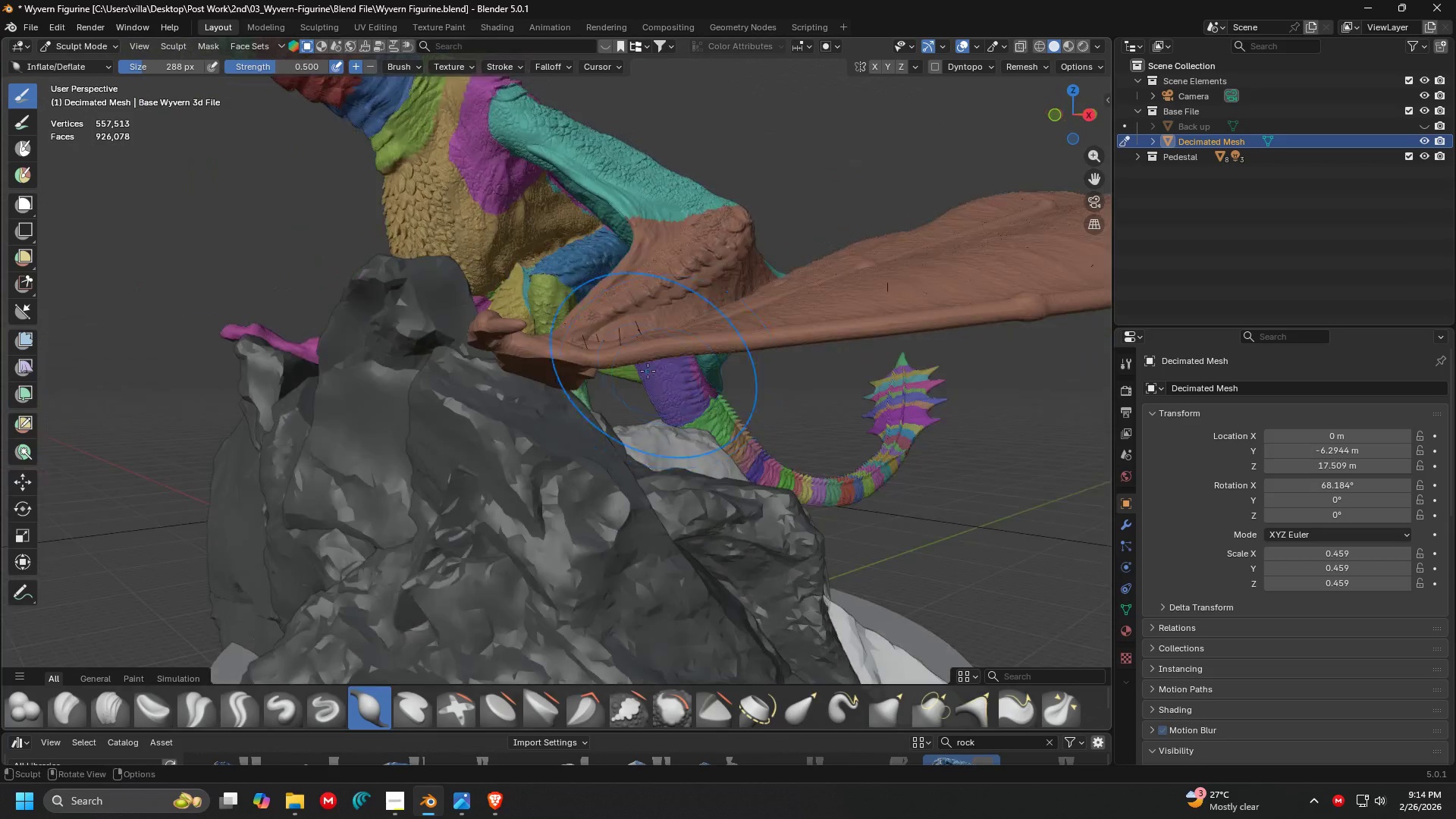 
key(Shift+ShiftLeft)
 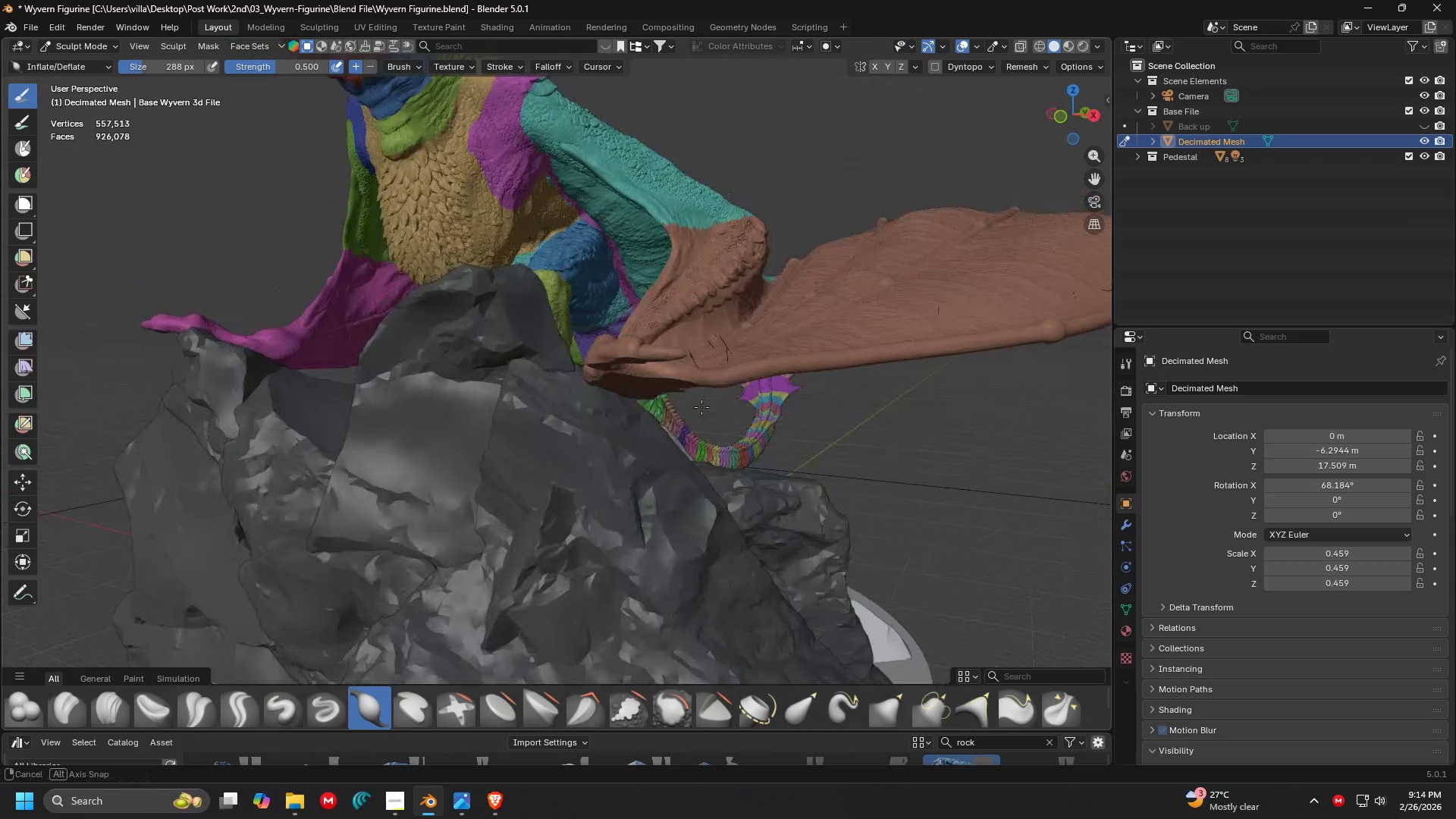 
key(Shift+ShiftLeft)
 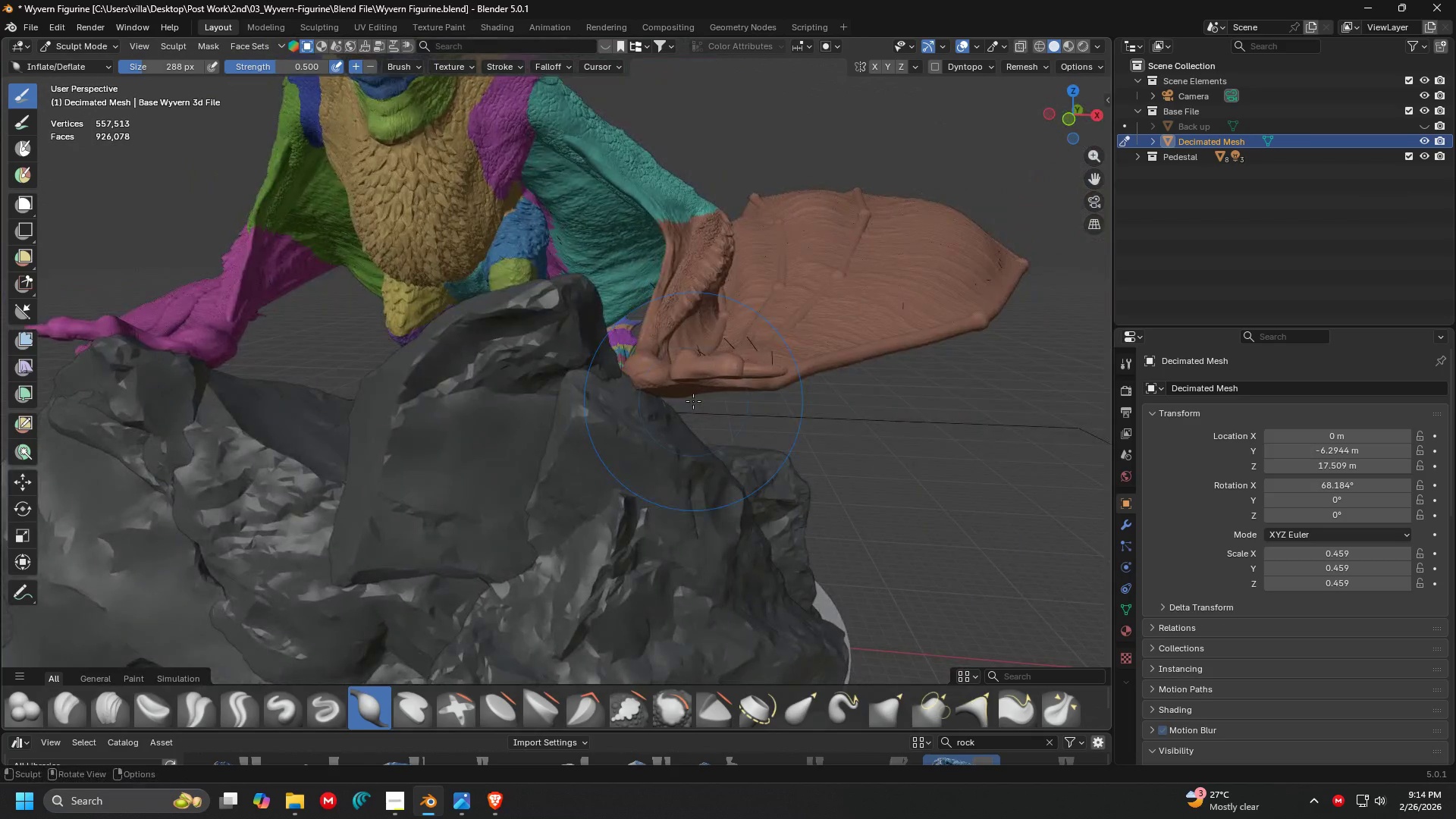 
scroll: coordinate [644, 388], scroll_direction: none, amount: 0.0
 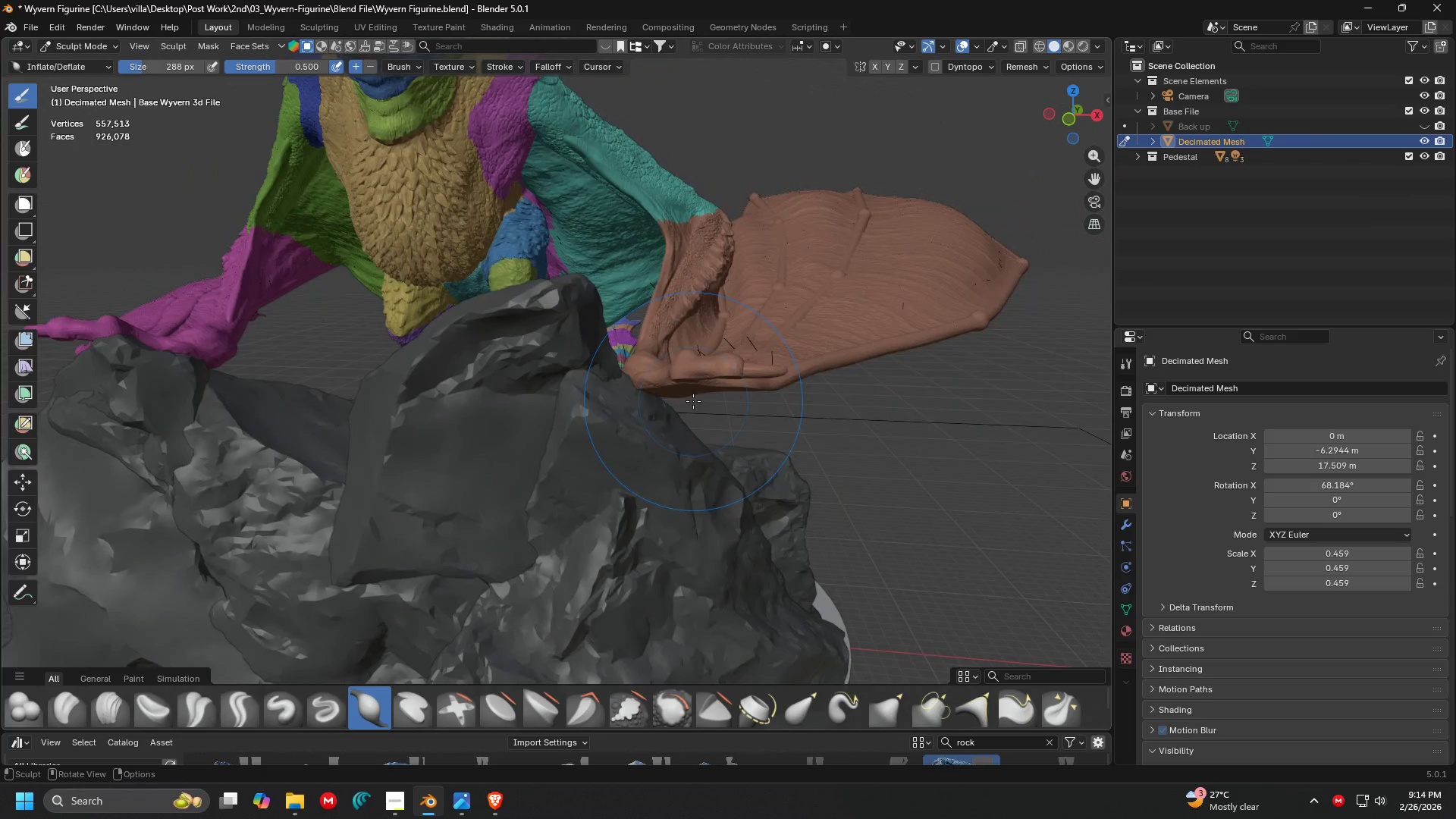 
key(Shift+ShiftLeft)
 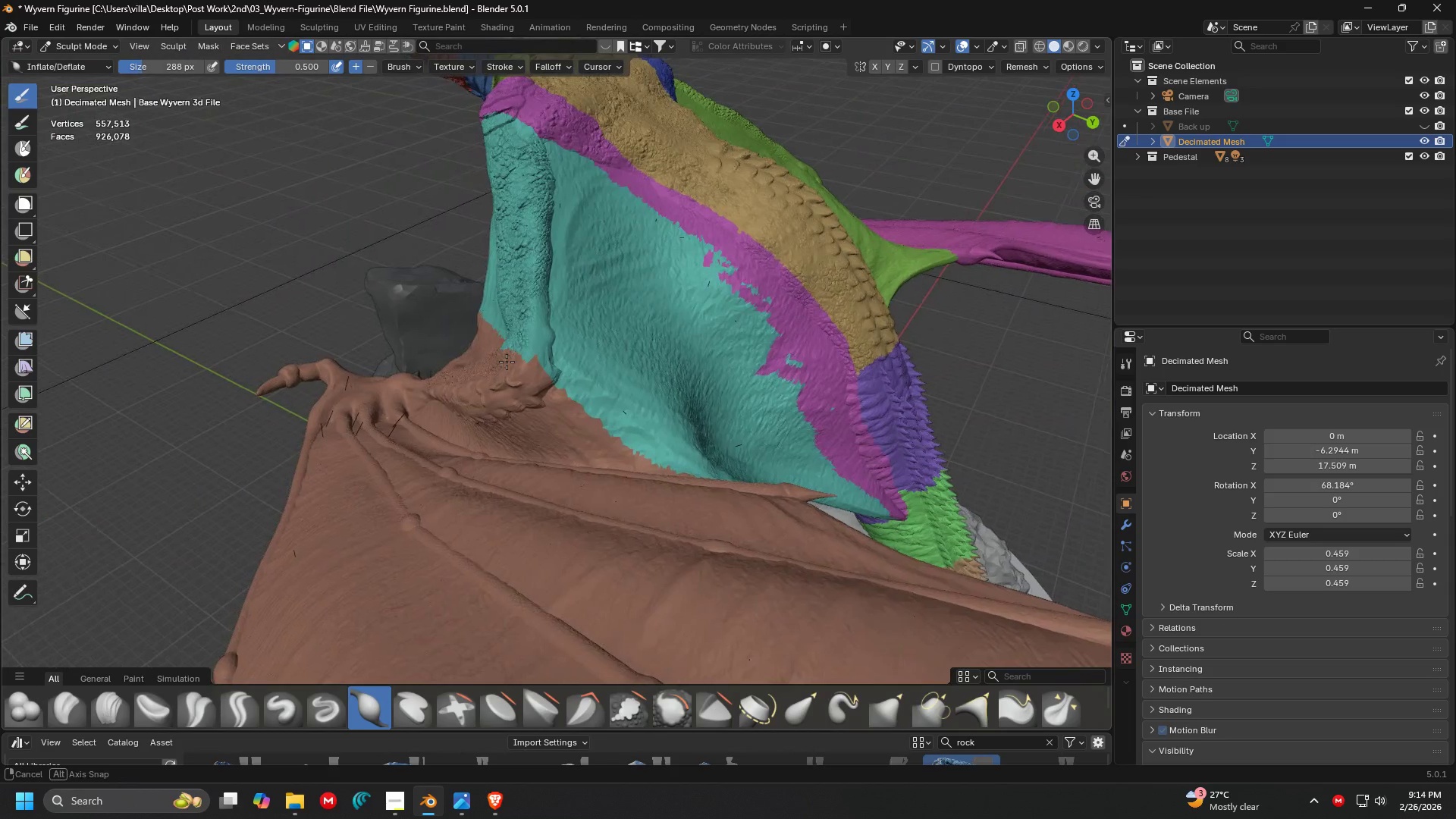 
scroll: coordinate [733, 304], scroll_direction: down, amount: 3.0
 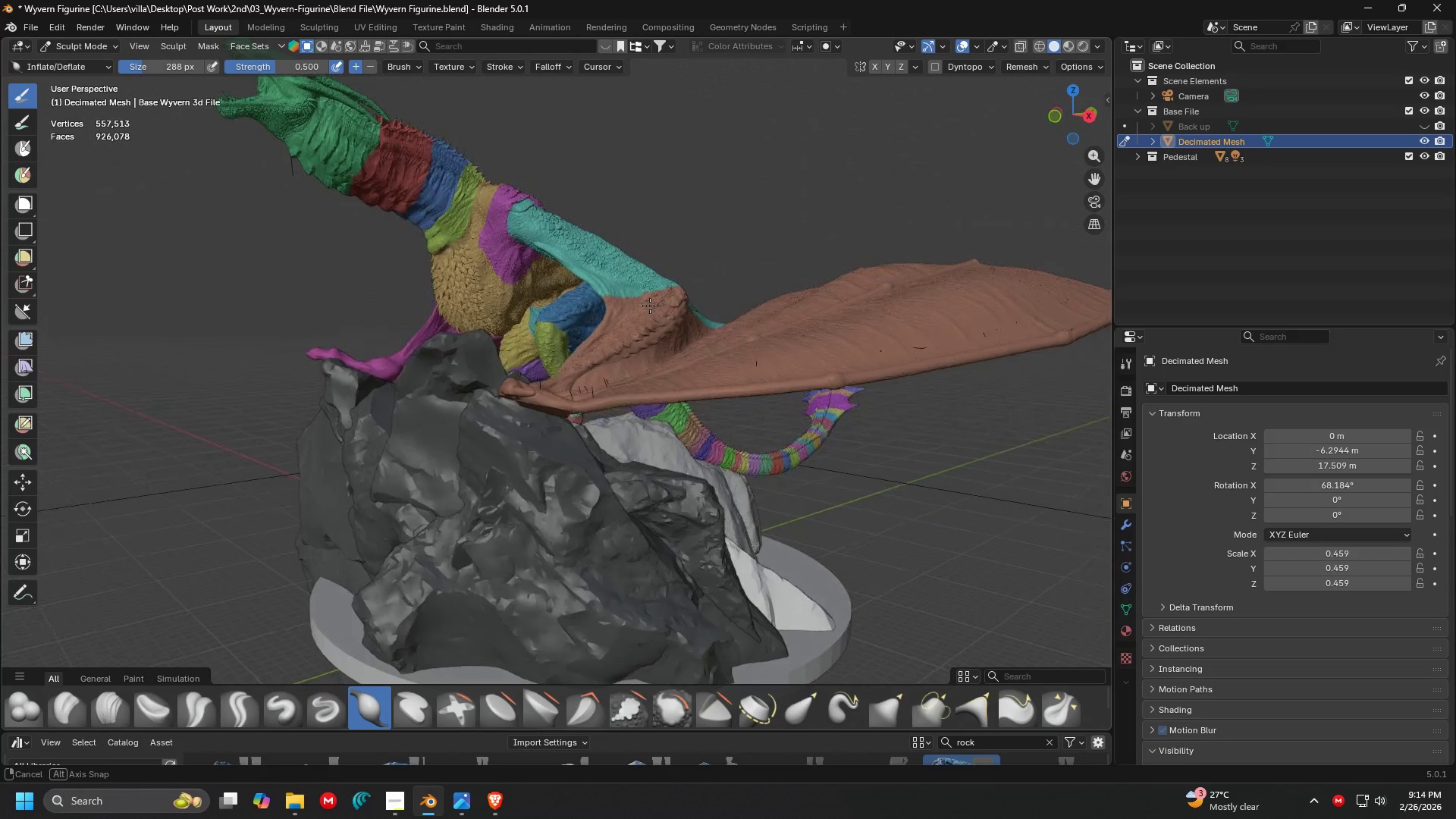 
hold_key(key=ShiftLeft, duration=0.39)
 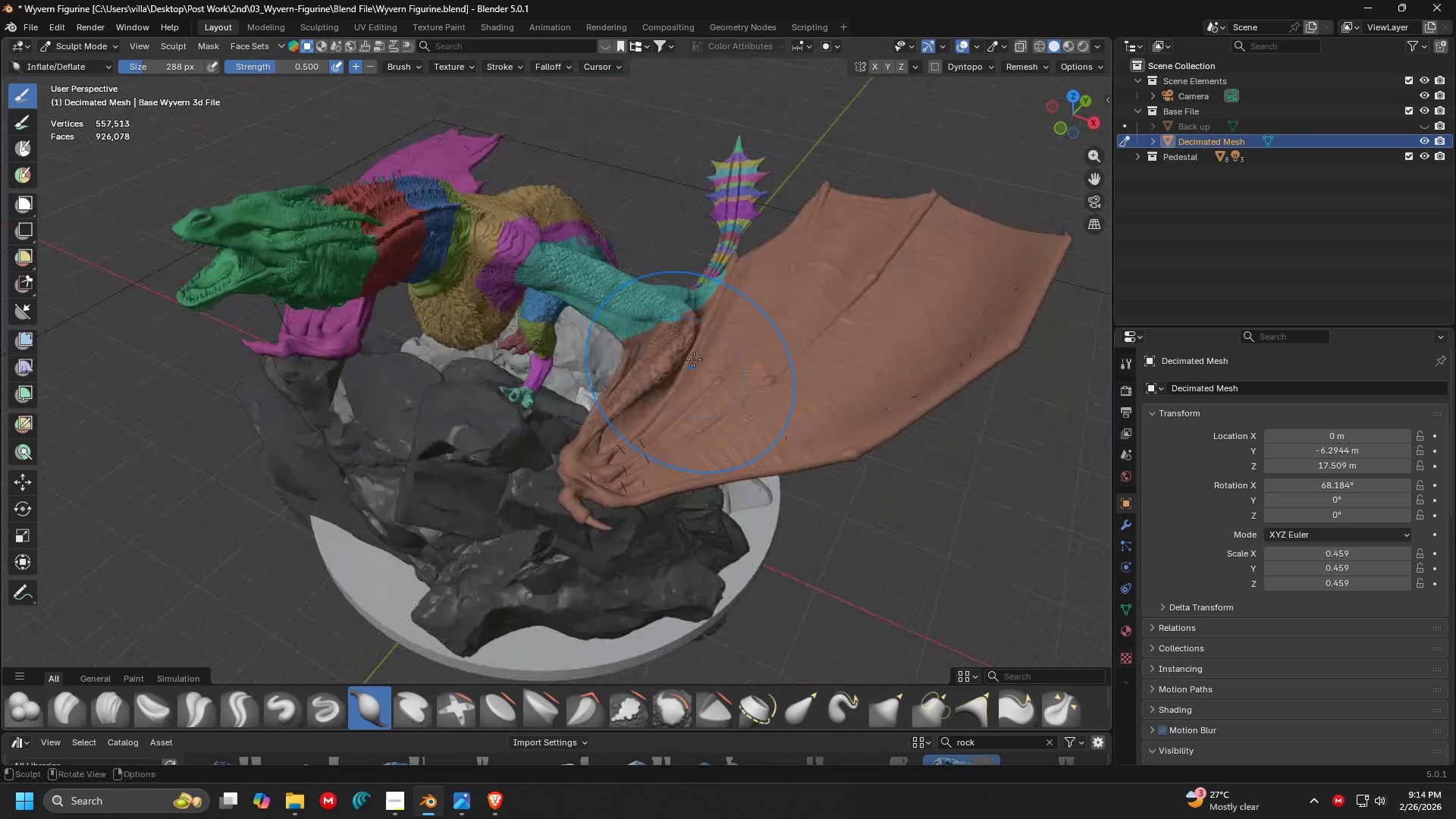 
key(Shift+ShiftLeft)
 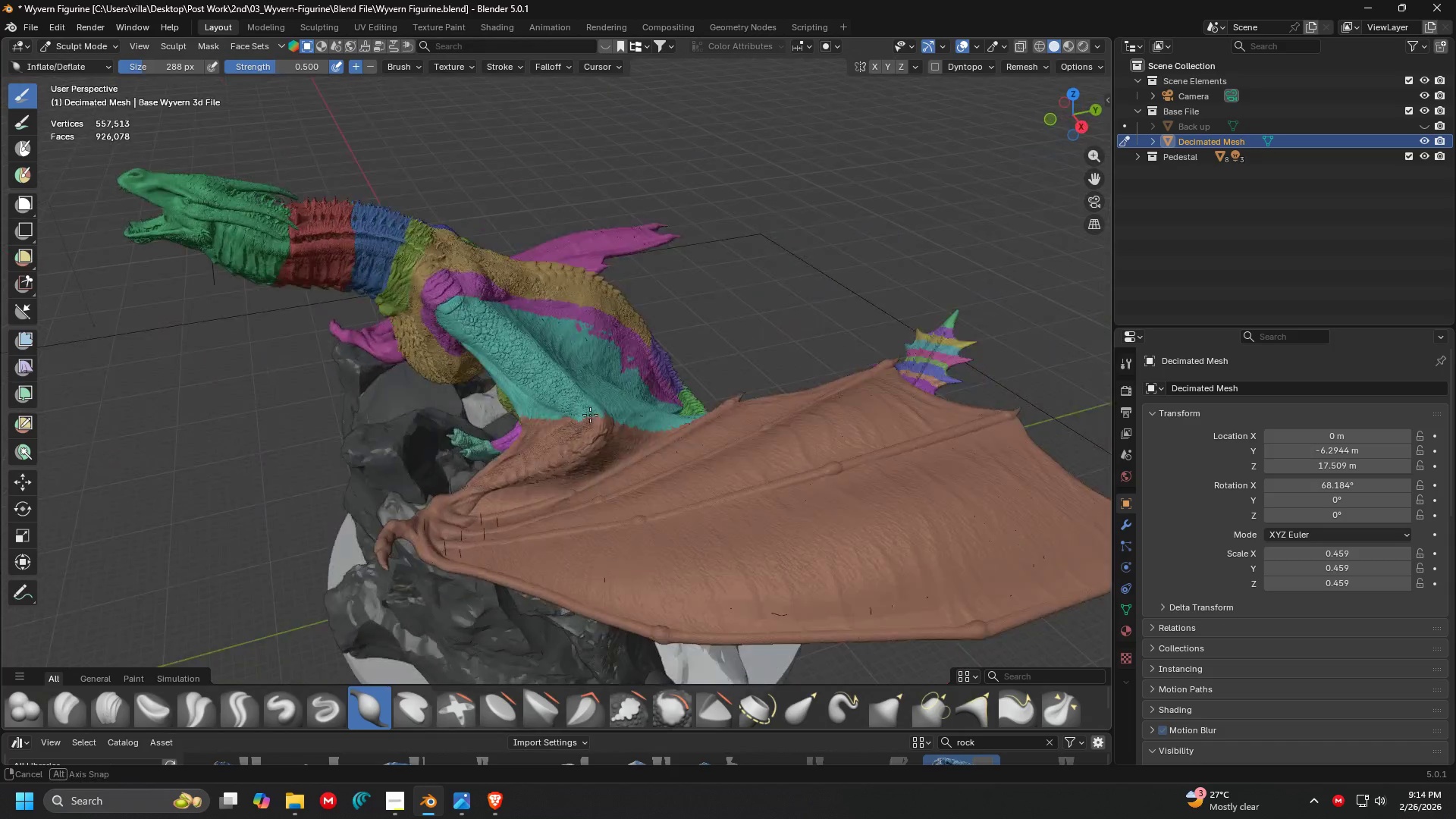 
key(Shift+ShiftLeft)
 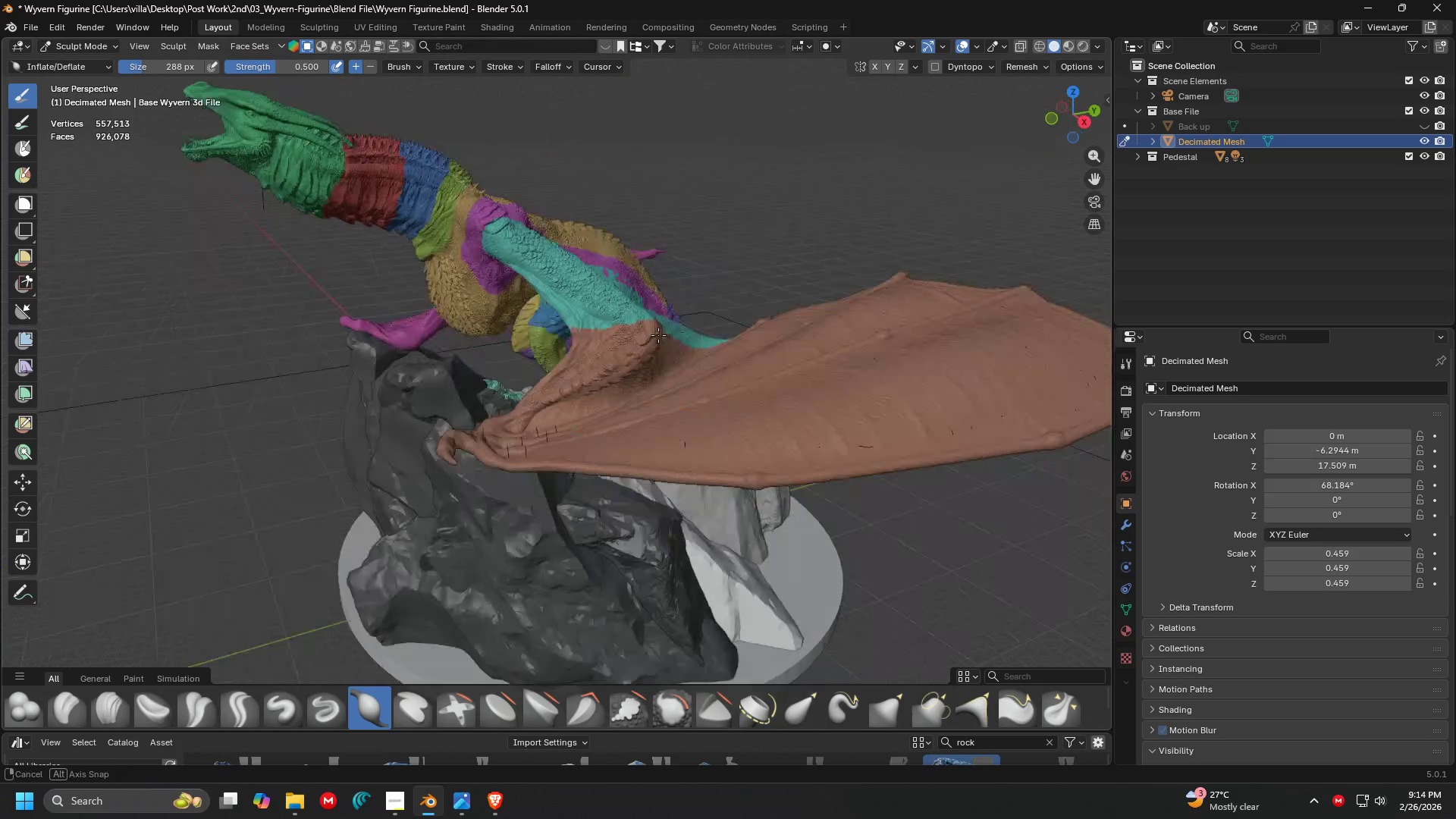 
scroll: coordinate [673, 328], scroll_direction: up, amount: 3.0
 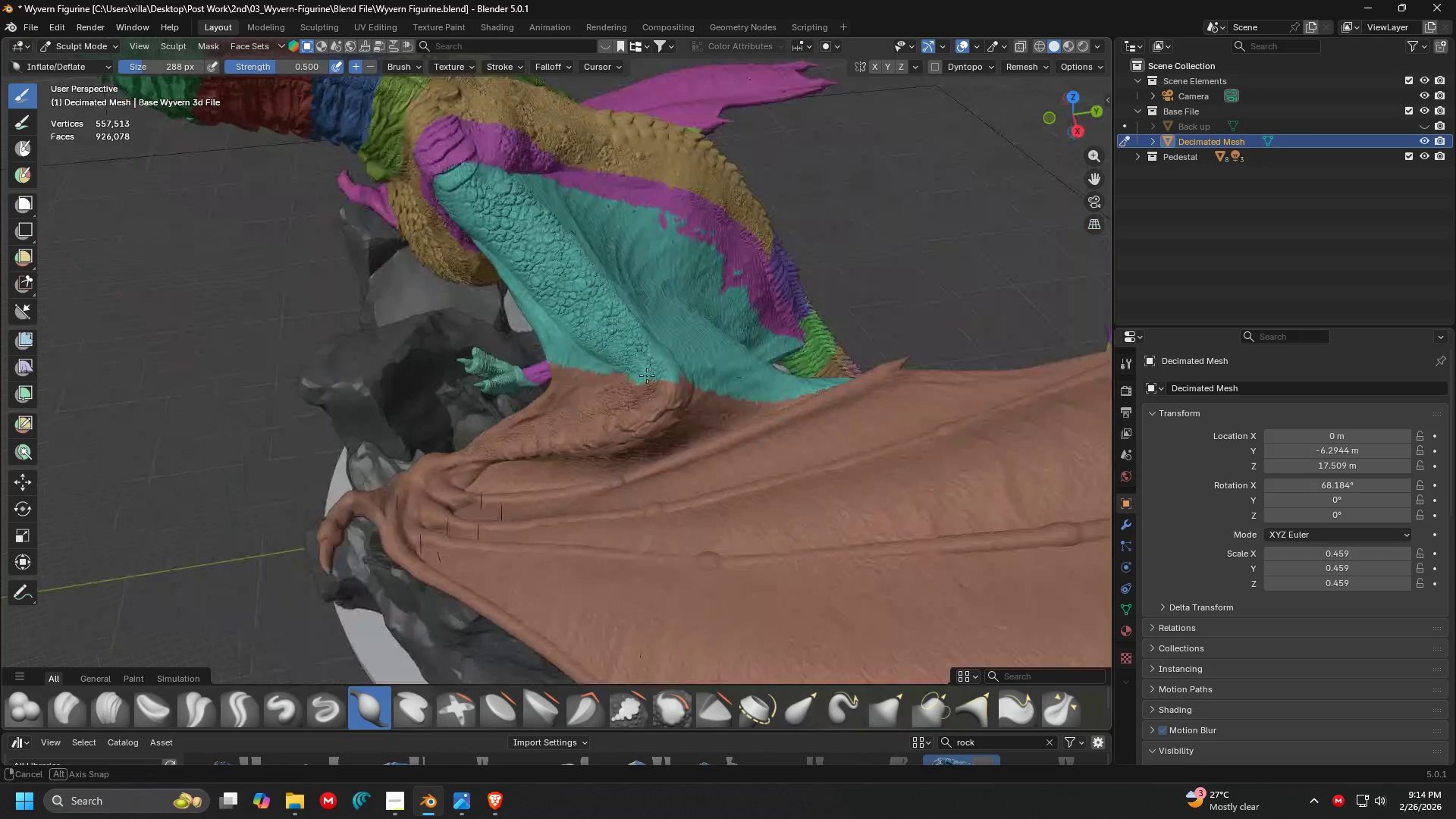 
hold_key(key=ShiftLeft, duration=0.34)
 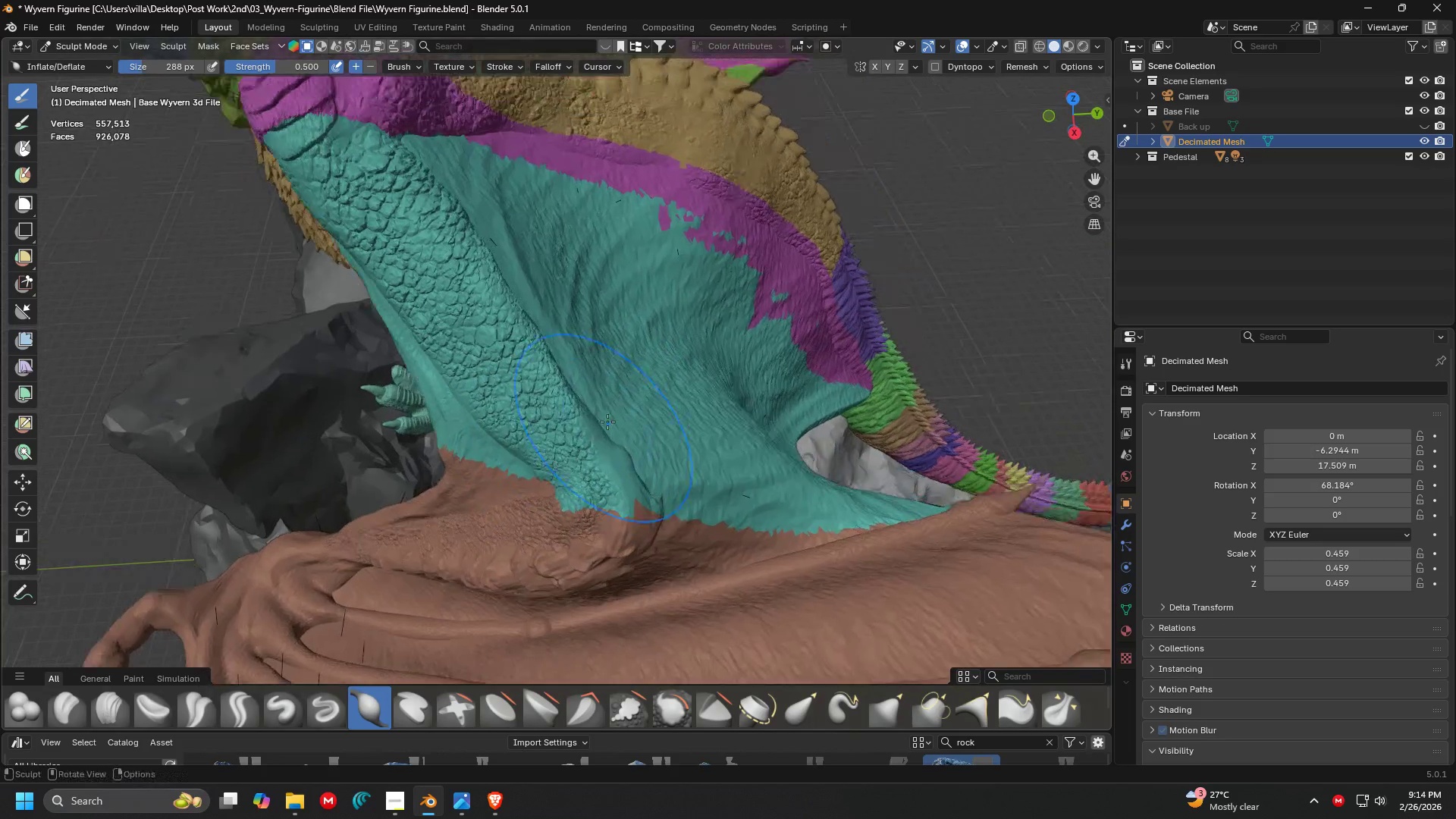 
scroll: coordinate [635, 385], scroll_direction: up, amount: 3.0
 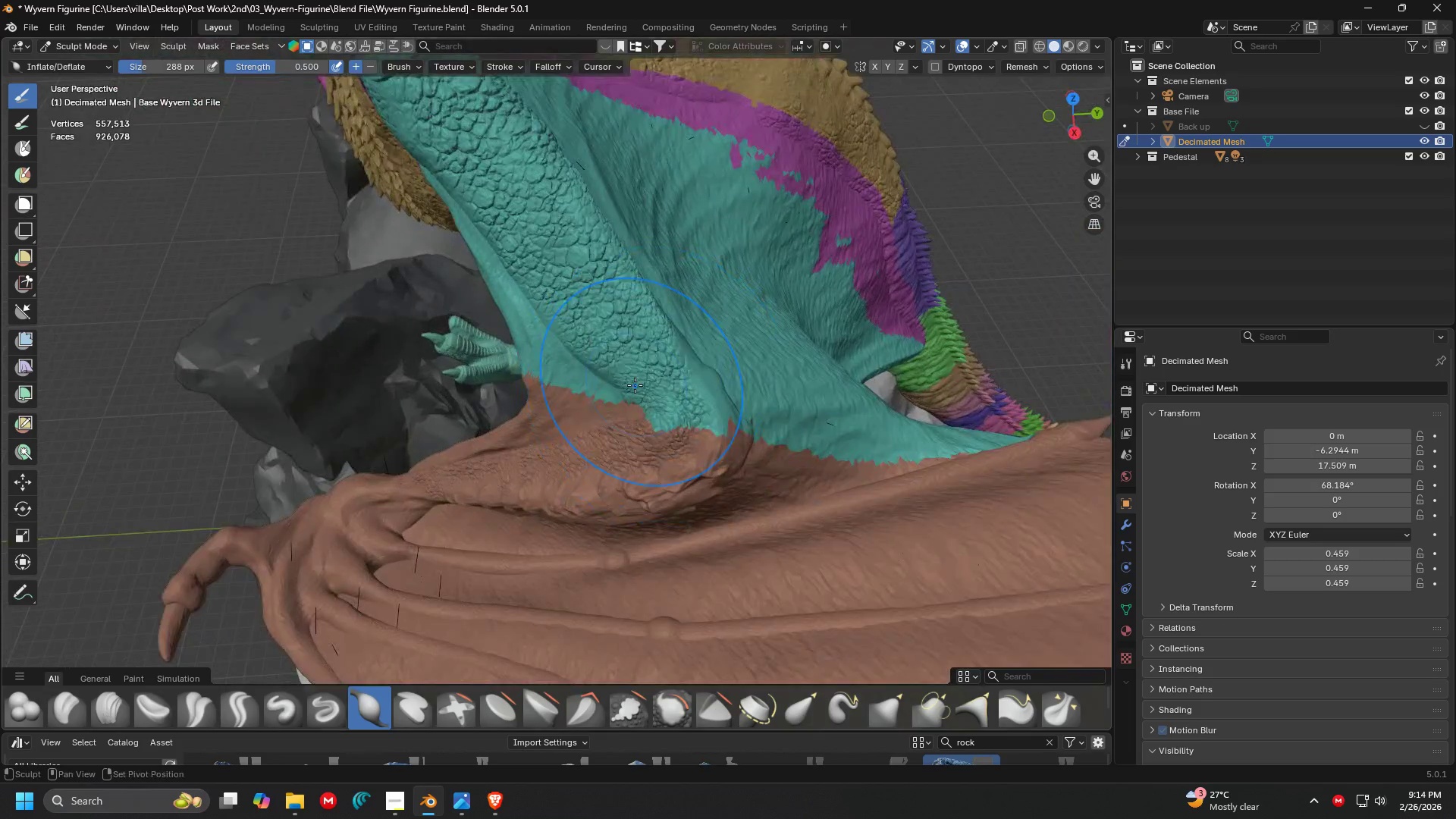 
scroll: coordinate [607, 422], scroll_direction: down, amount: 2.0
 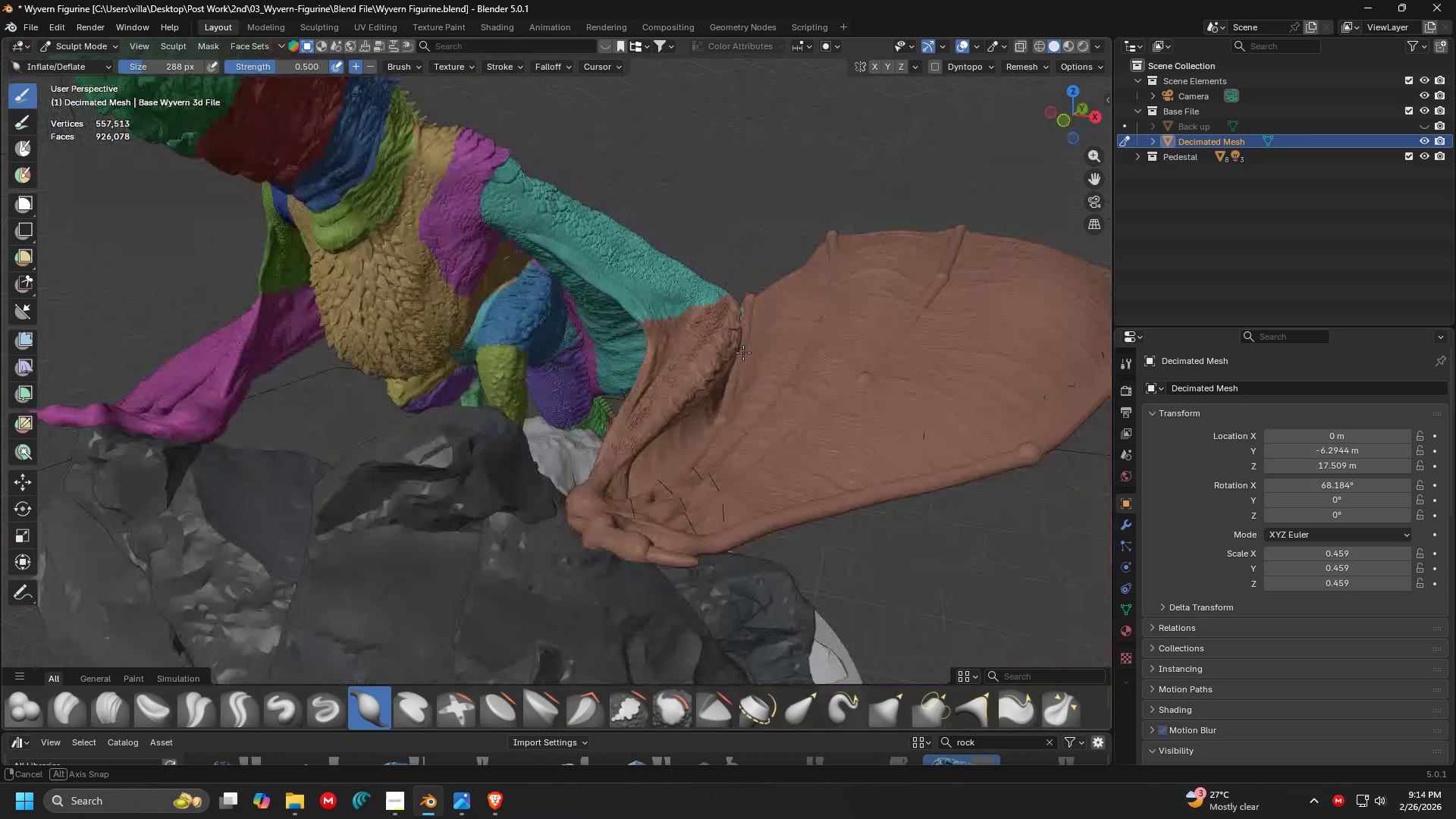 
key(Shift+ShiftLeft)
 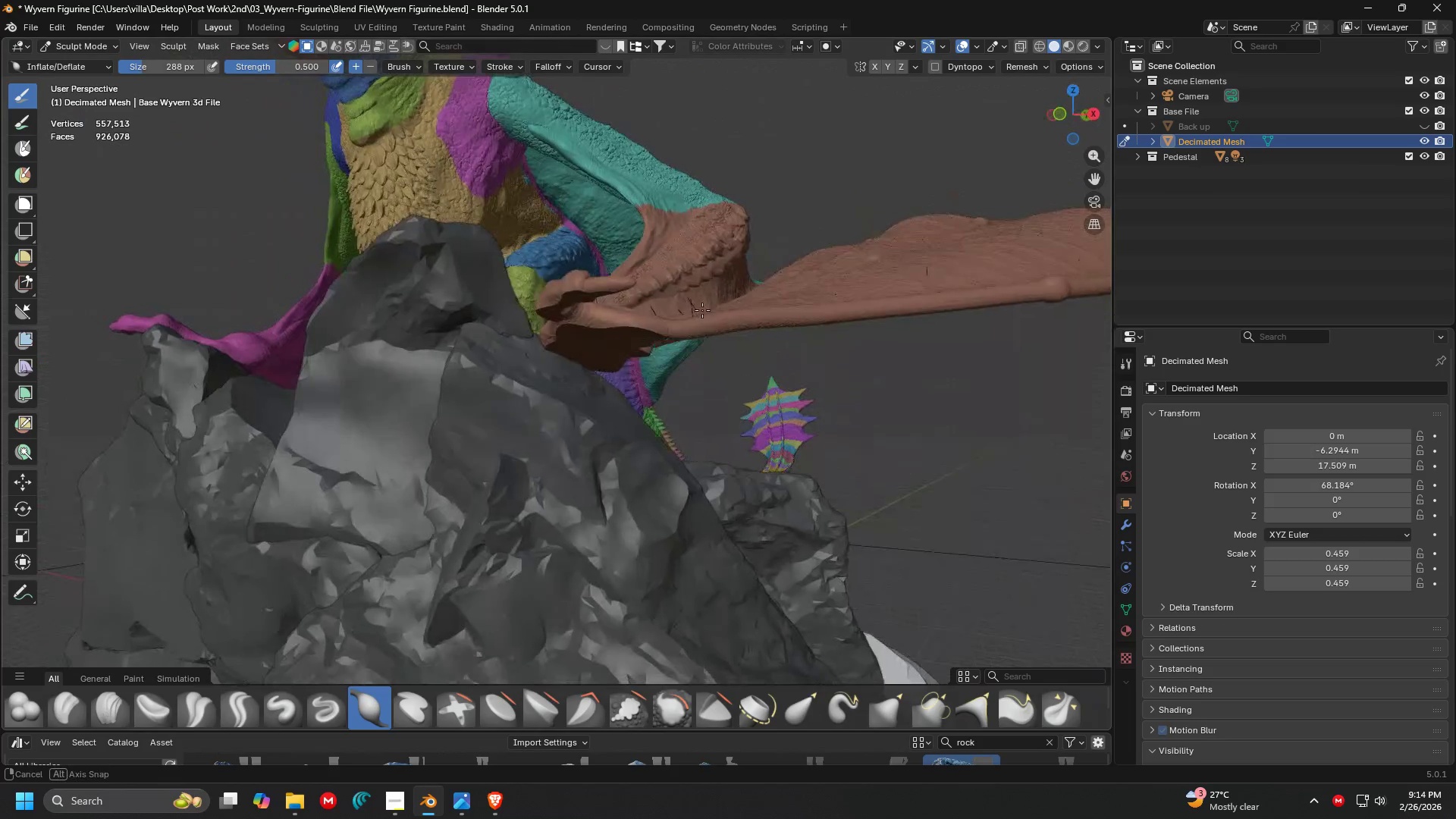 
key(Shift+ShiftLeft)
 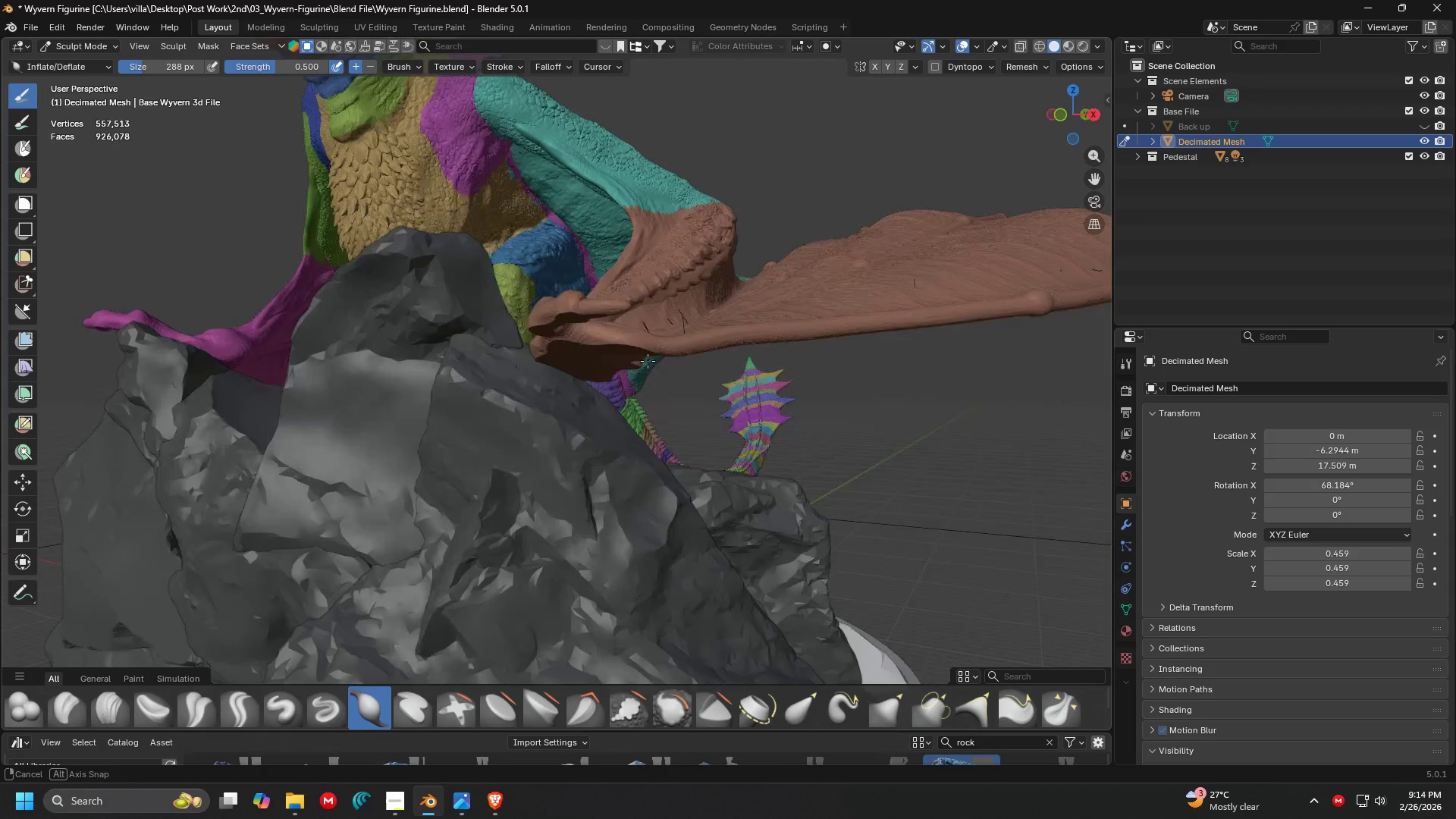 
key(Shift+ShiftLeft)
 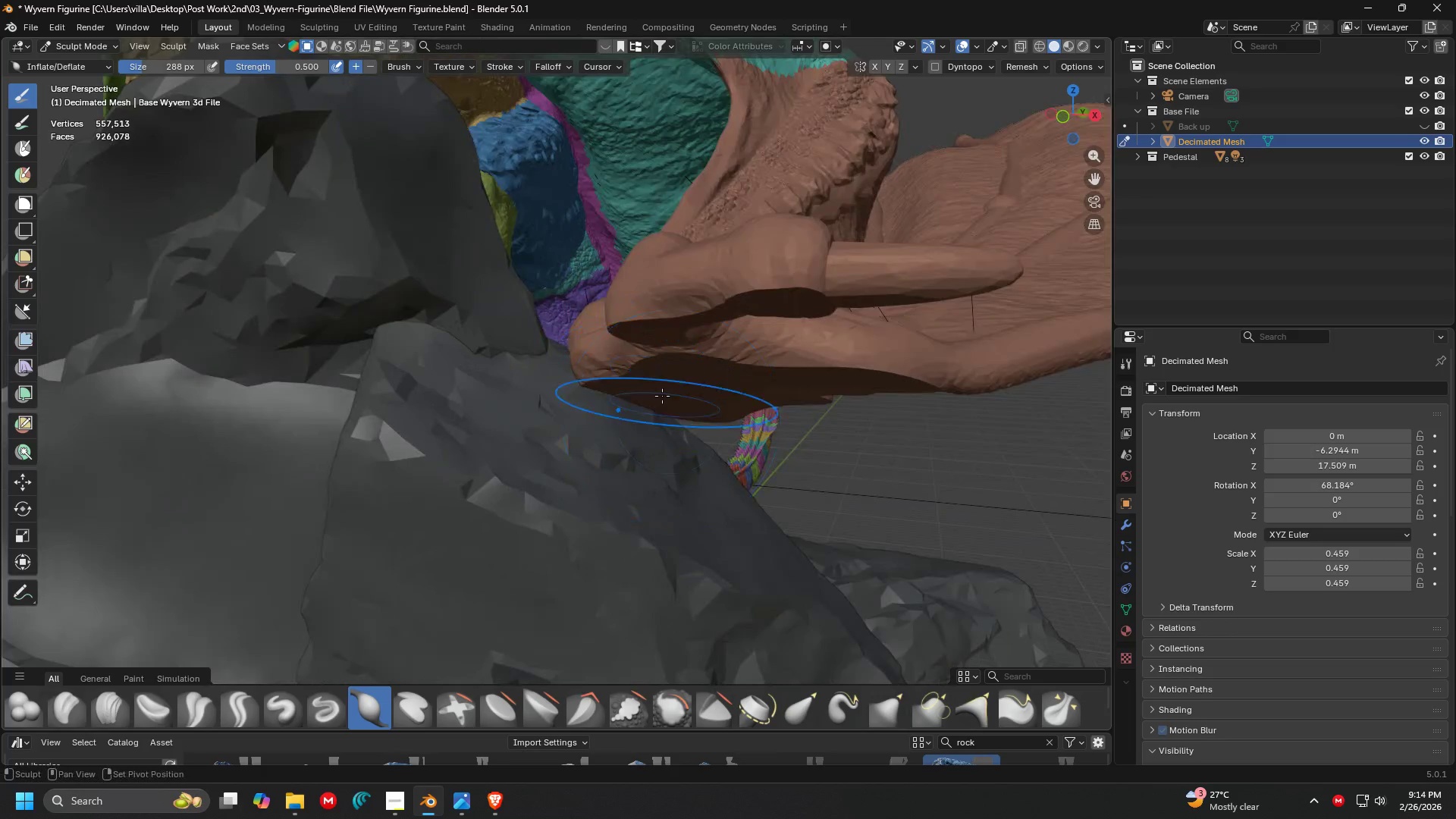 
key(Shift+ShiftLeft)
 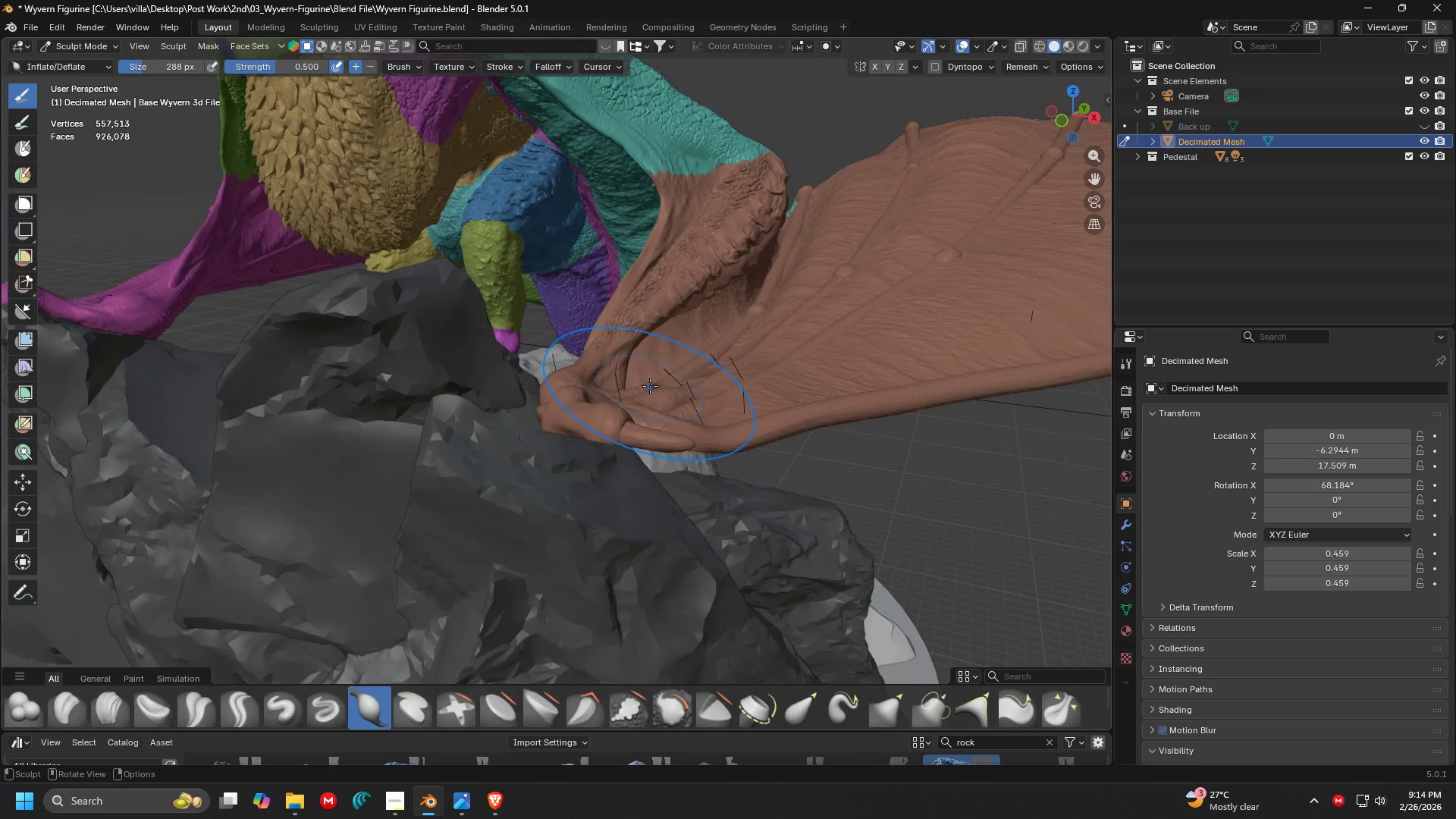 
scroll: coordinate [656, 366], scroll_direction: up, amount: 1.0
 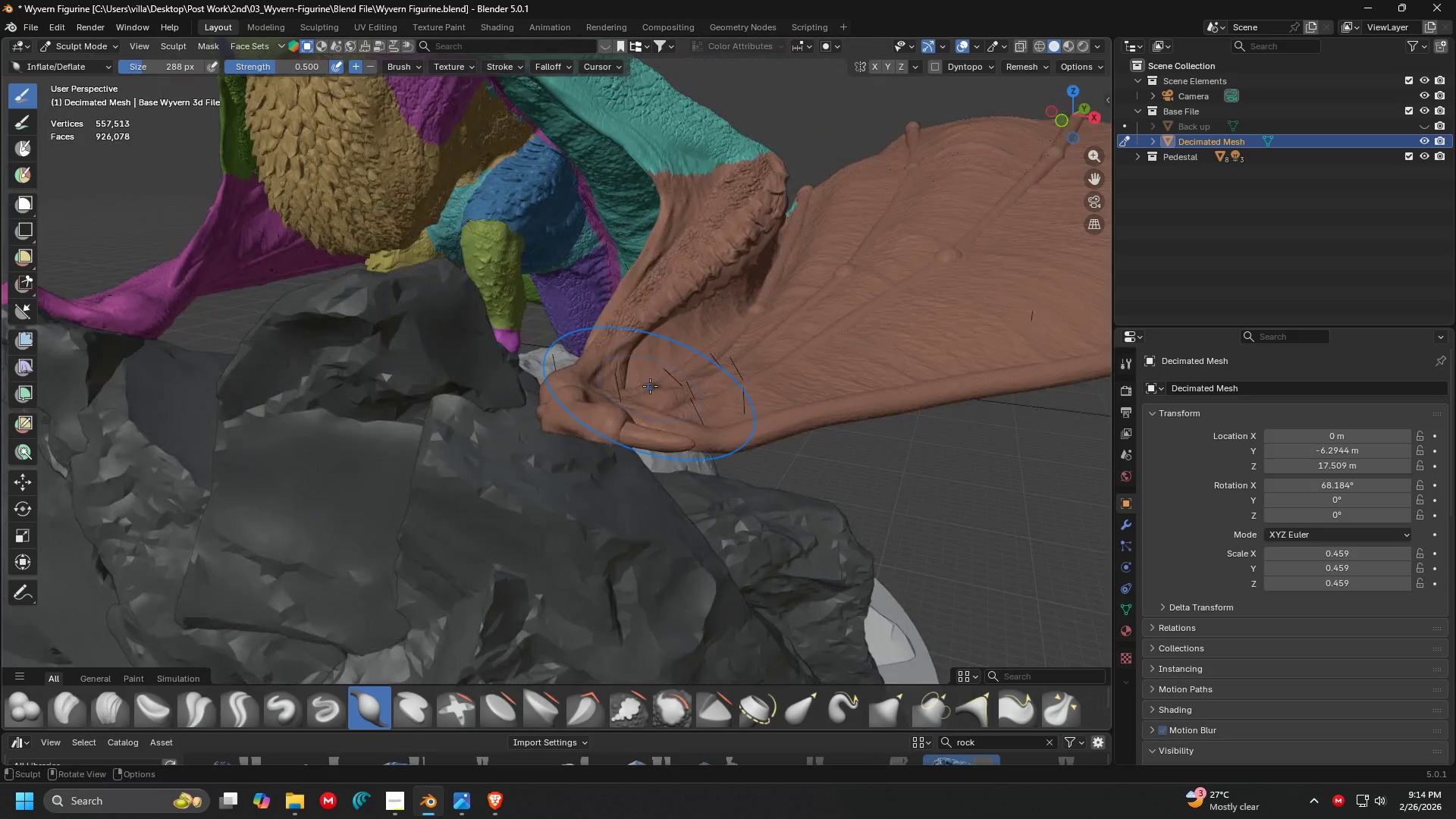 
scroll: coordinate [684, 297], scroll_direction: down, amount: 3.0
 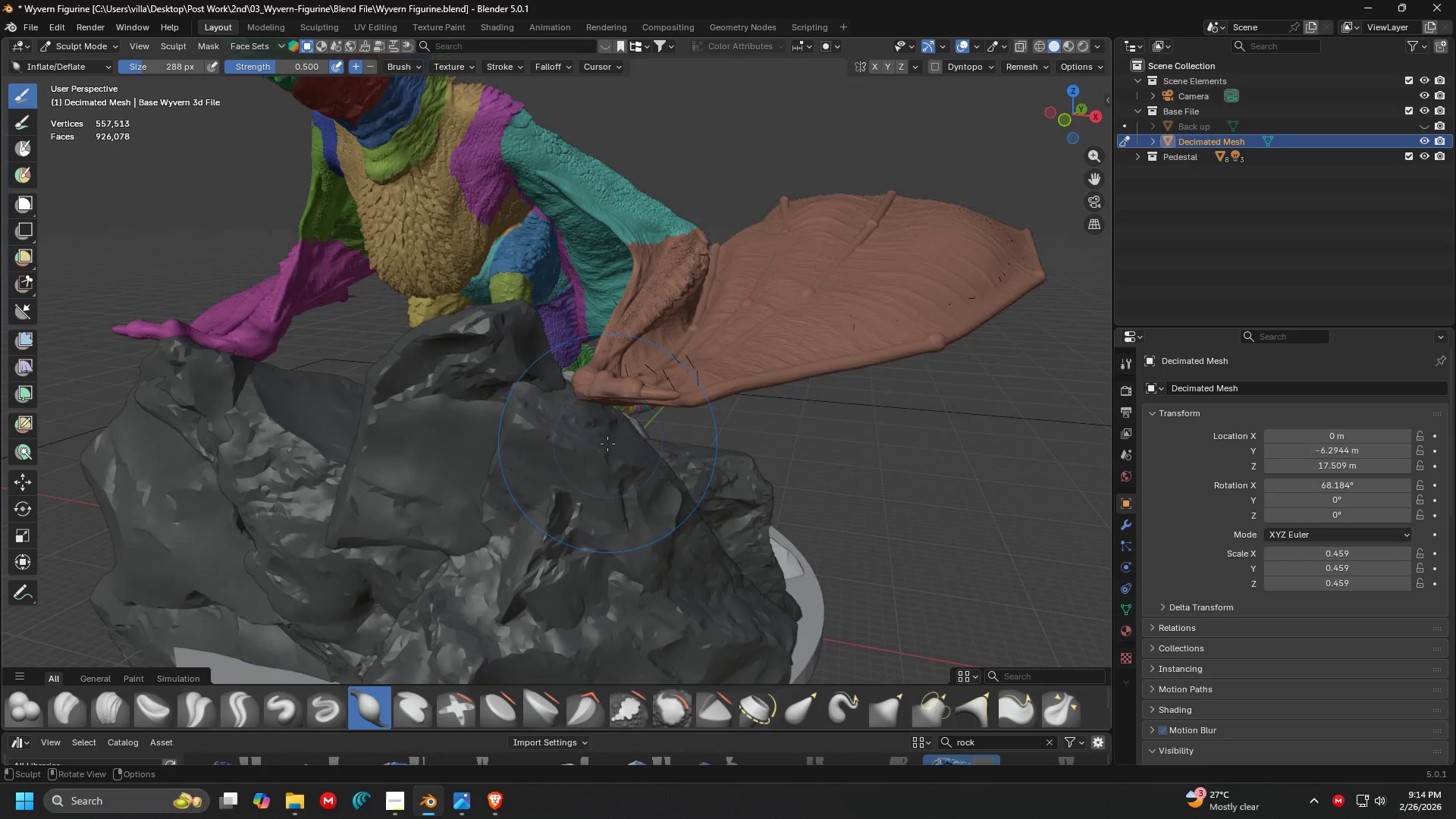 
key(Tab)
 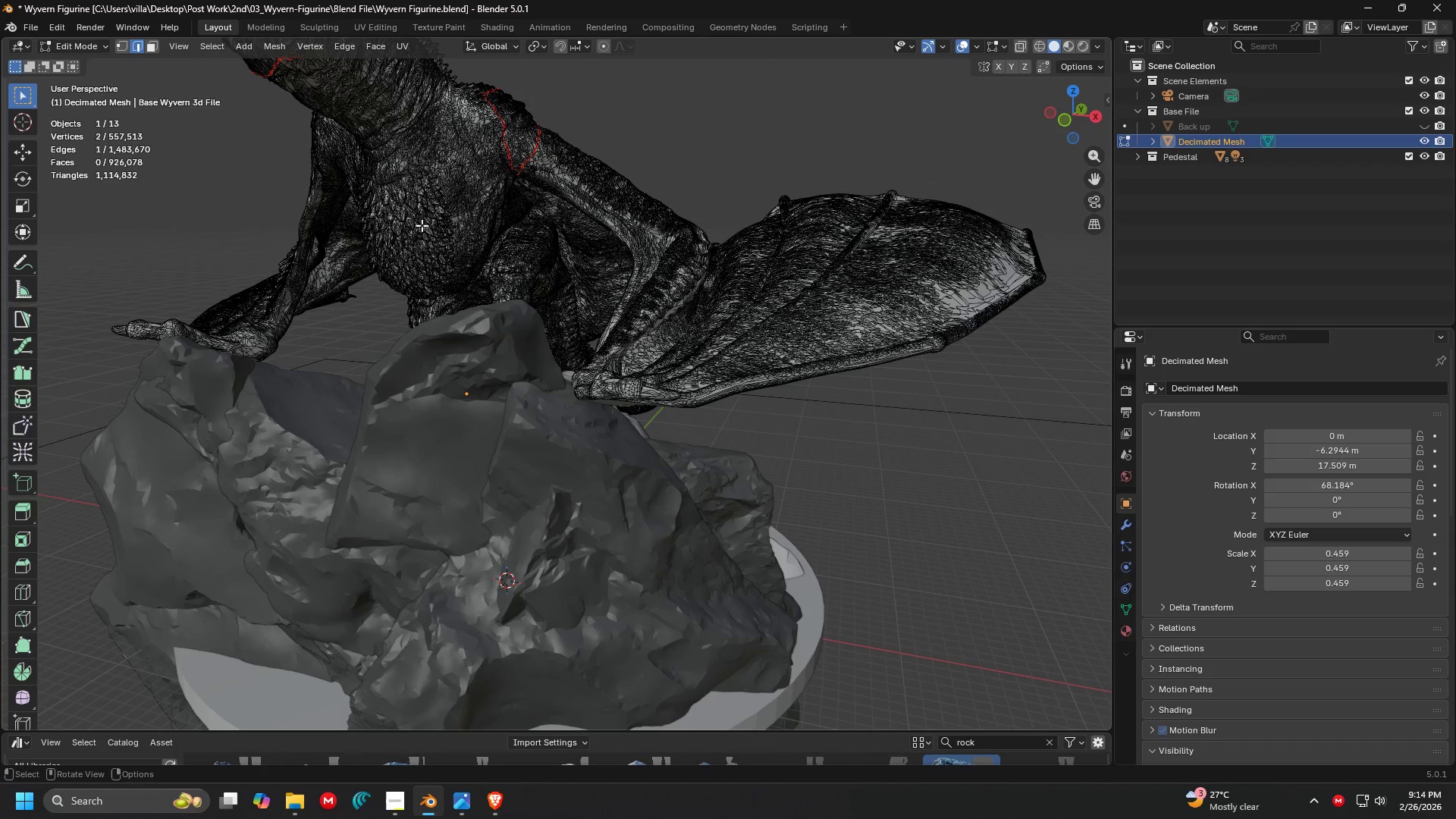 
double_click([84, 64])
 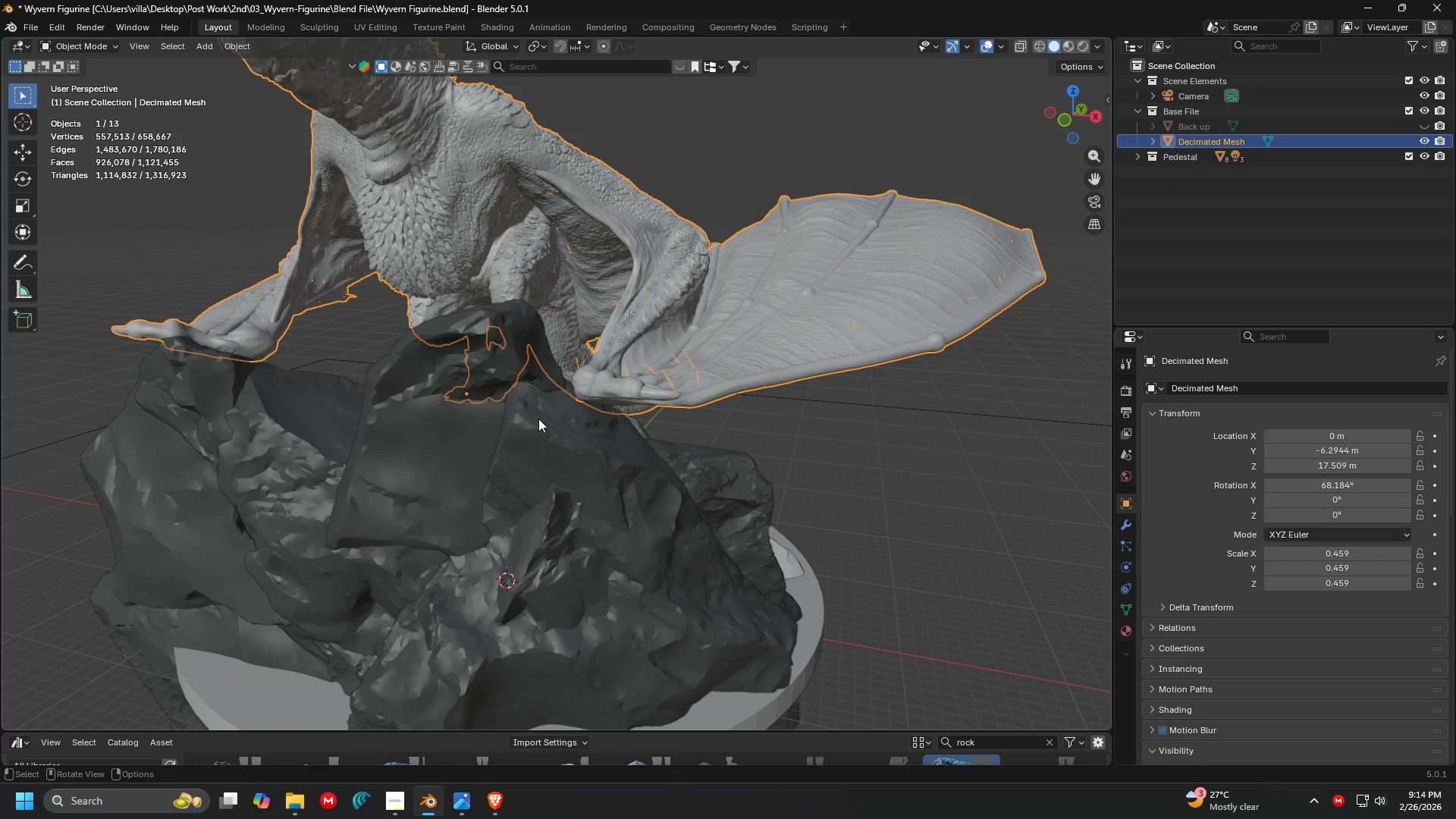 
left_click([511, 486])
 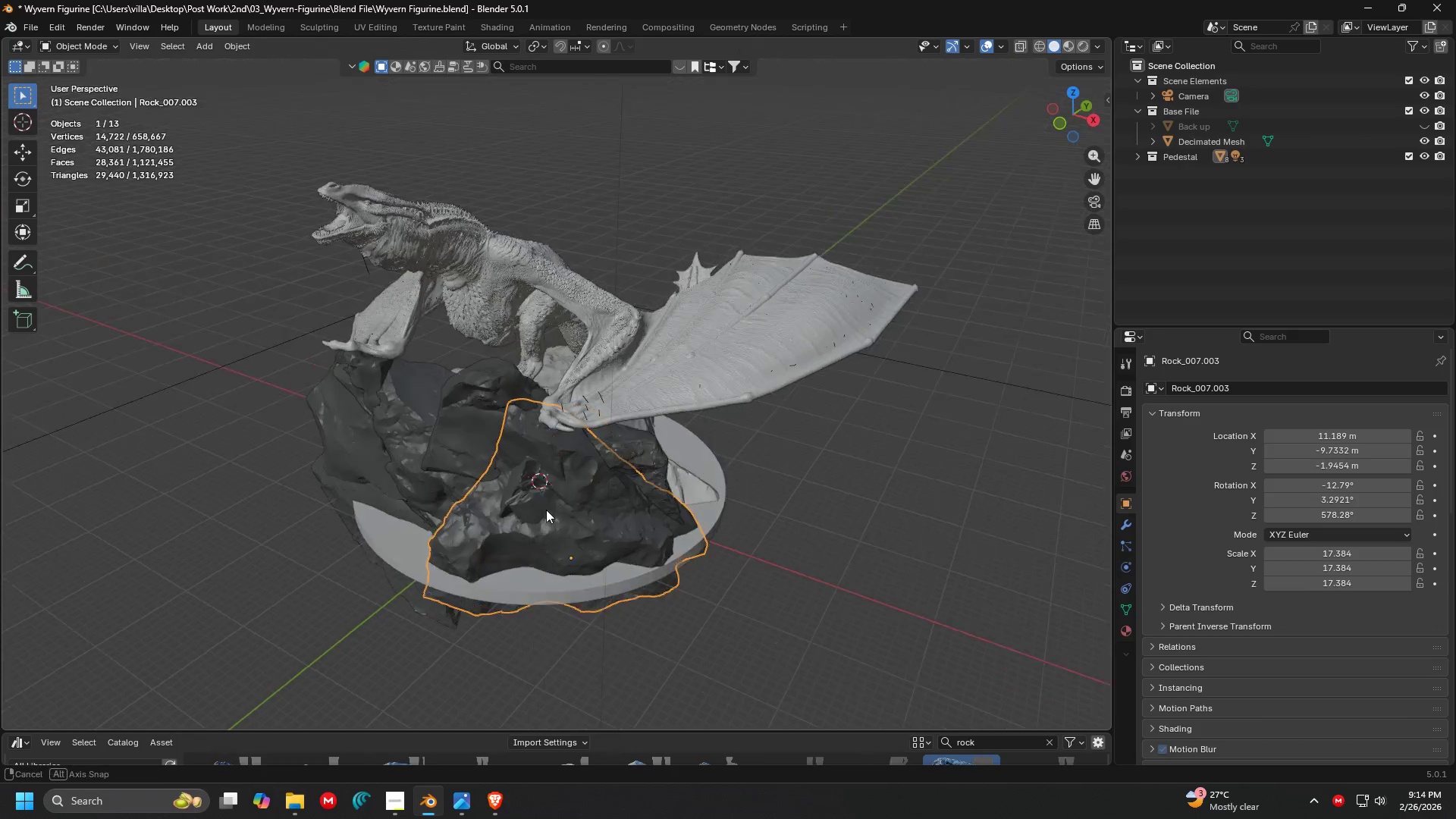 
scroll: coordinate [538, 419], scroll_direction: down, amount: 3.0
 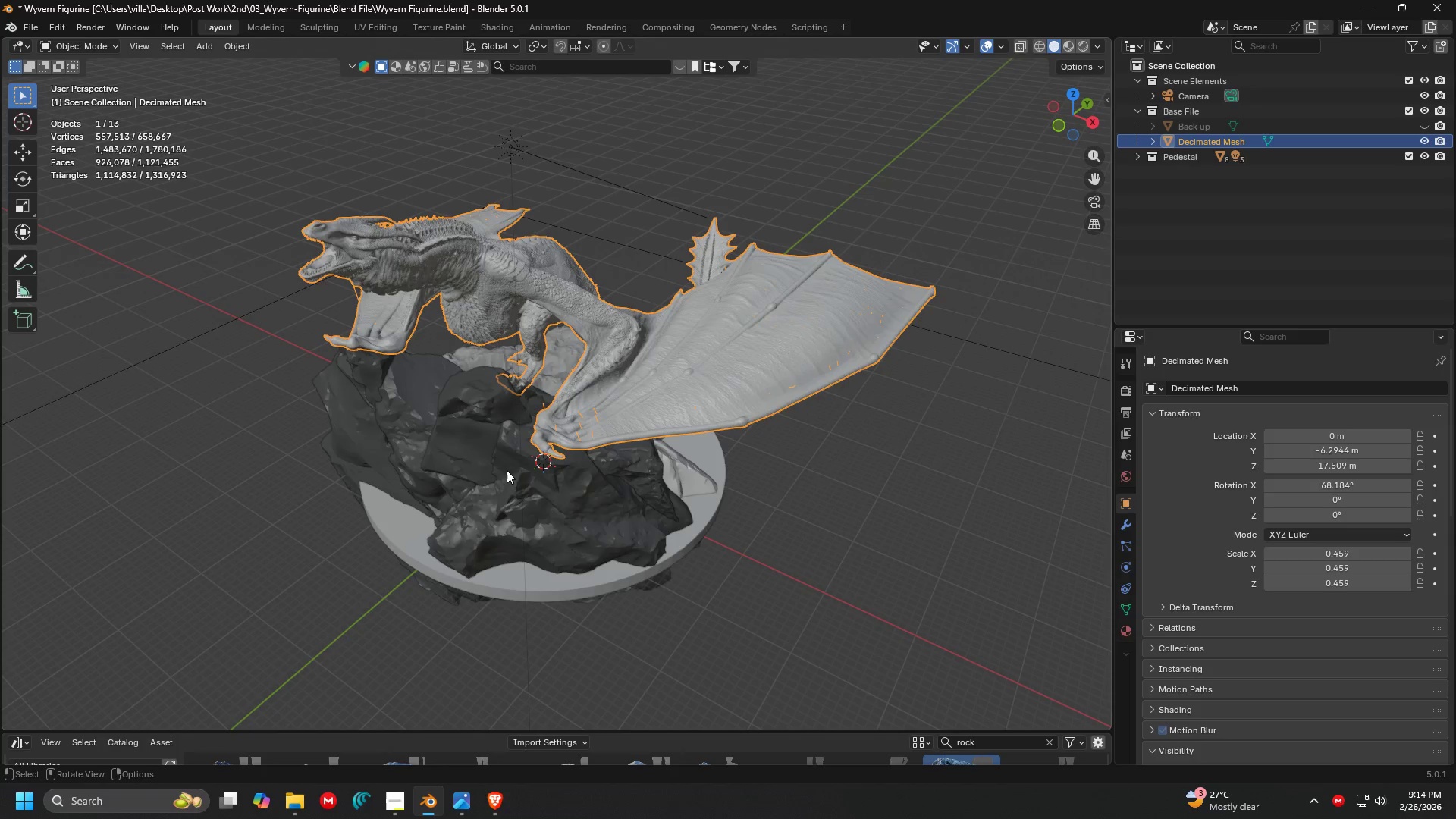 
key(Shift+ShiftLeft)
 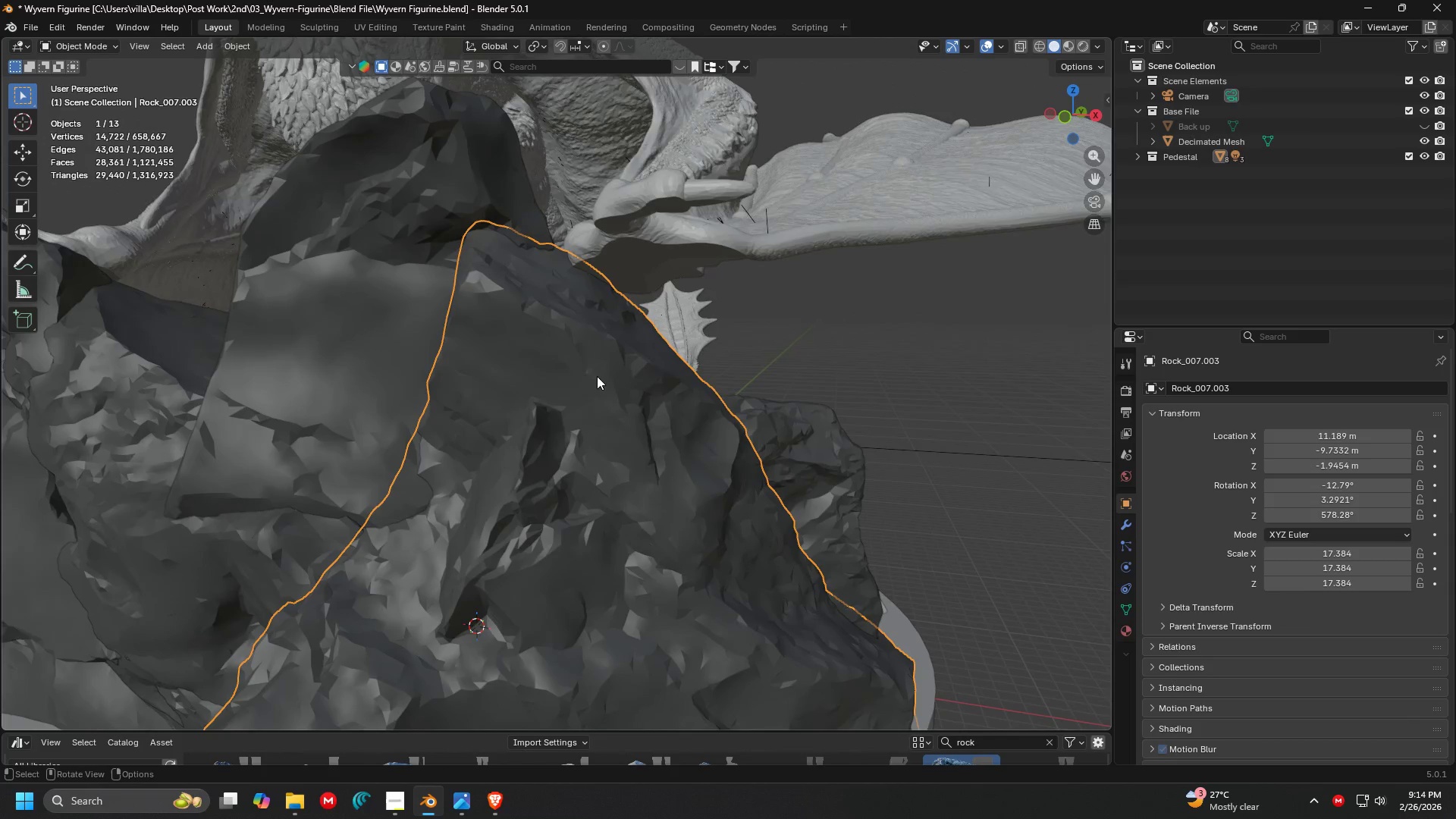 
scroll: coordinate [548, 505], scroll_direction: up, amount: 5.0
 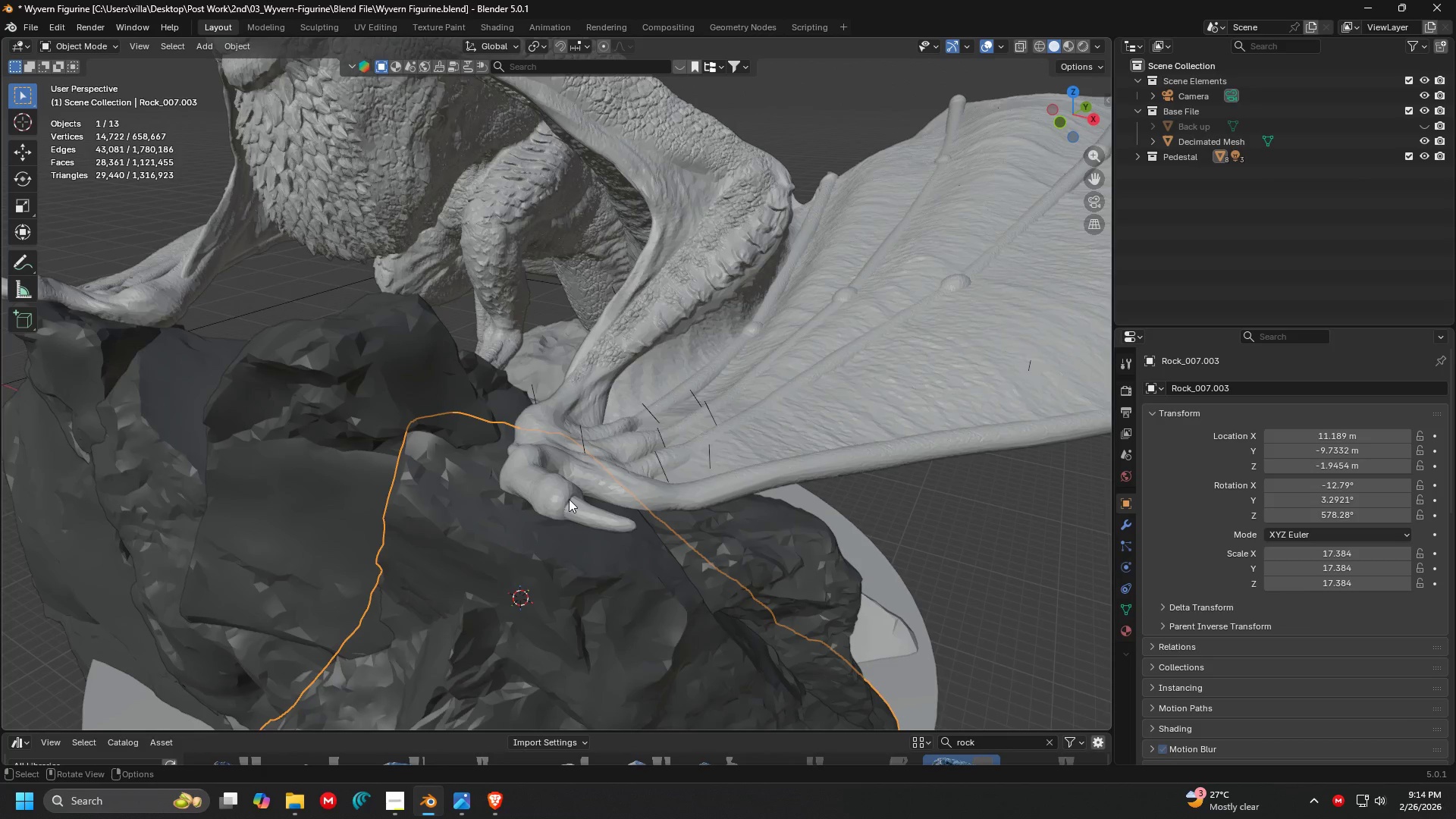 
key(G)
 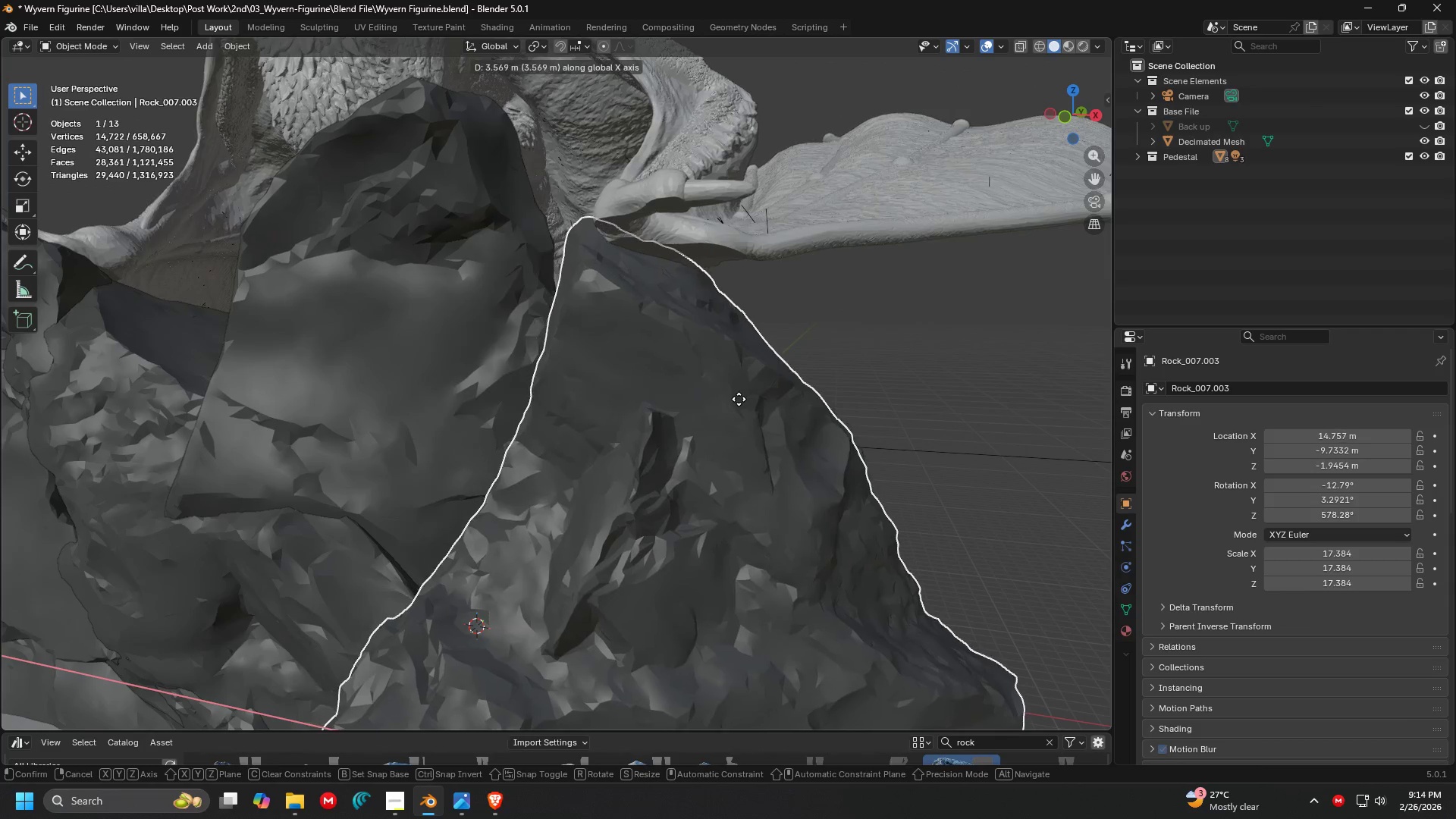 
left_click([761, 399])
 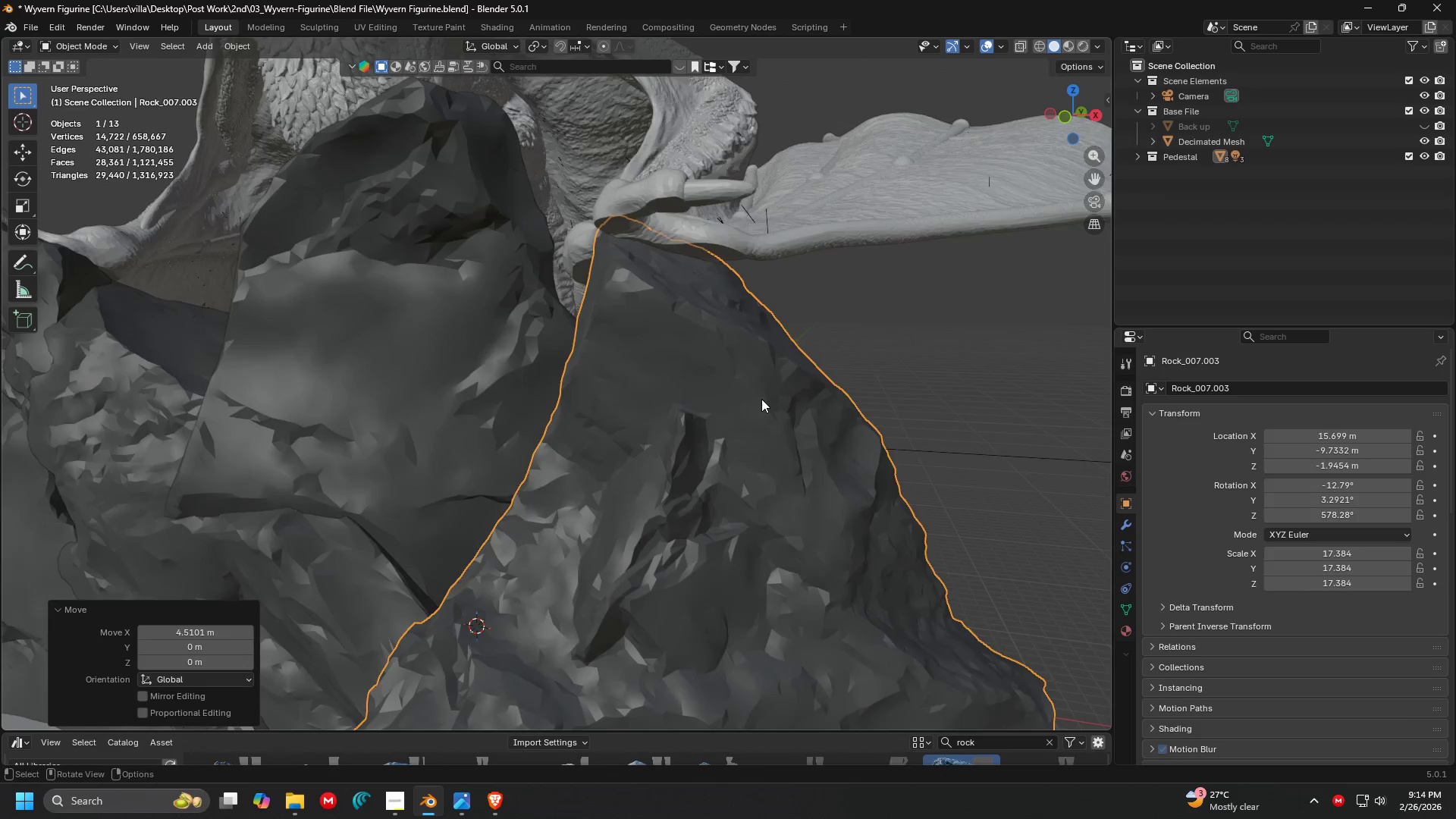 
scroll: coordinate [761, 400], scroll_direction: down, amount: 3.0
 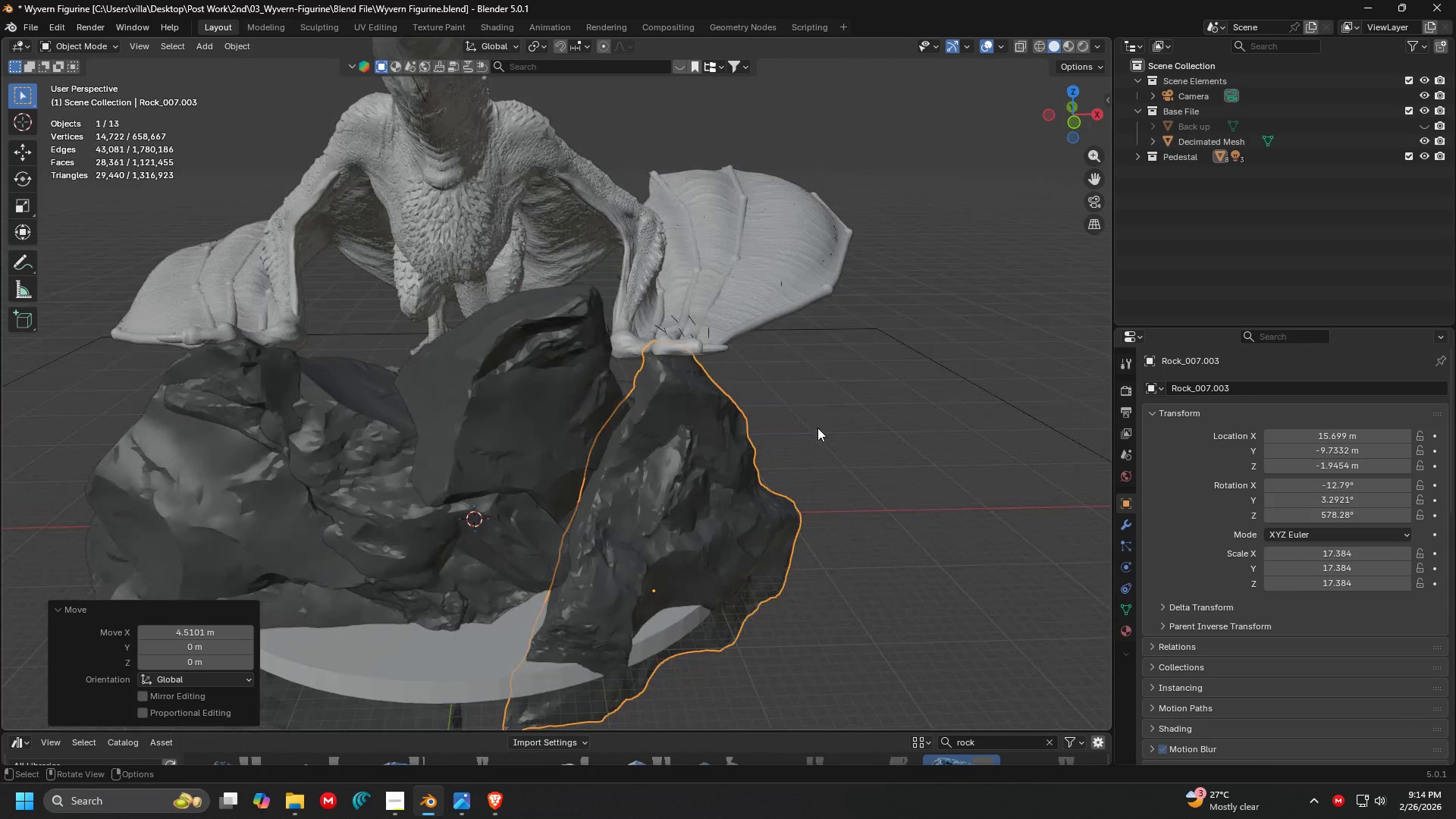 
type(rx)
 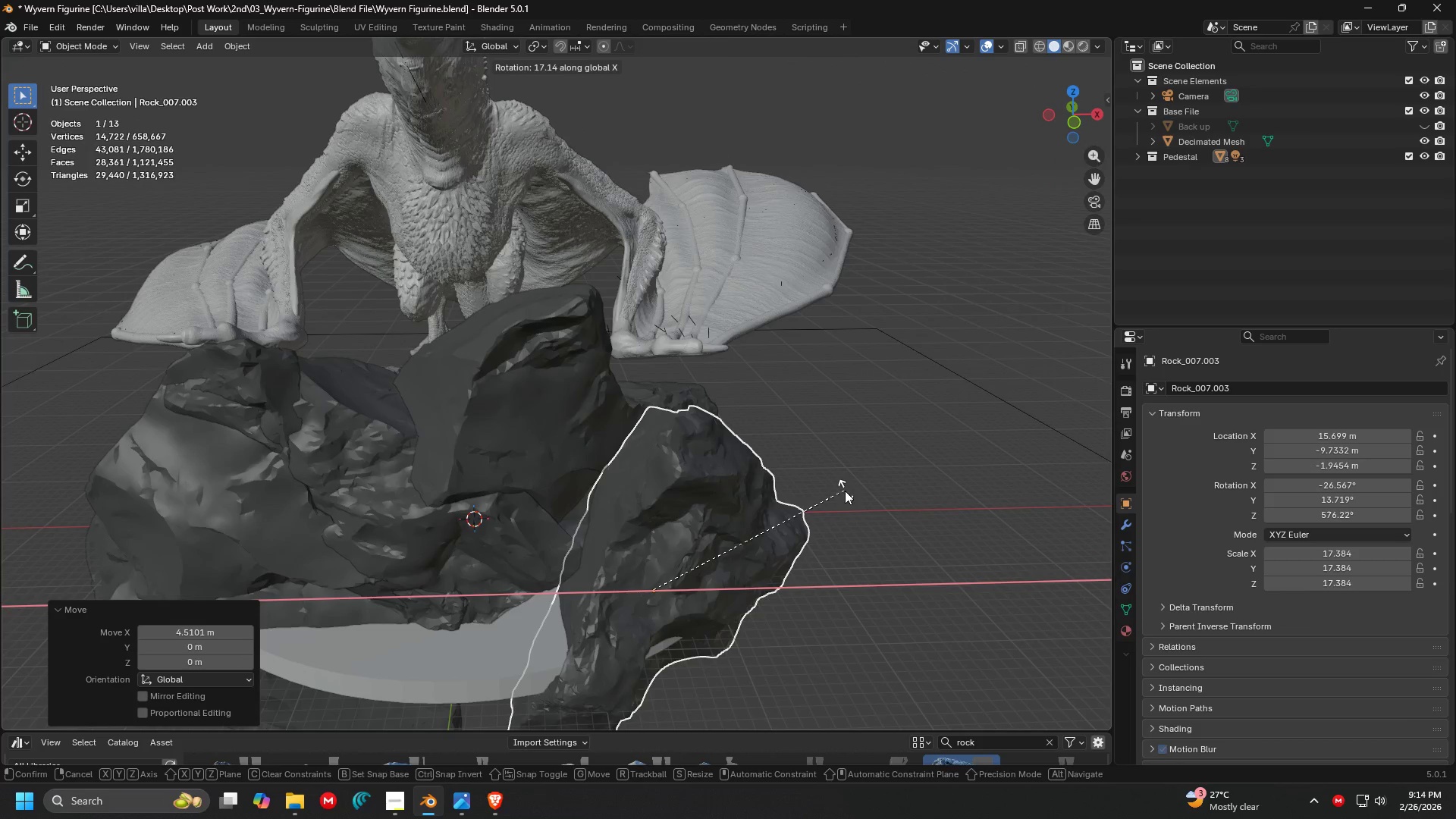 
left_click([846, 501])
 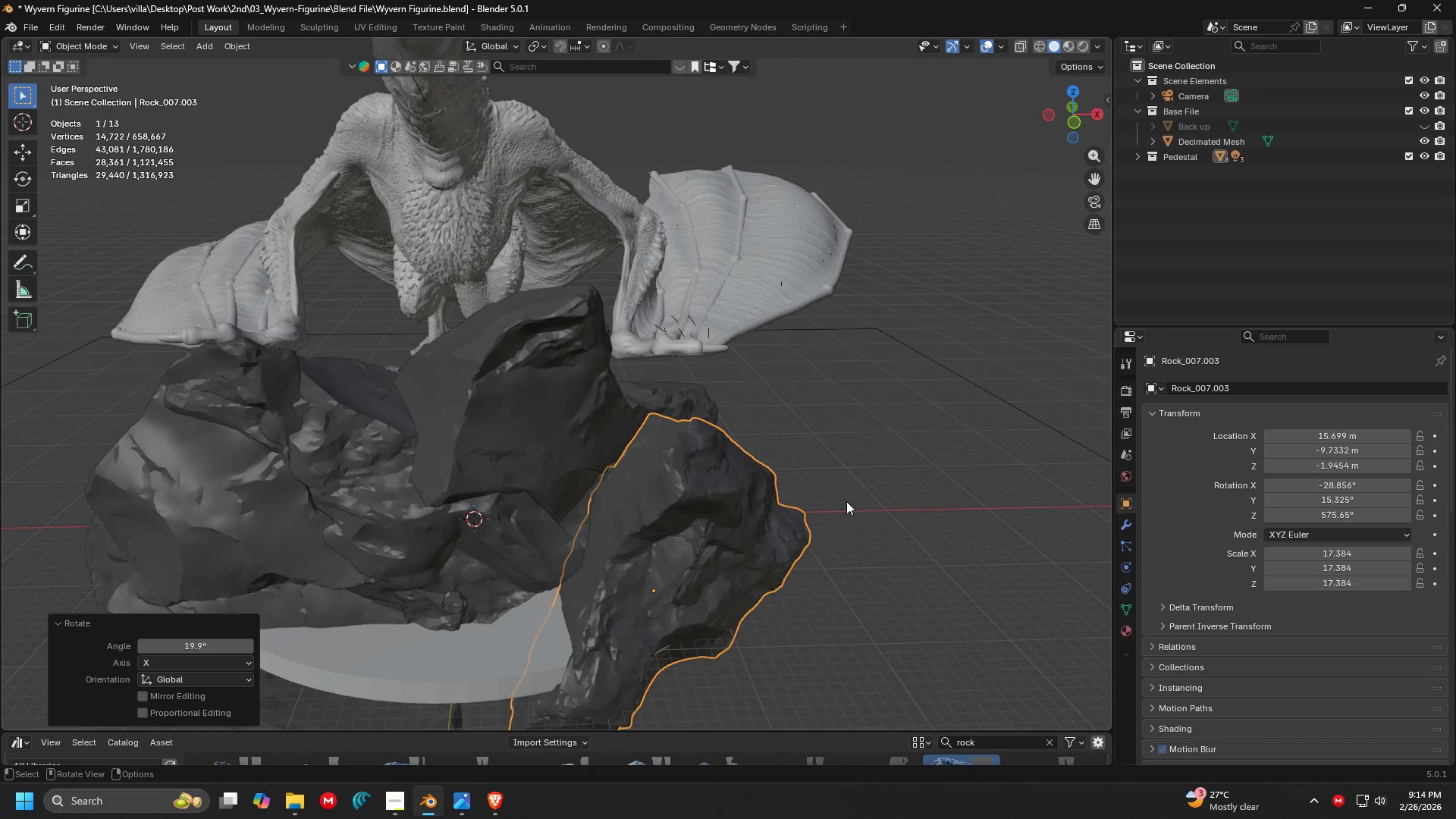 
type(rz)
 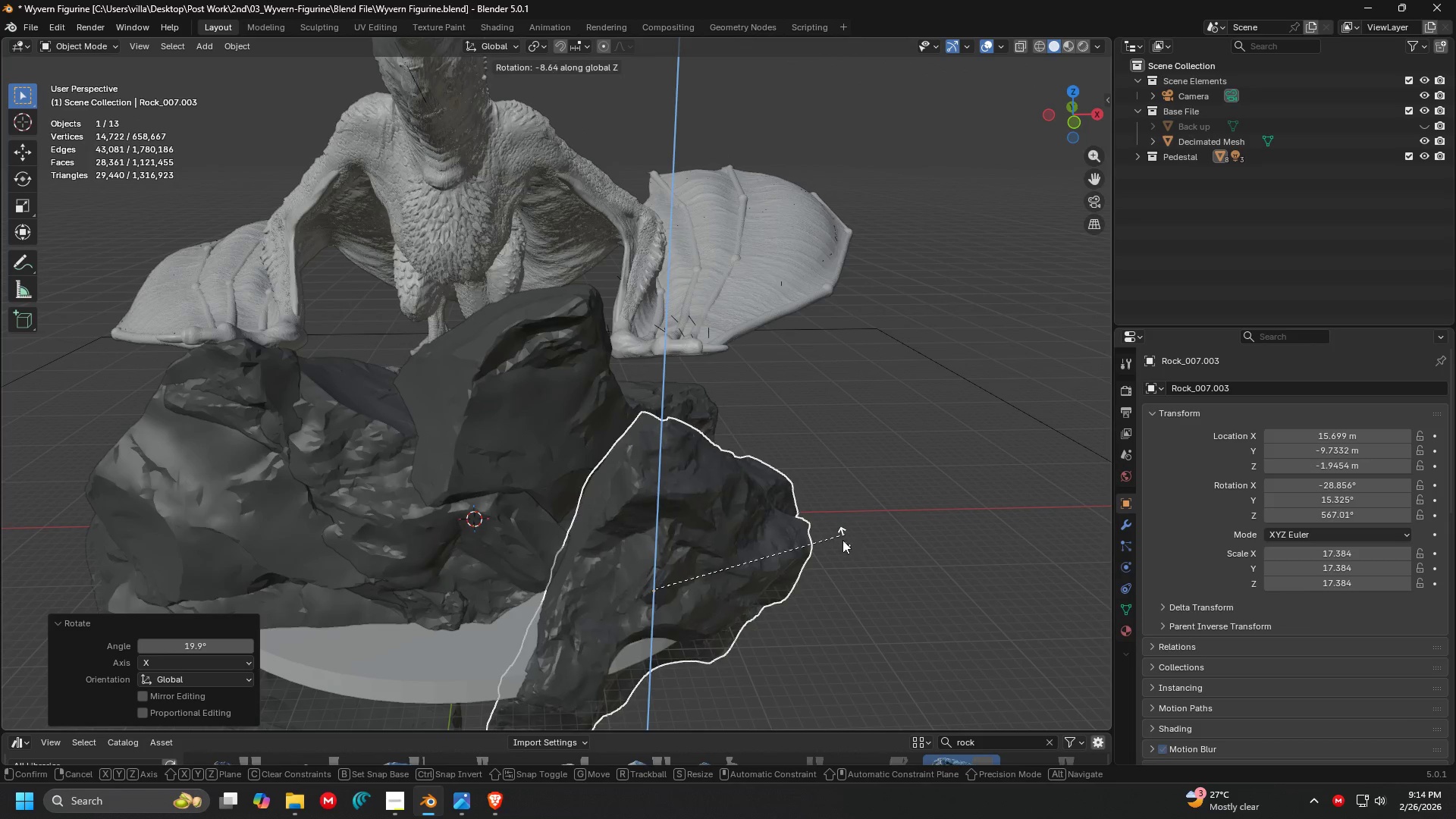 
left_click([829, 554])
 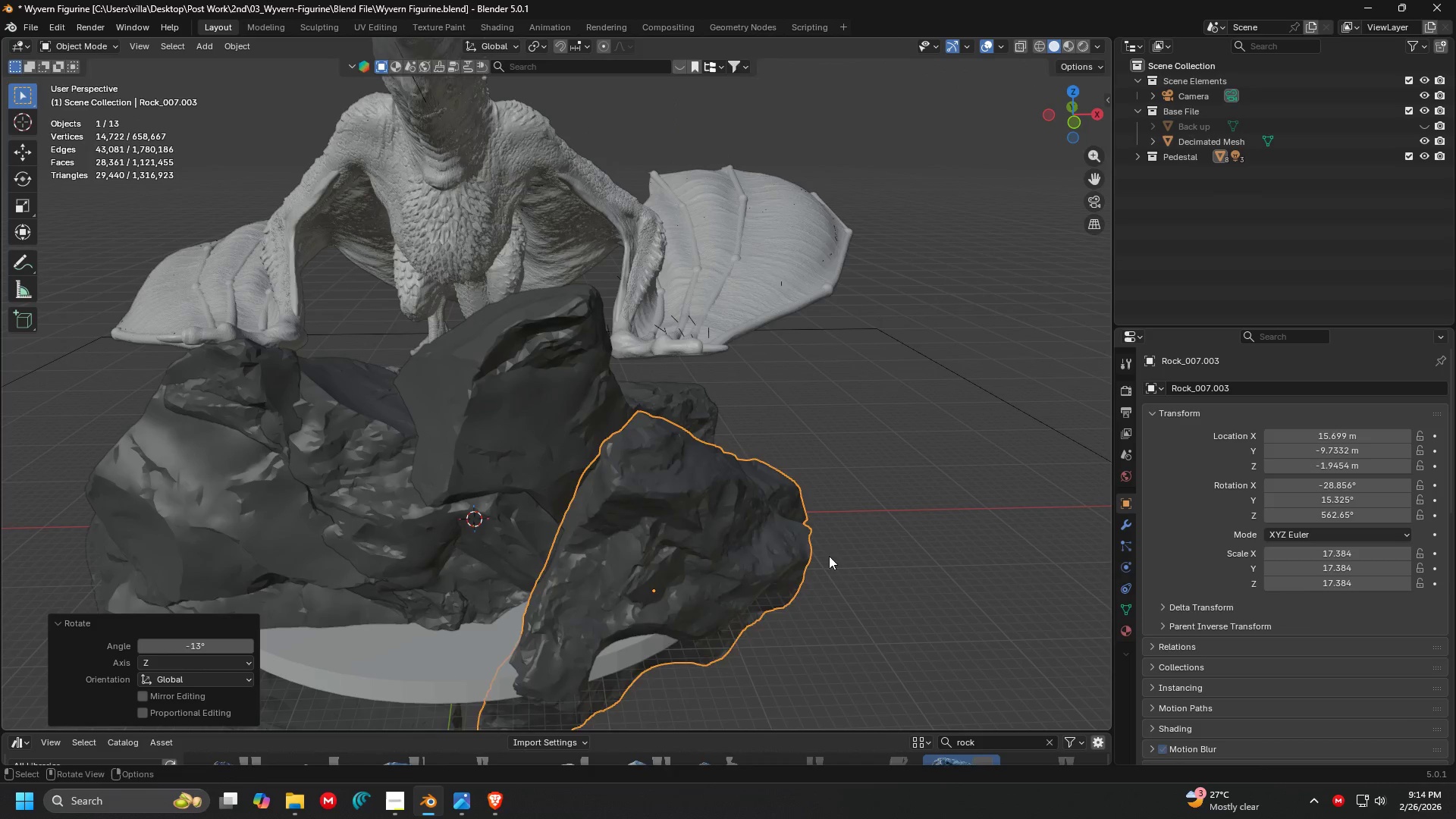 
key(G)
 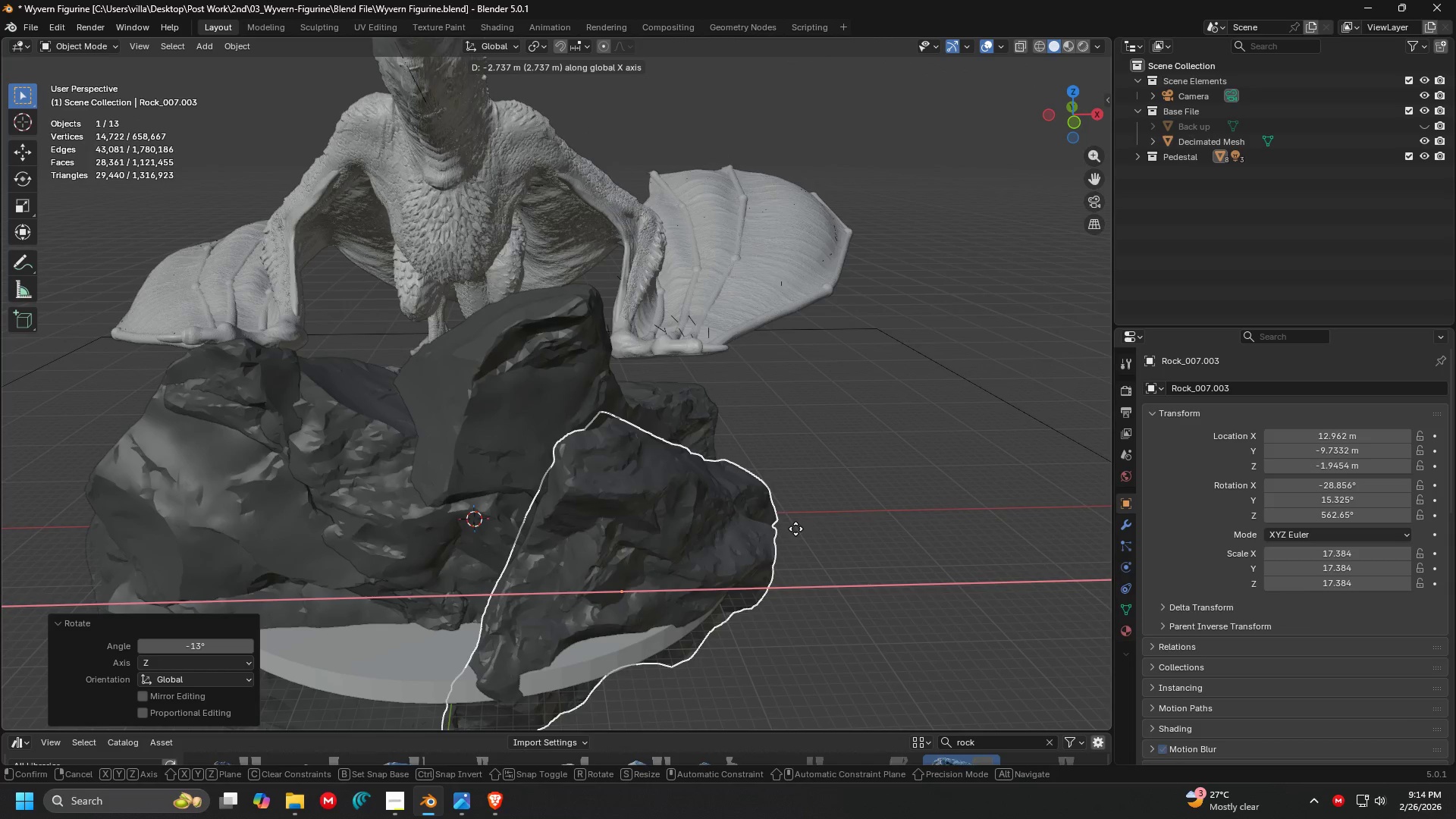 
key(Escape)
 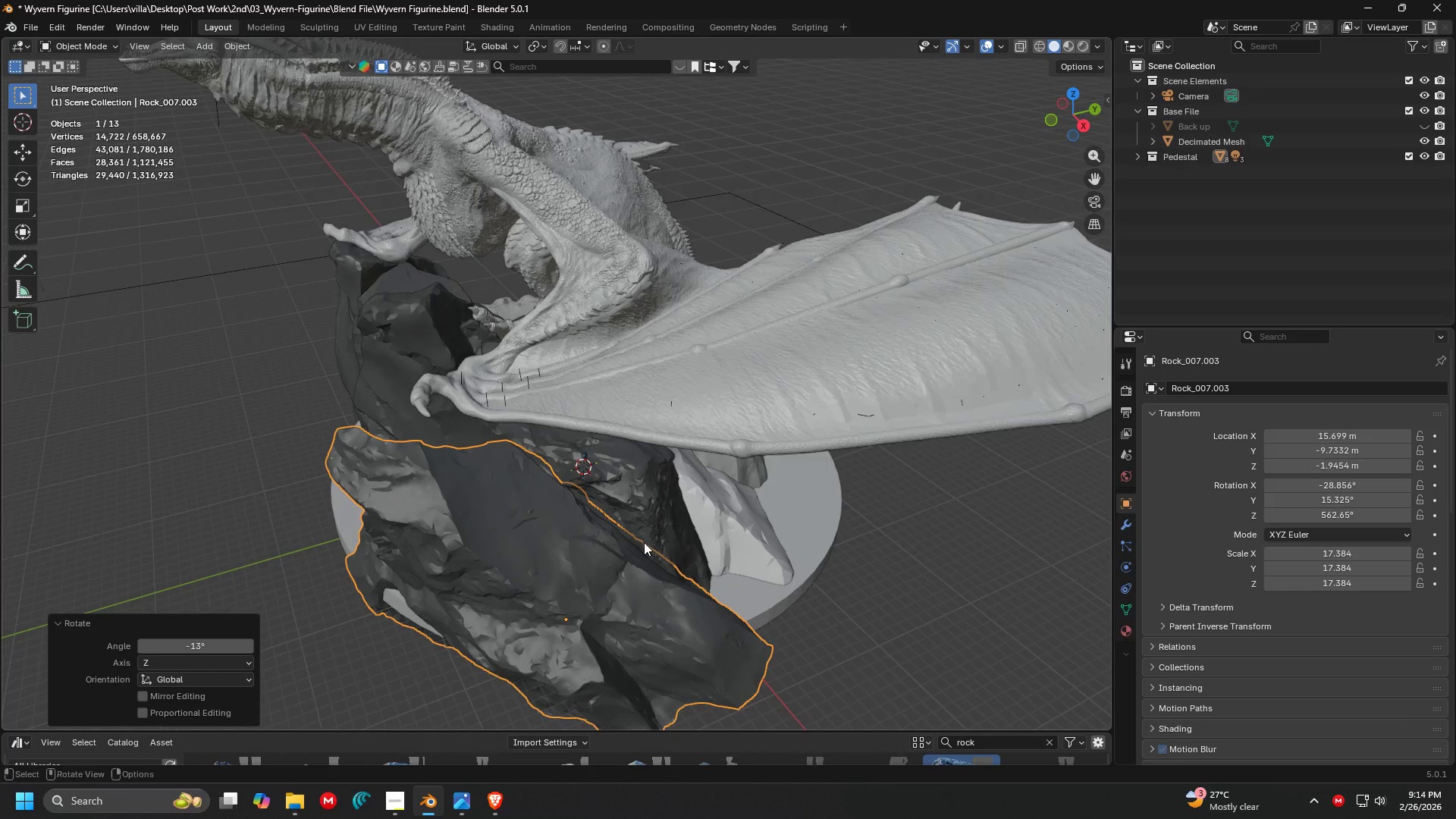 
key(G)
 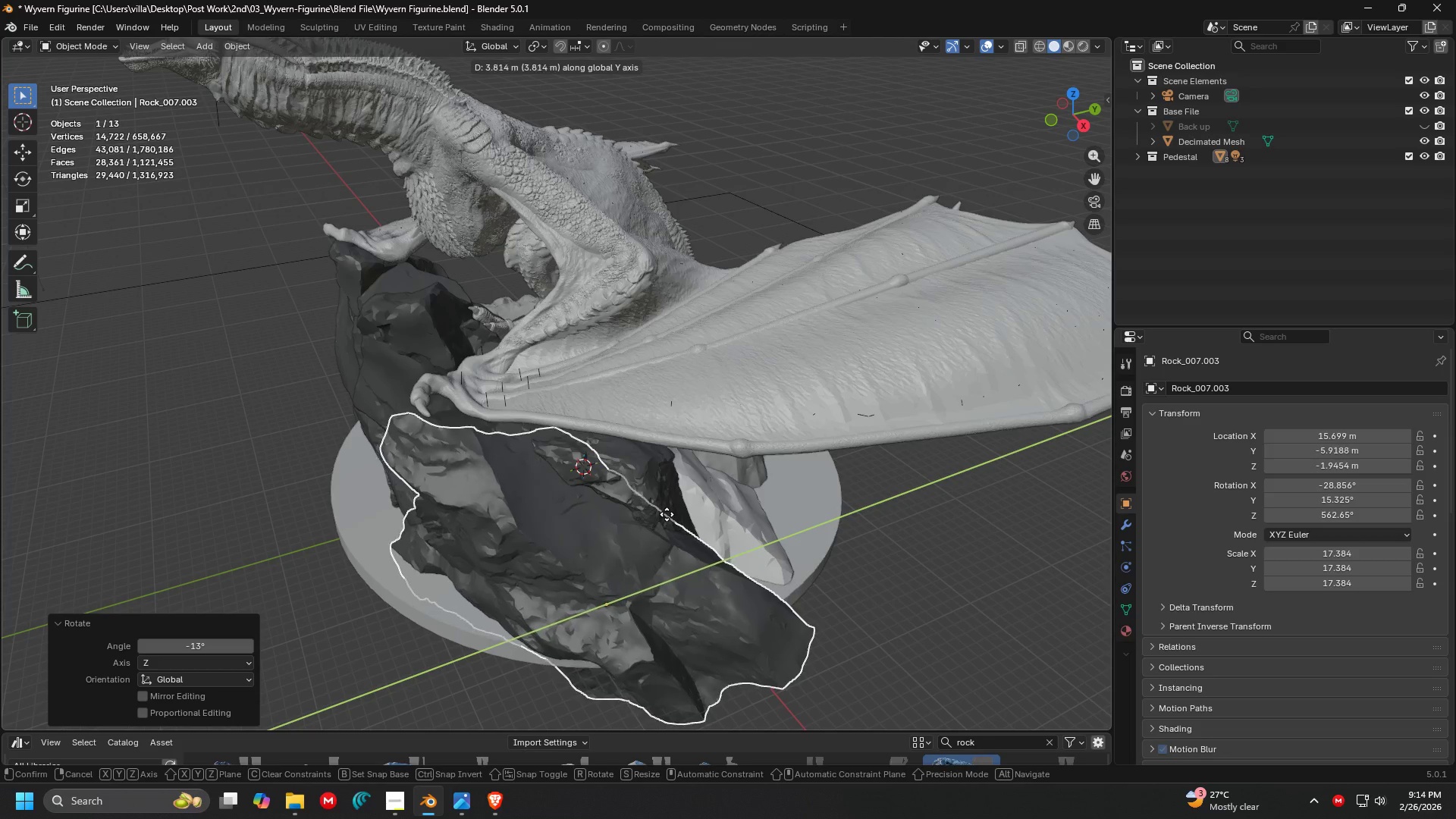 
left_click([672, 513])
 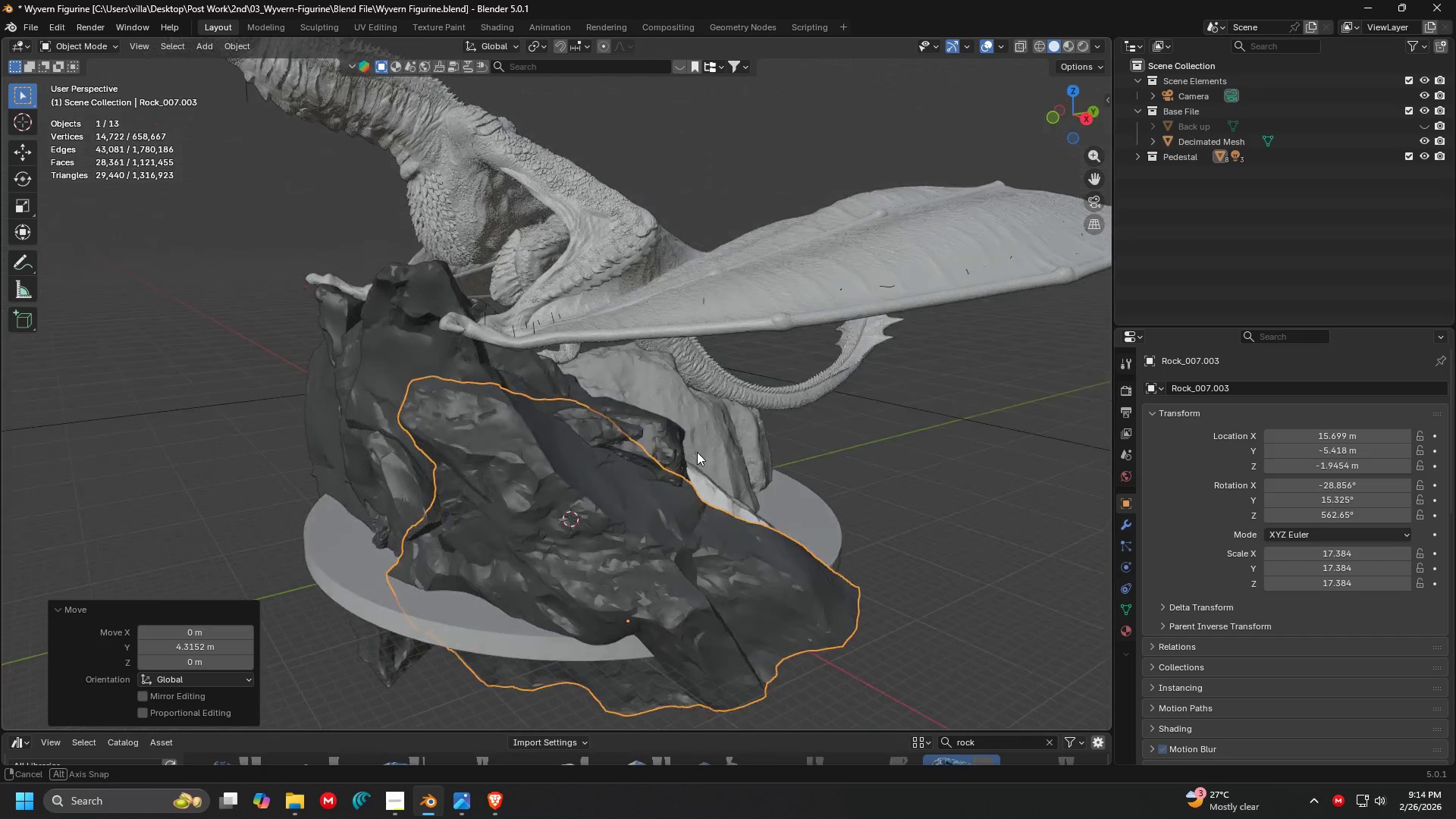 
key(G)
 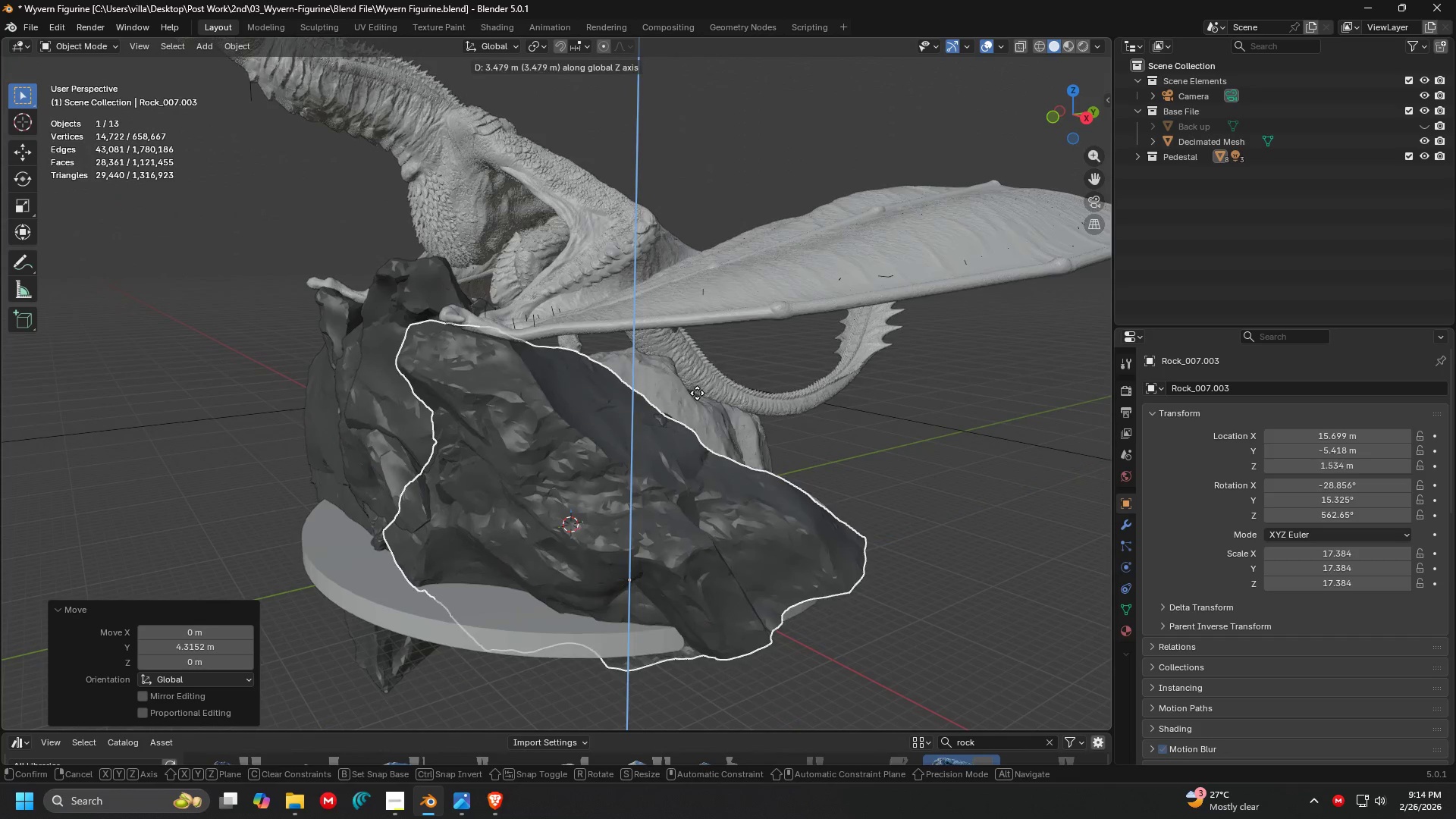 
left_click([697, 391])
 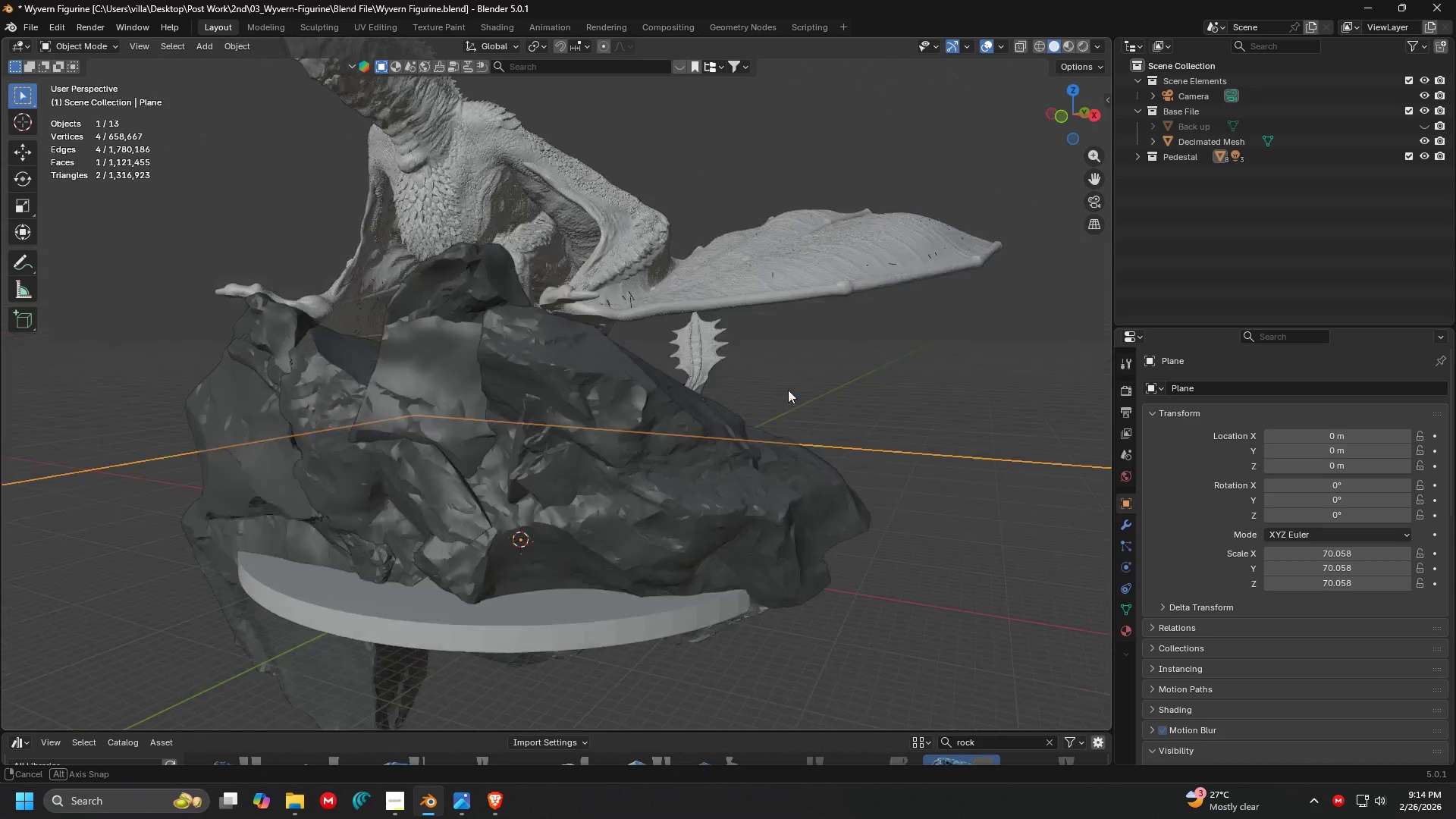 
scroll: coordinate [814, 372], scroll_direction: up, amount: 3.0
 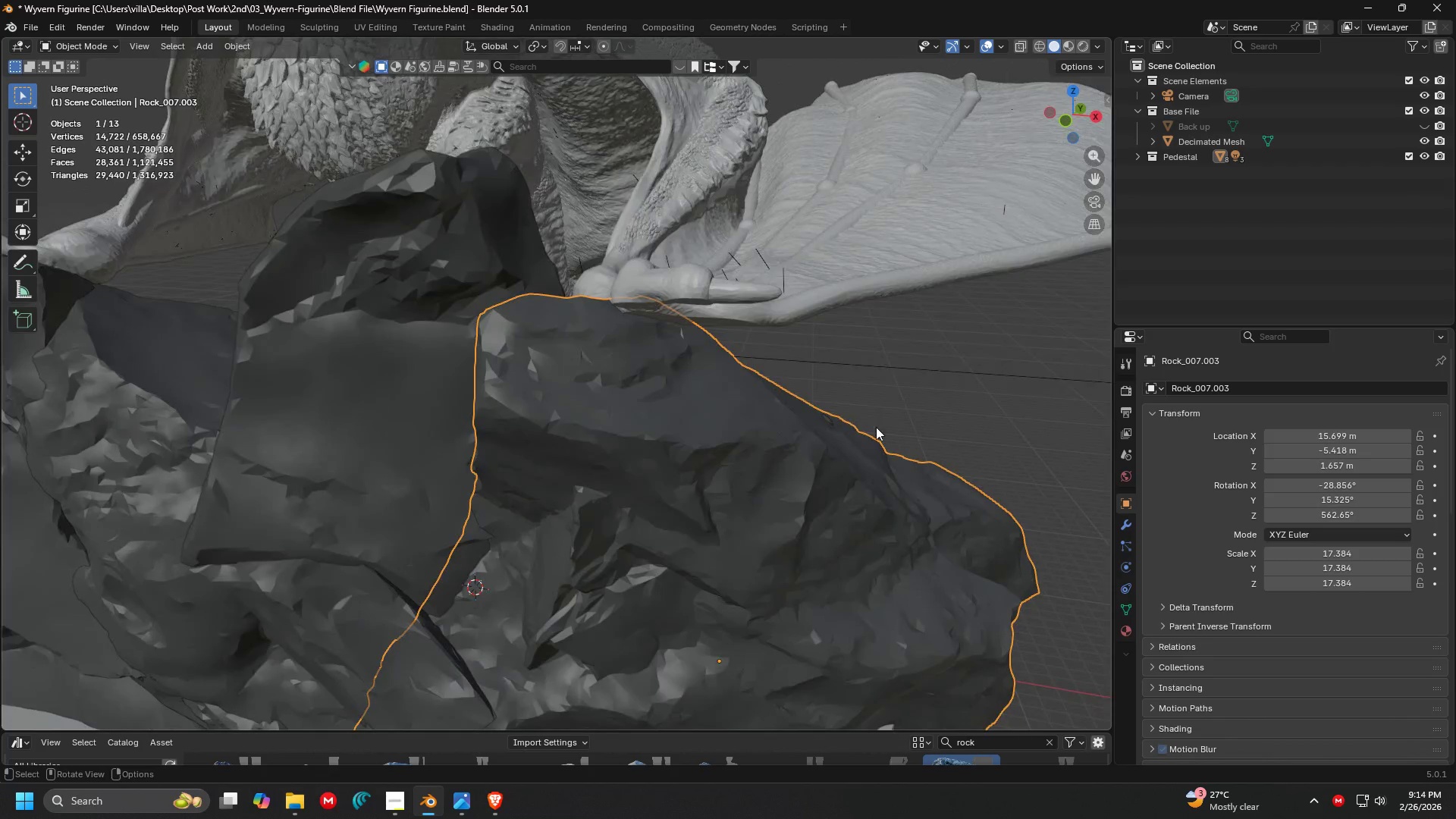 
type(rz)
 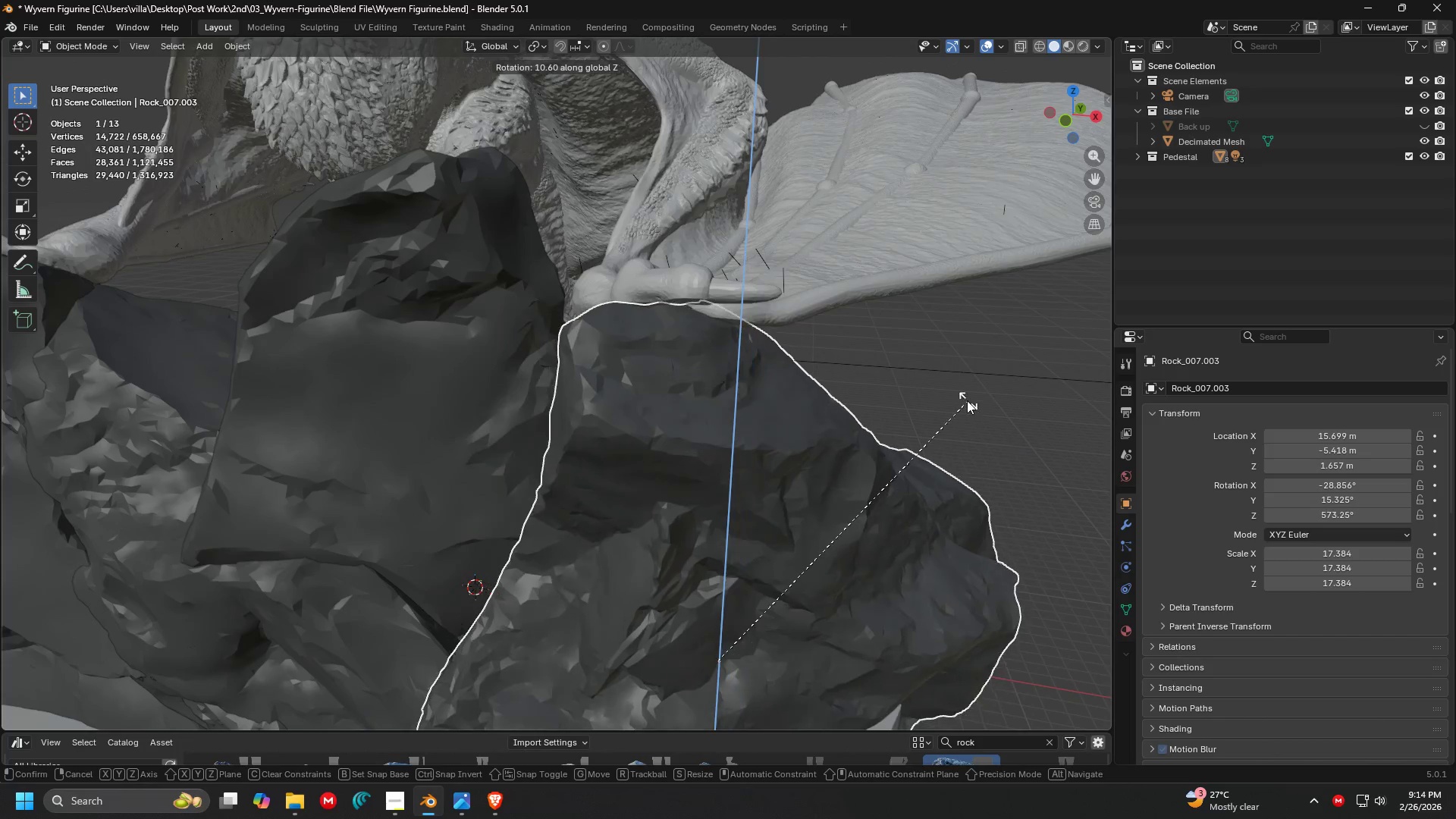 
left_click([964, 399])
 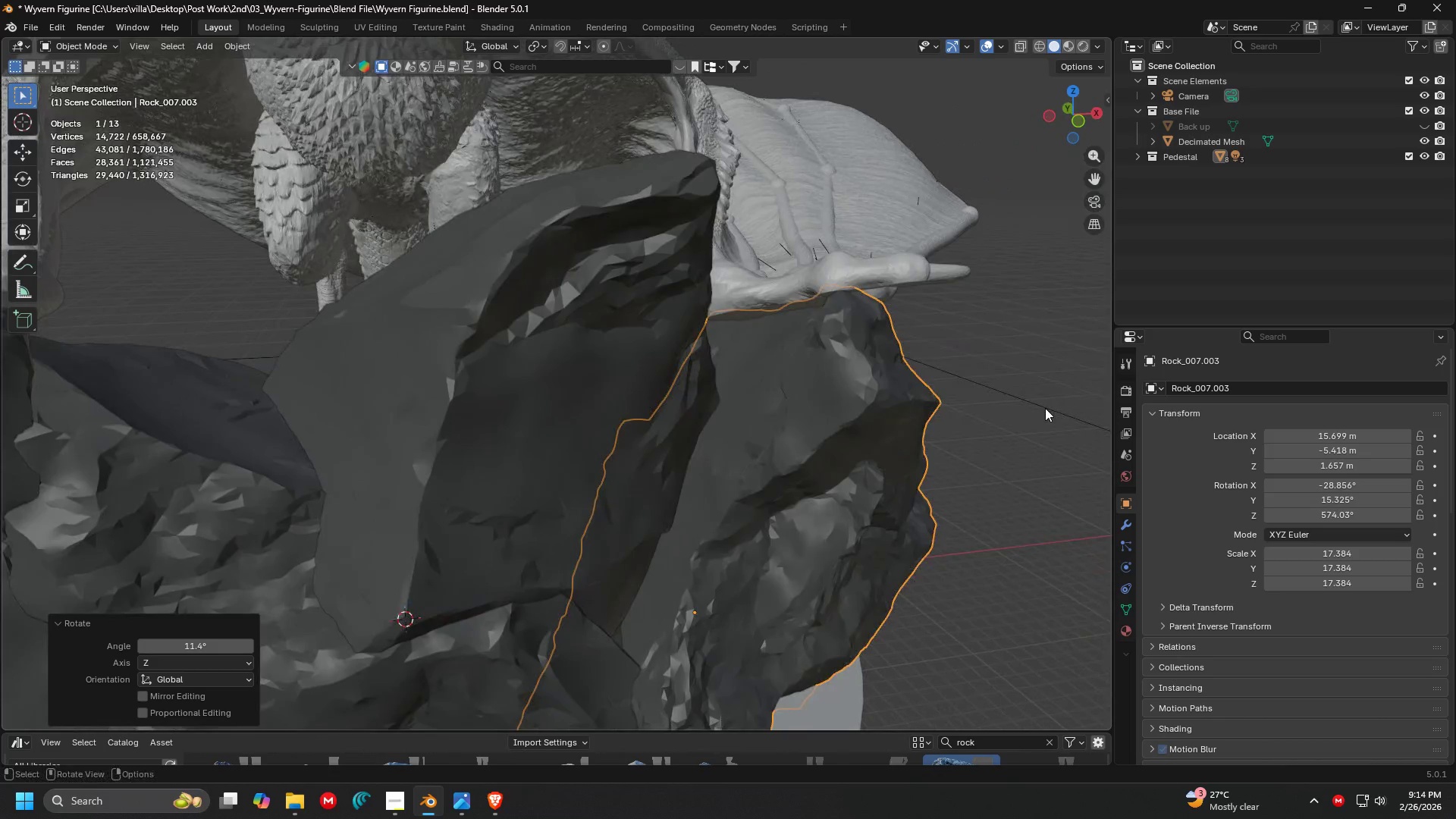 
key(Control+ControlLeft)
 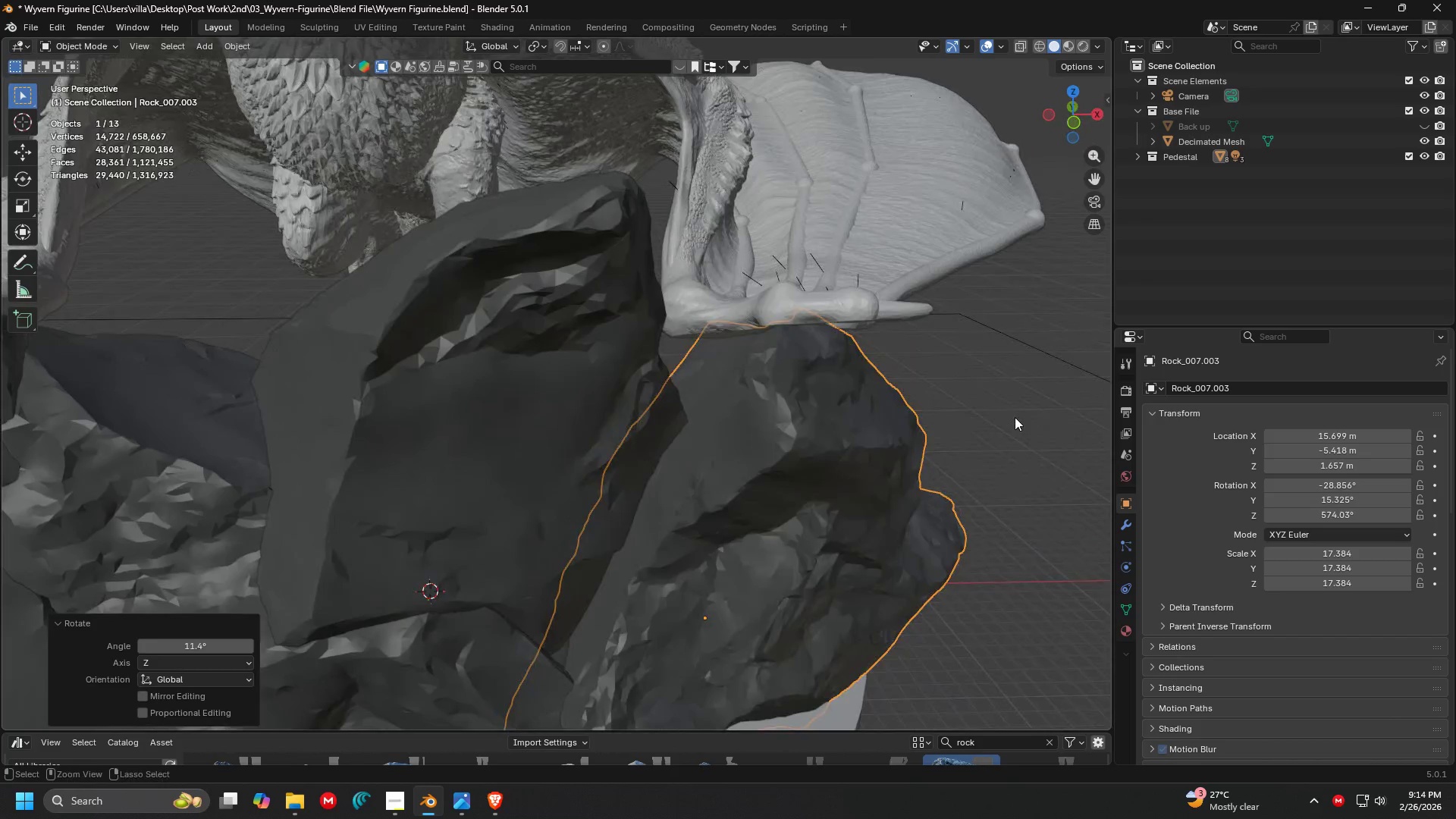 
key(Control+Z)
 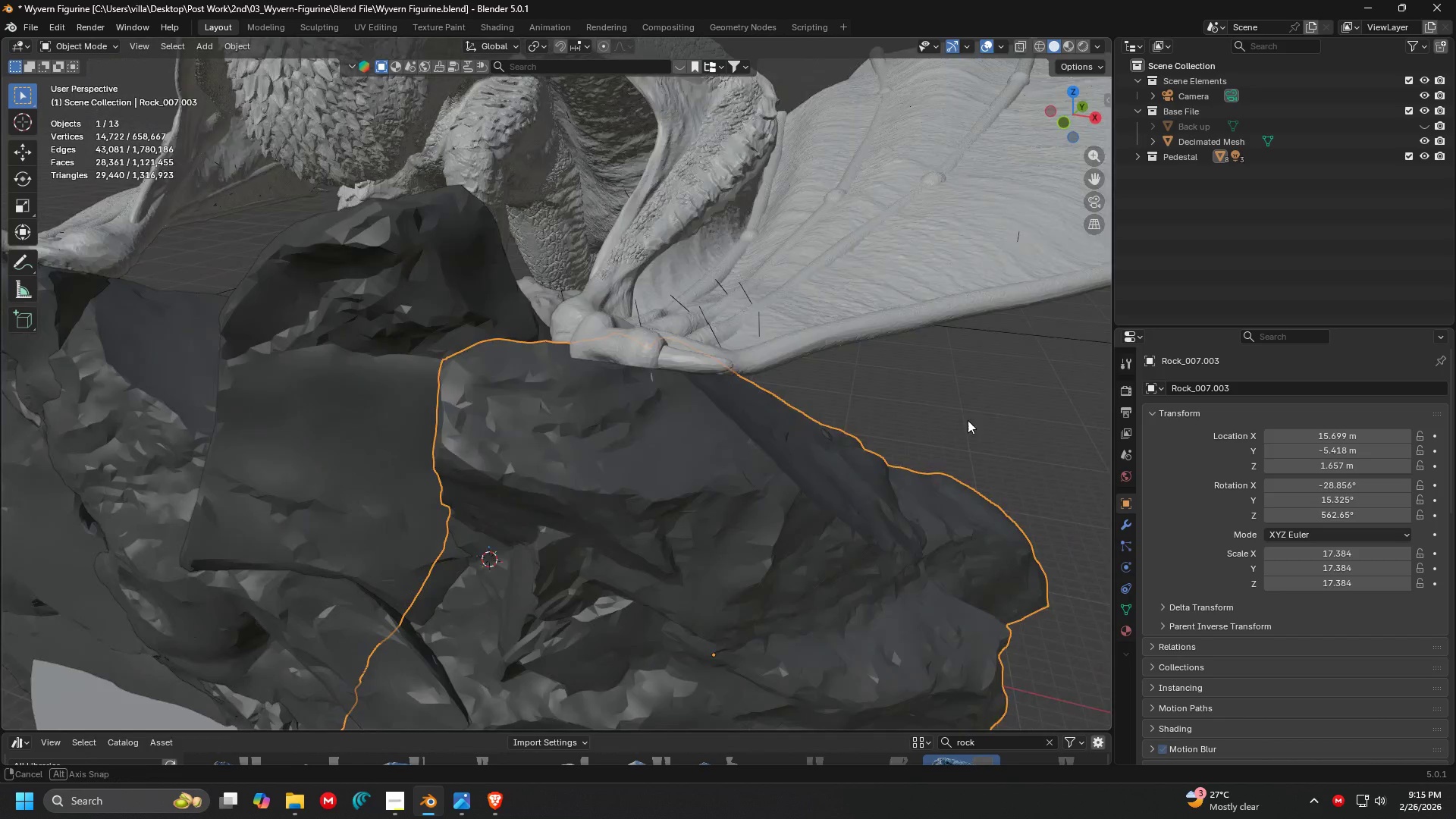 
key(S)
 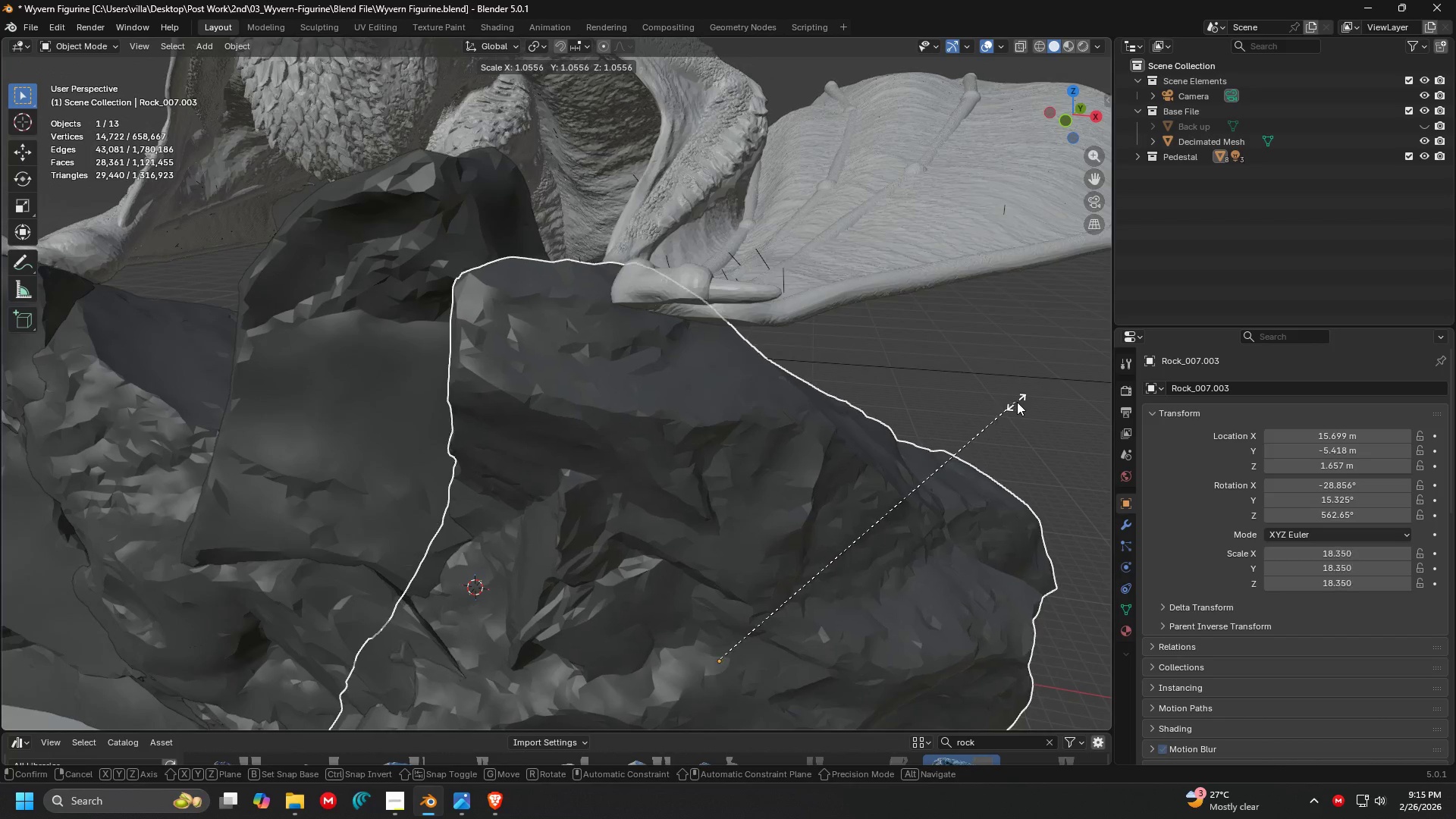 
left_click([1018, 402])
 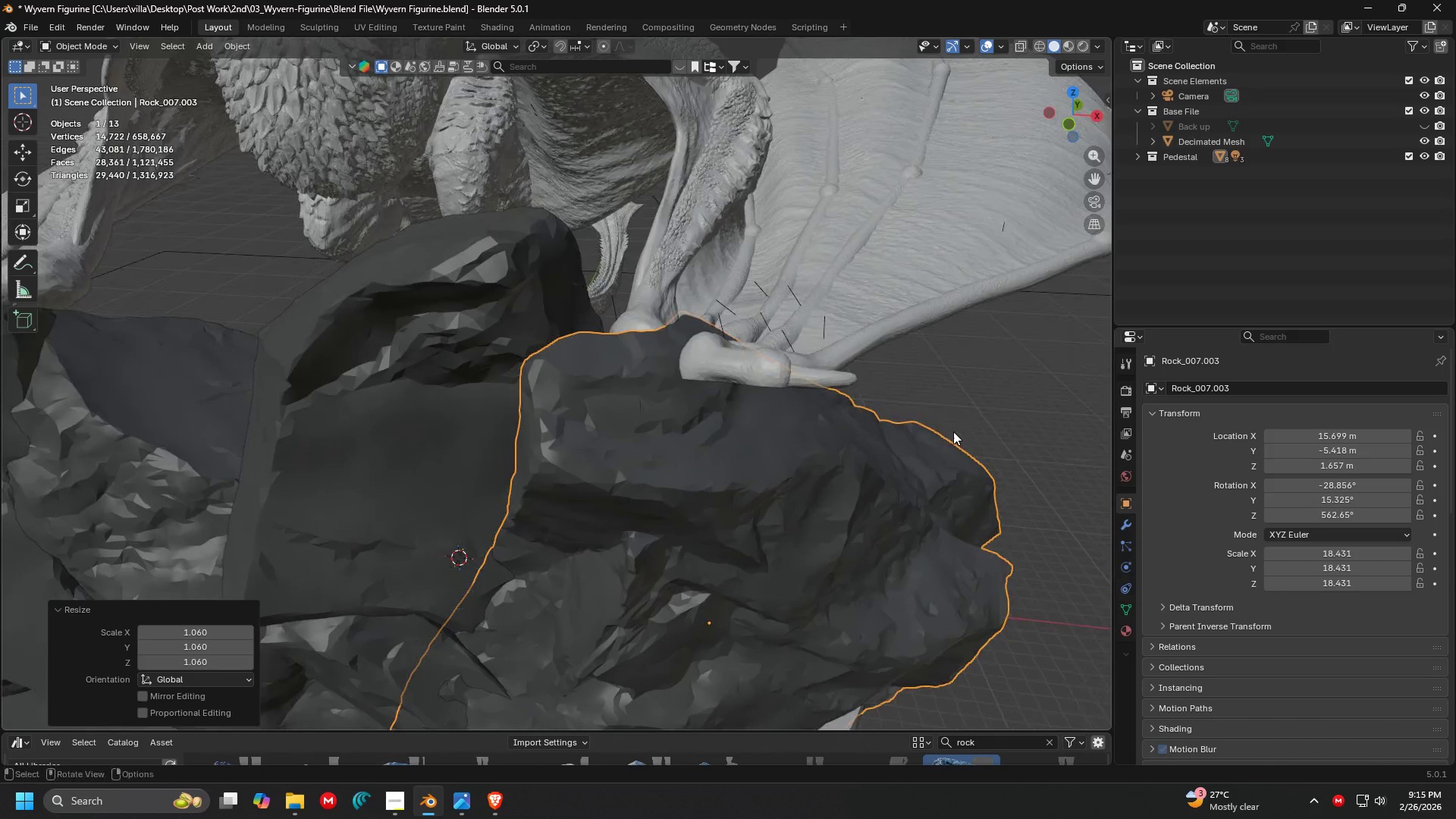 
type(sz)
 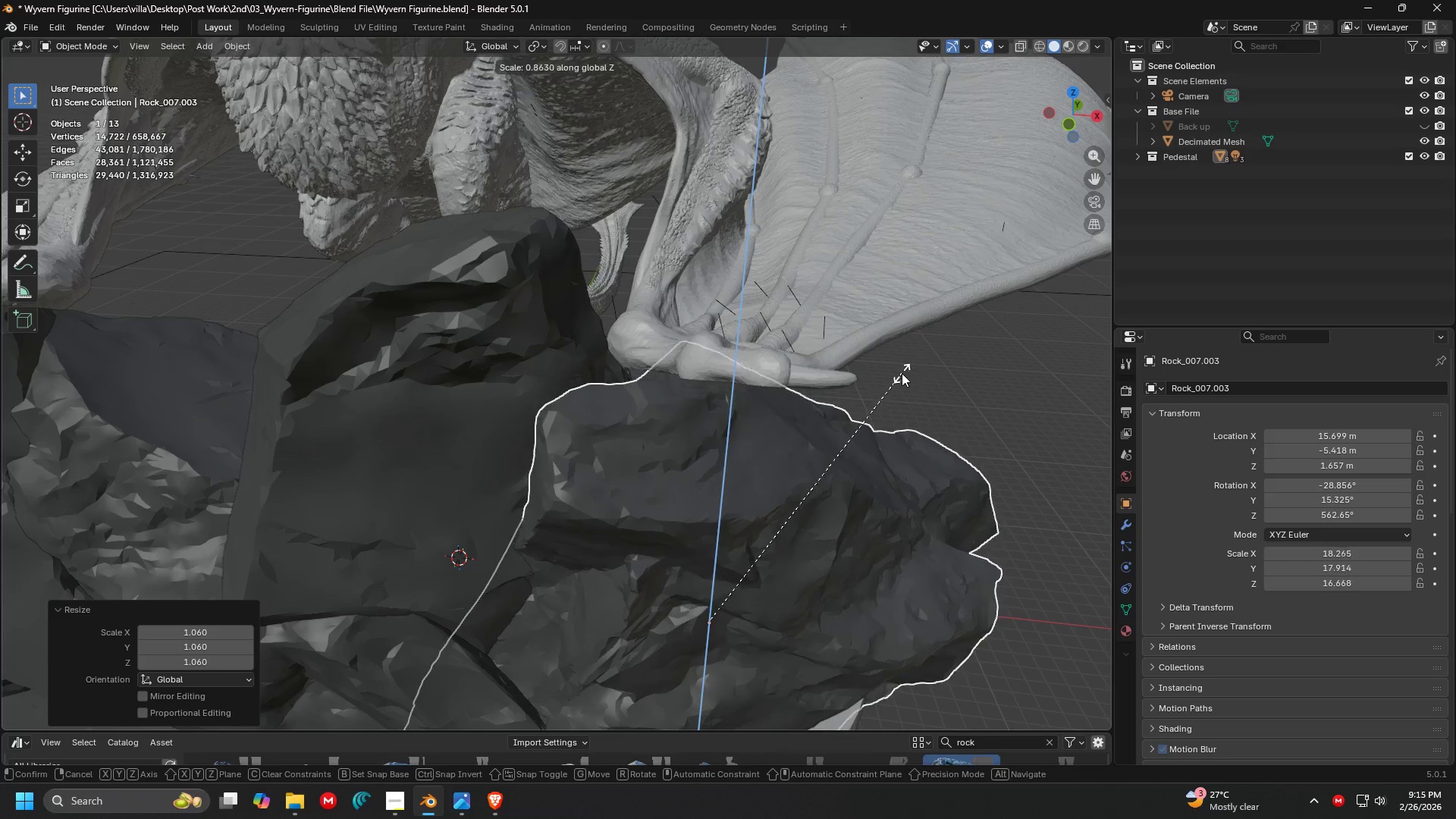 
left_click([896, 376])
 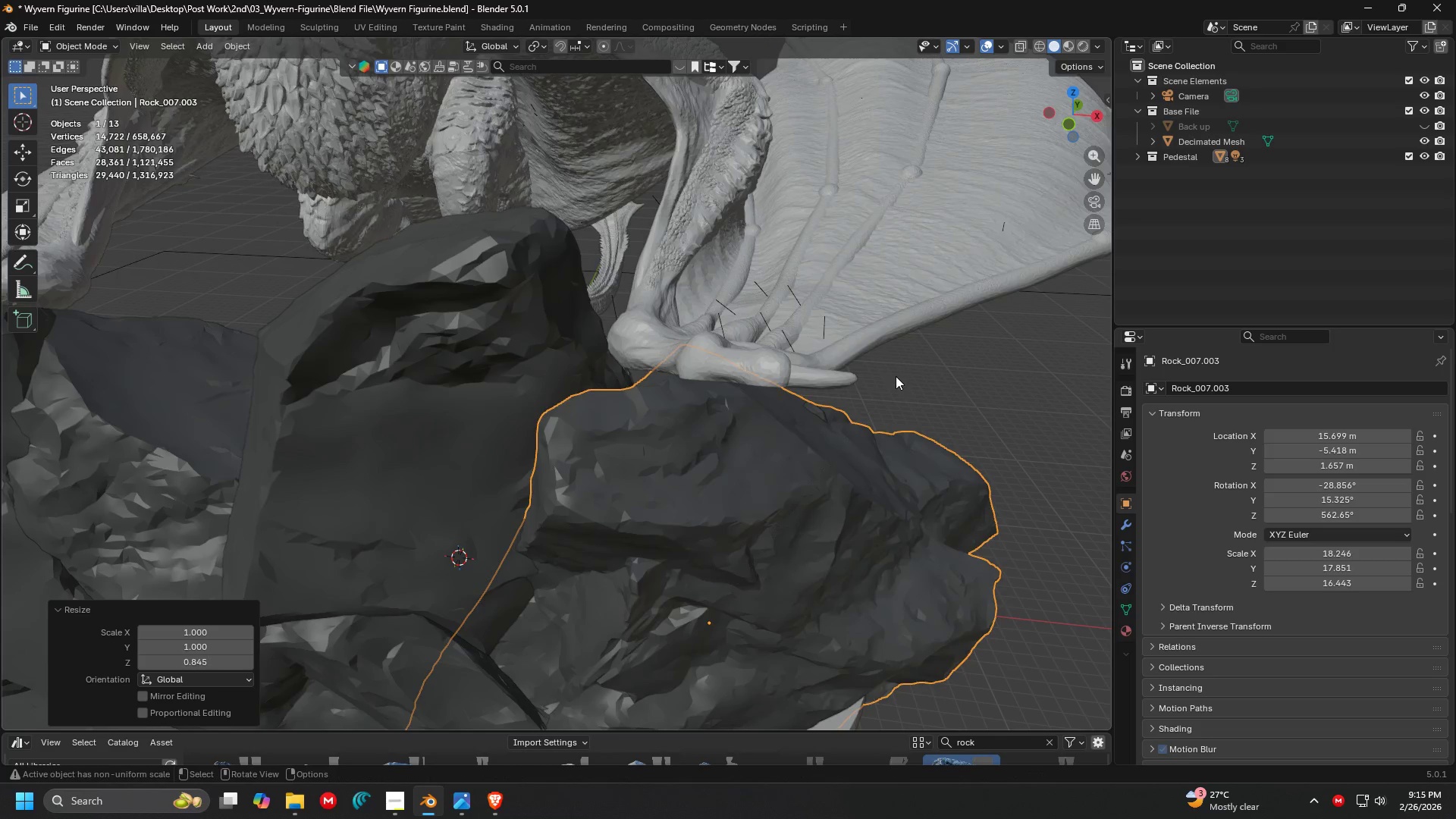 
key(G)
 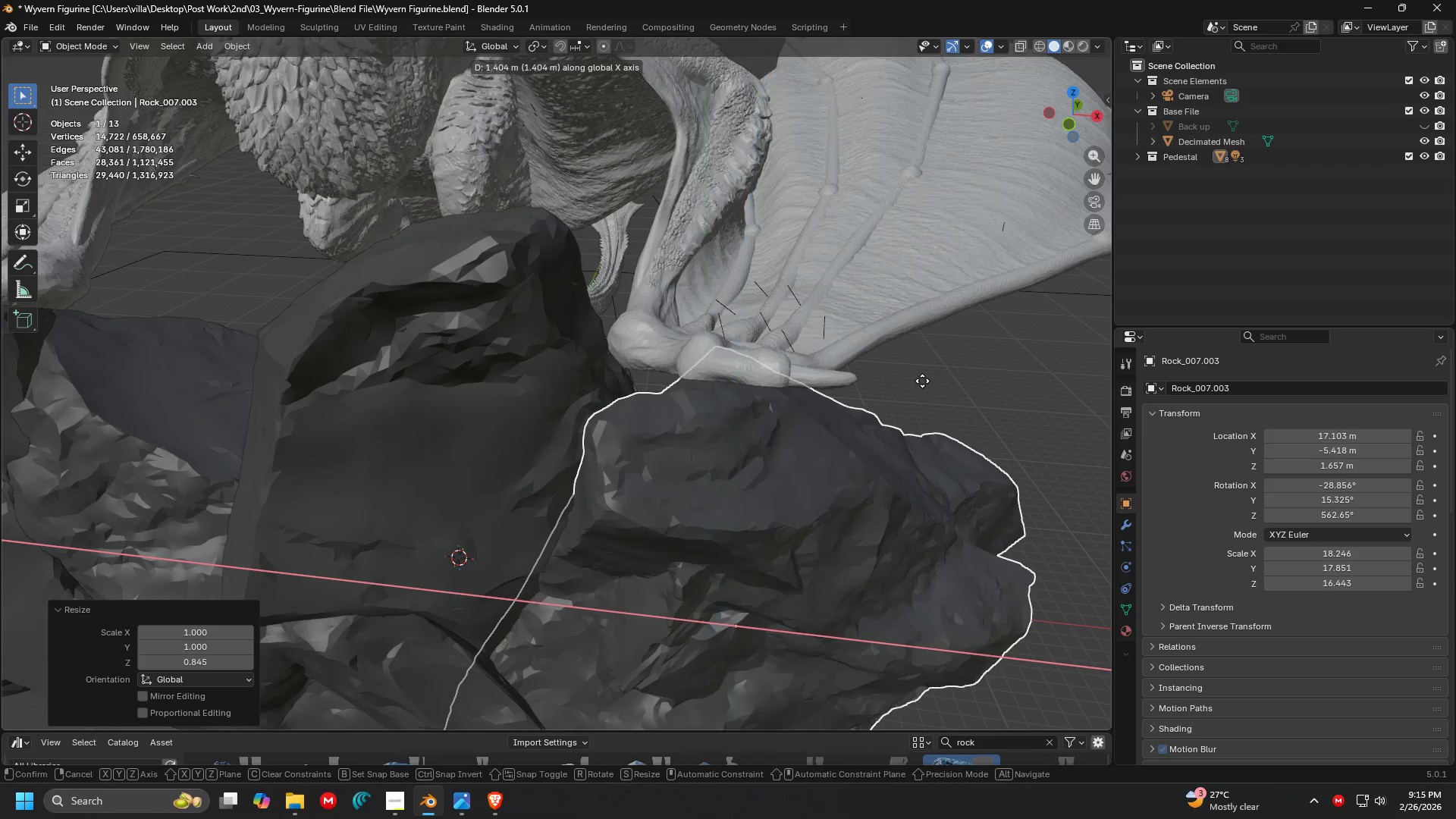 
left_click([926, 381])
 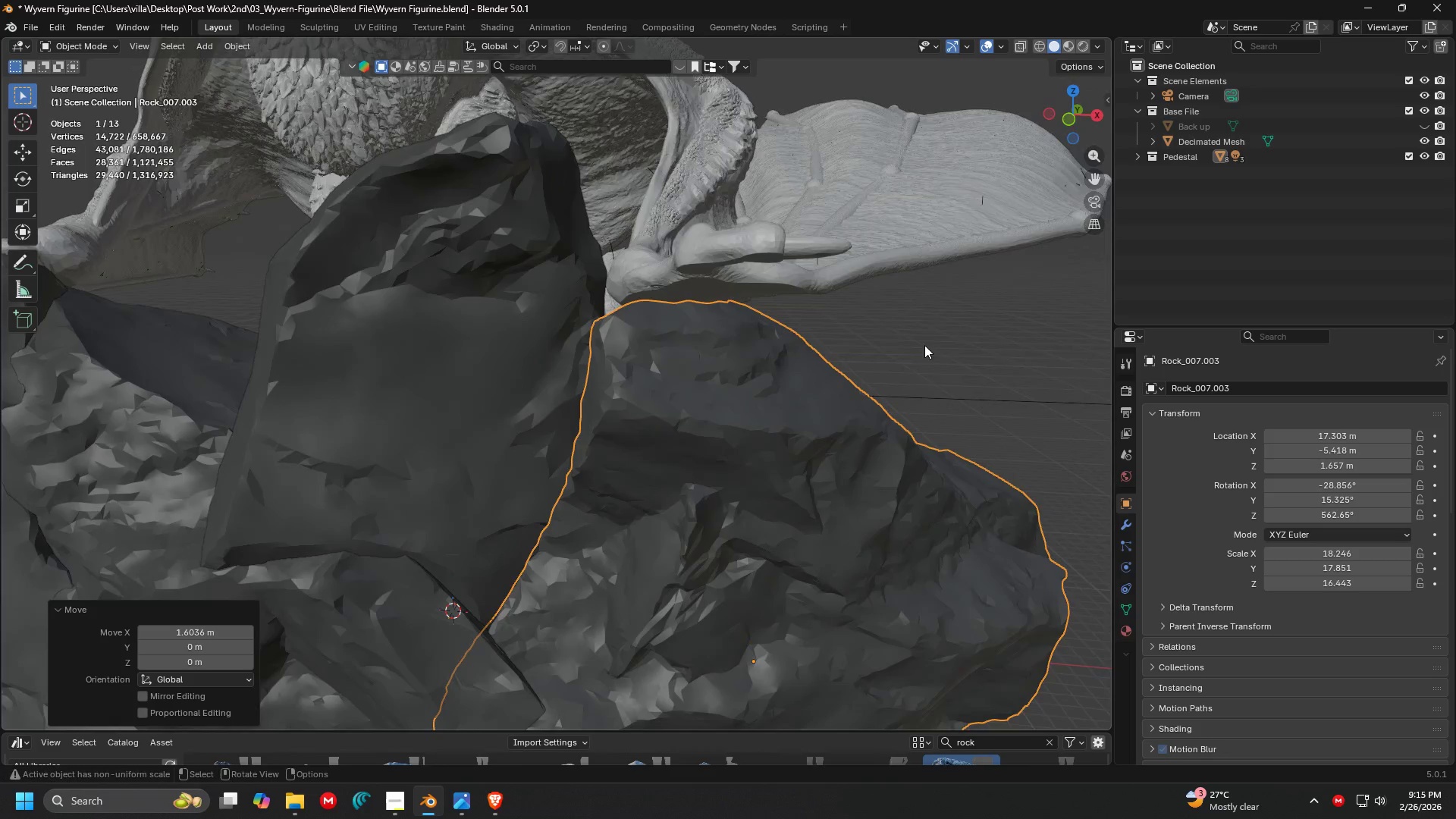 
type(gz)
 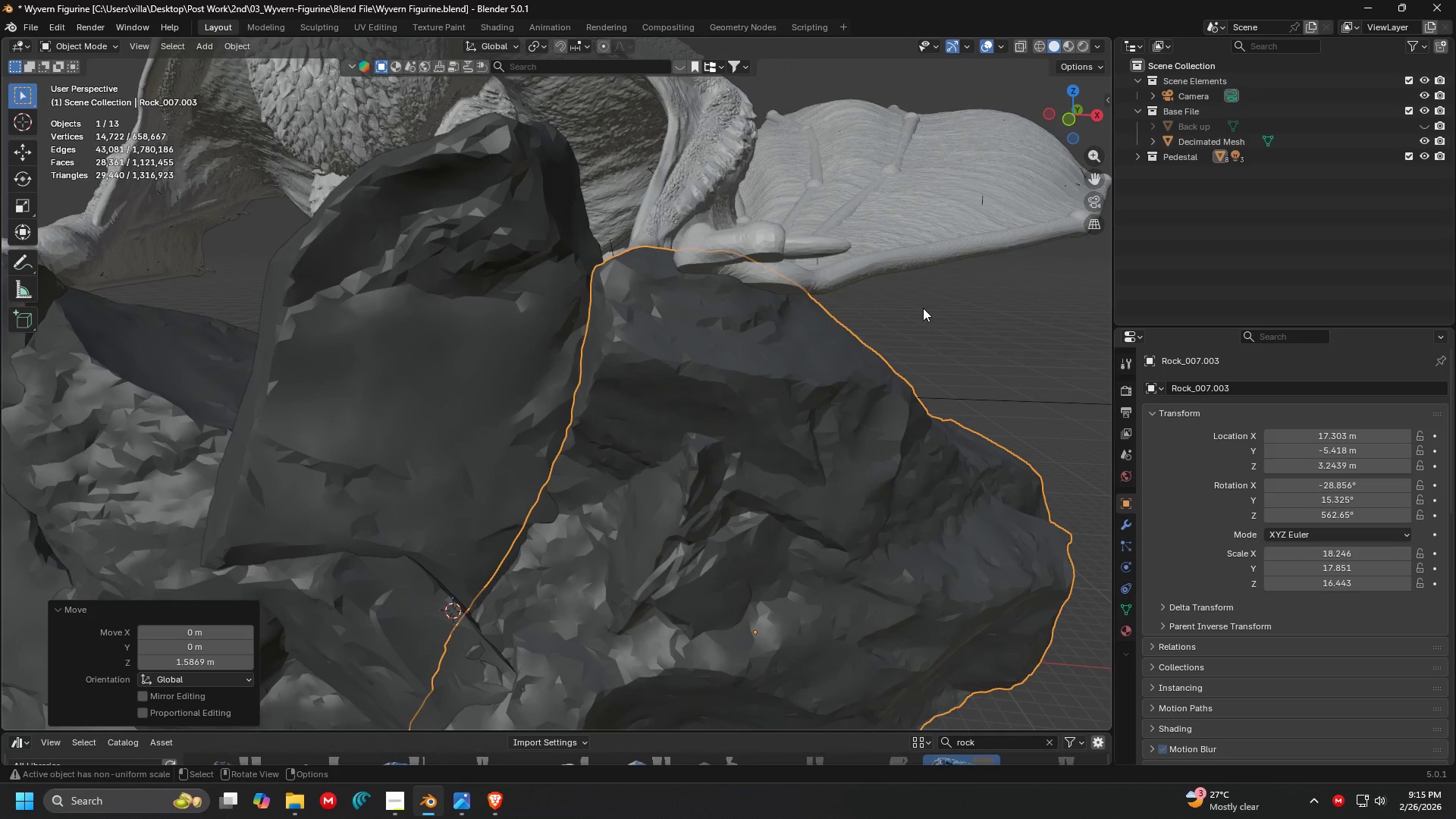 
double_click([923, 324])
 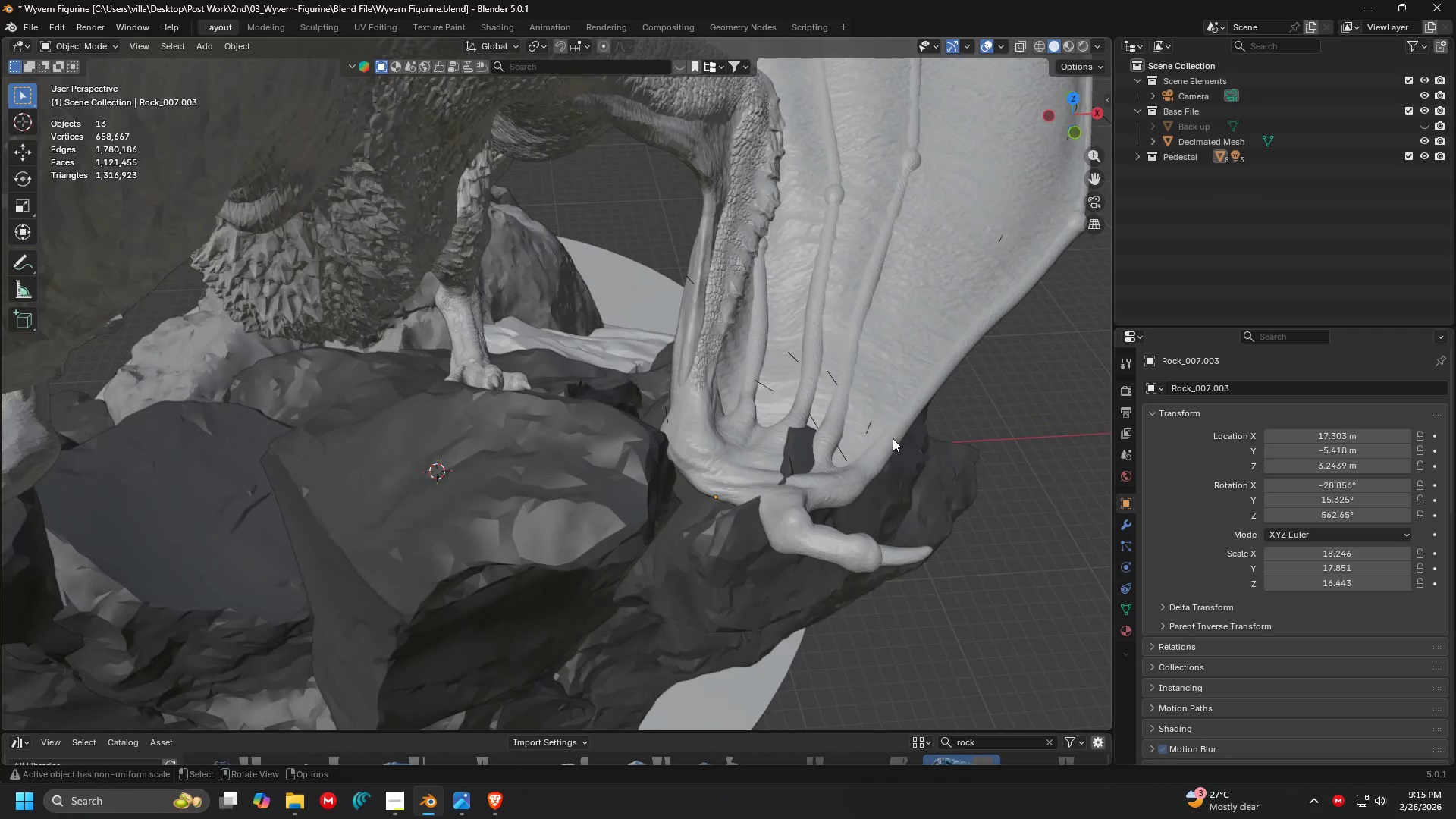 
left_click([809, 551])
 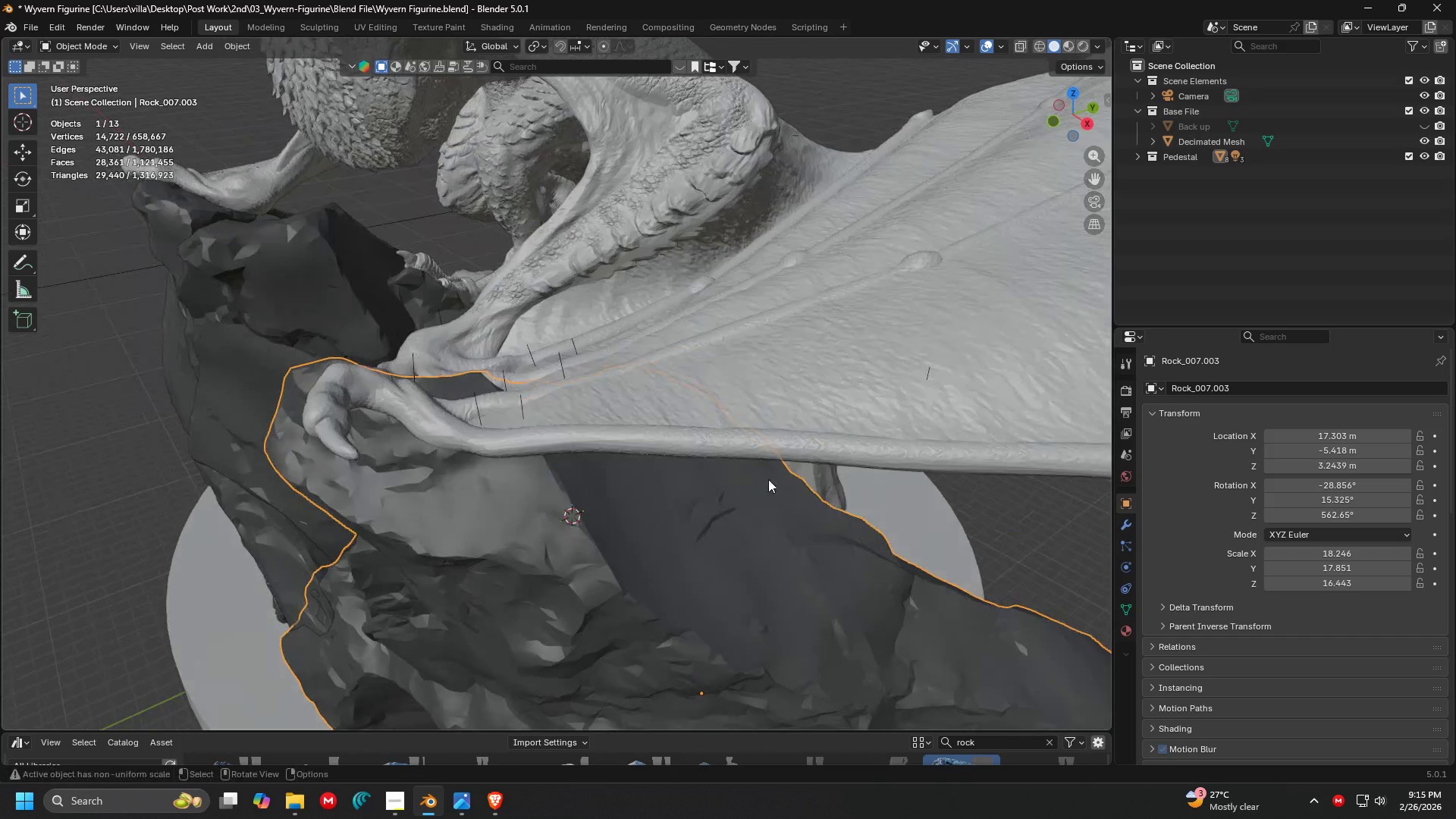 
type(rx)
 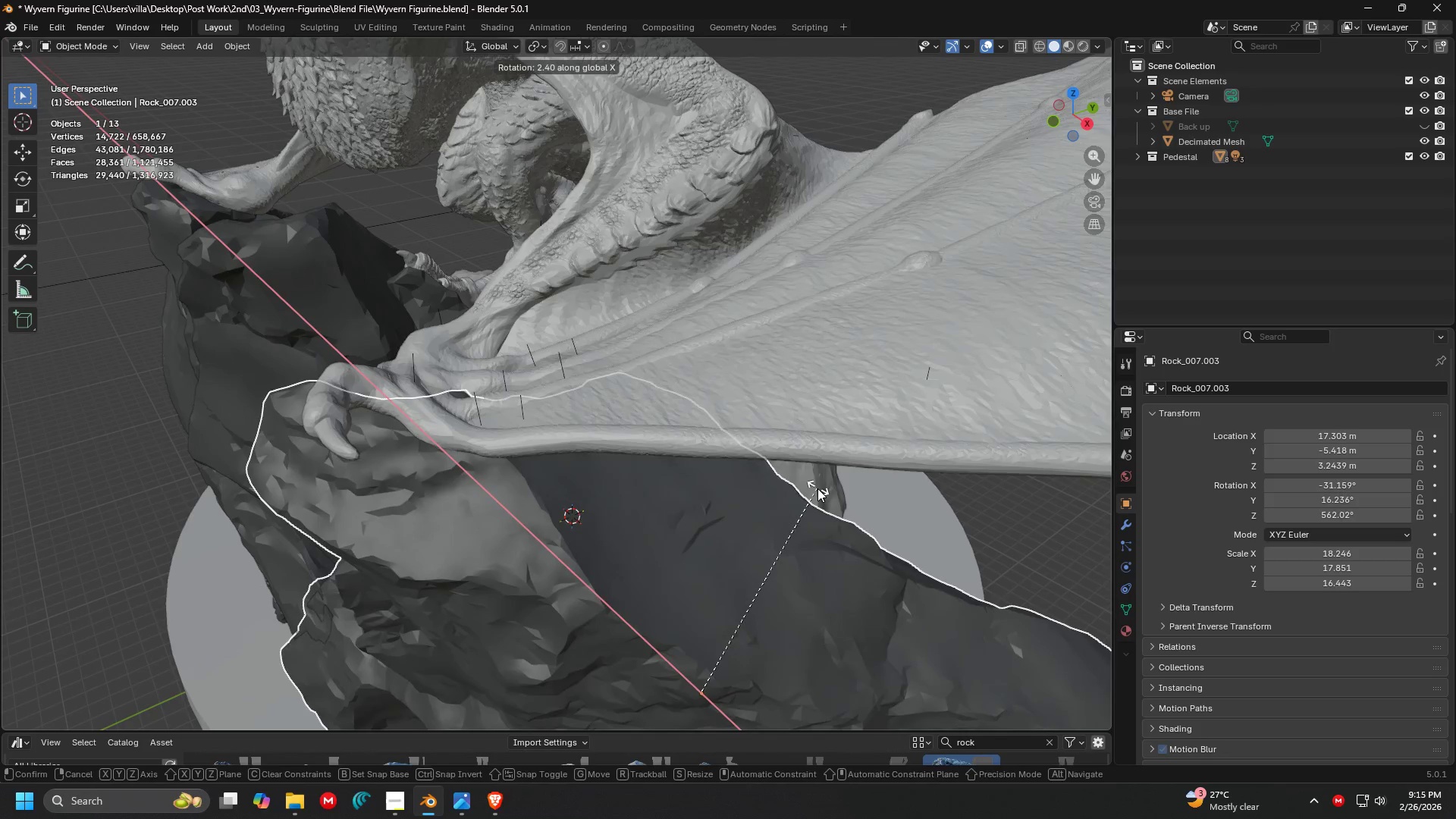 
left_click([817, 488])
 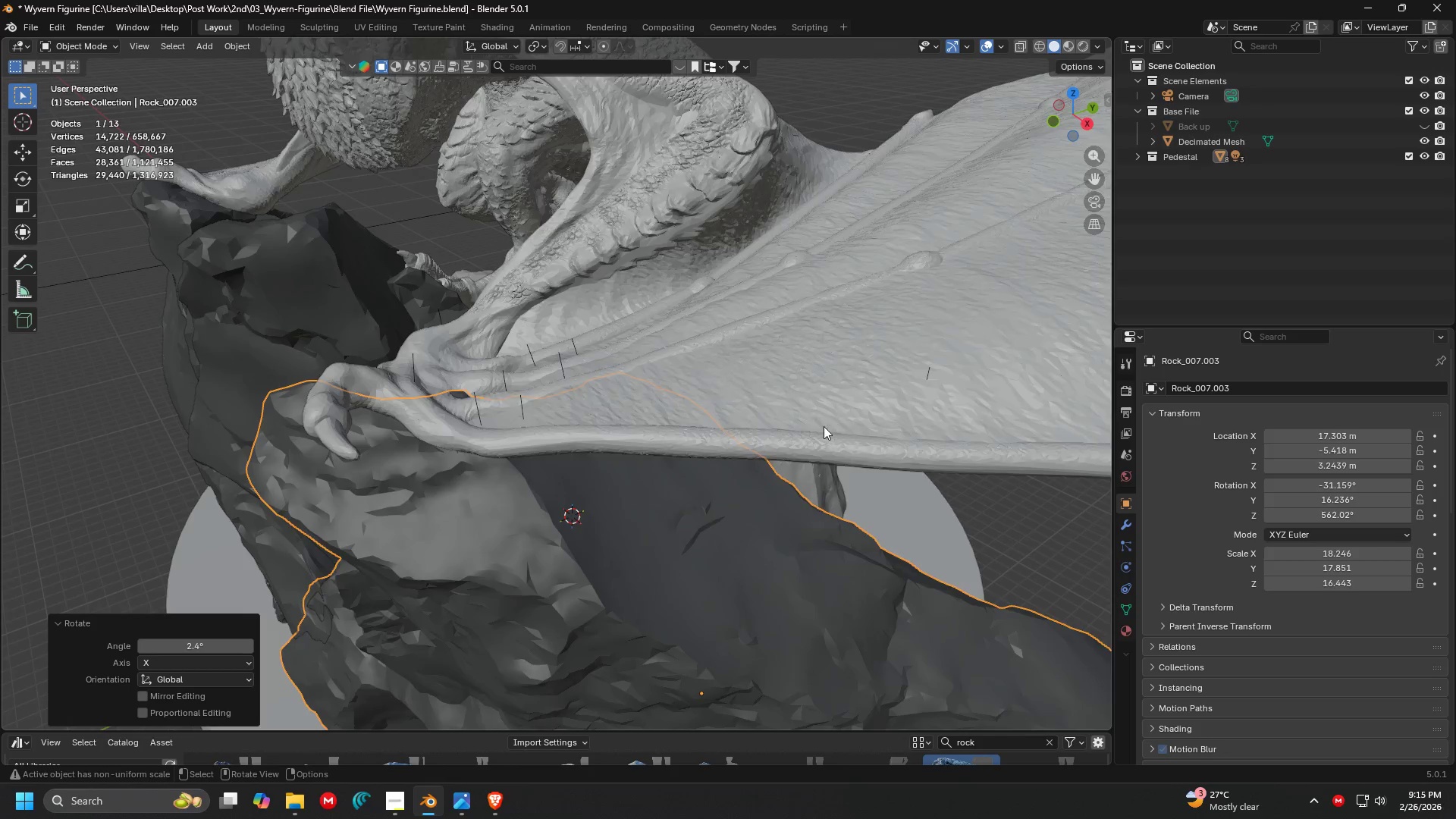 
scroll: coordinate [837, 348], scroll_direction: down, amount: 4.0
 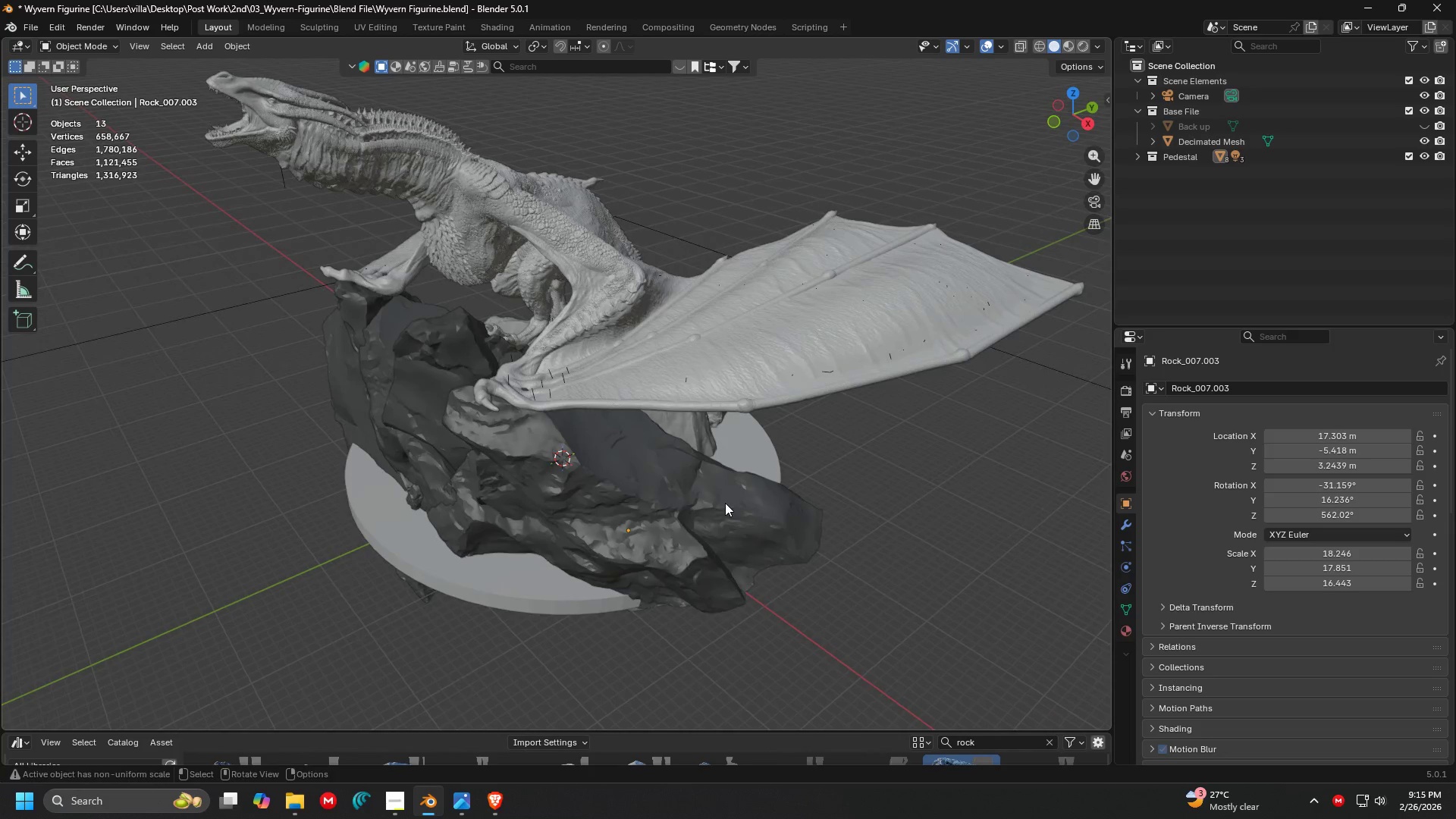 
key(Shift+ShiftLeft)
 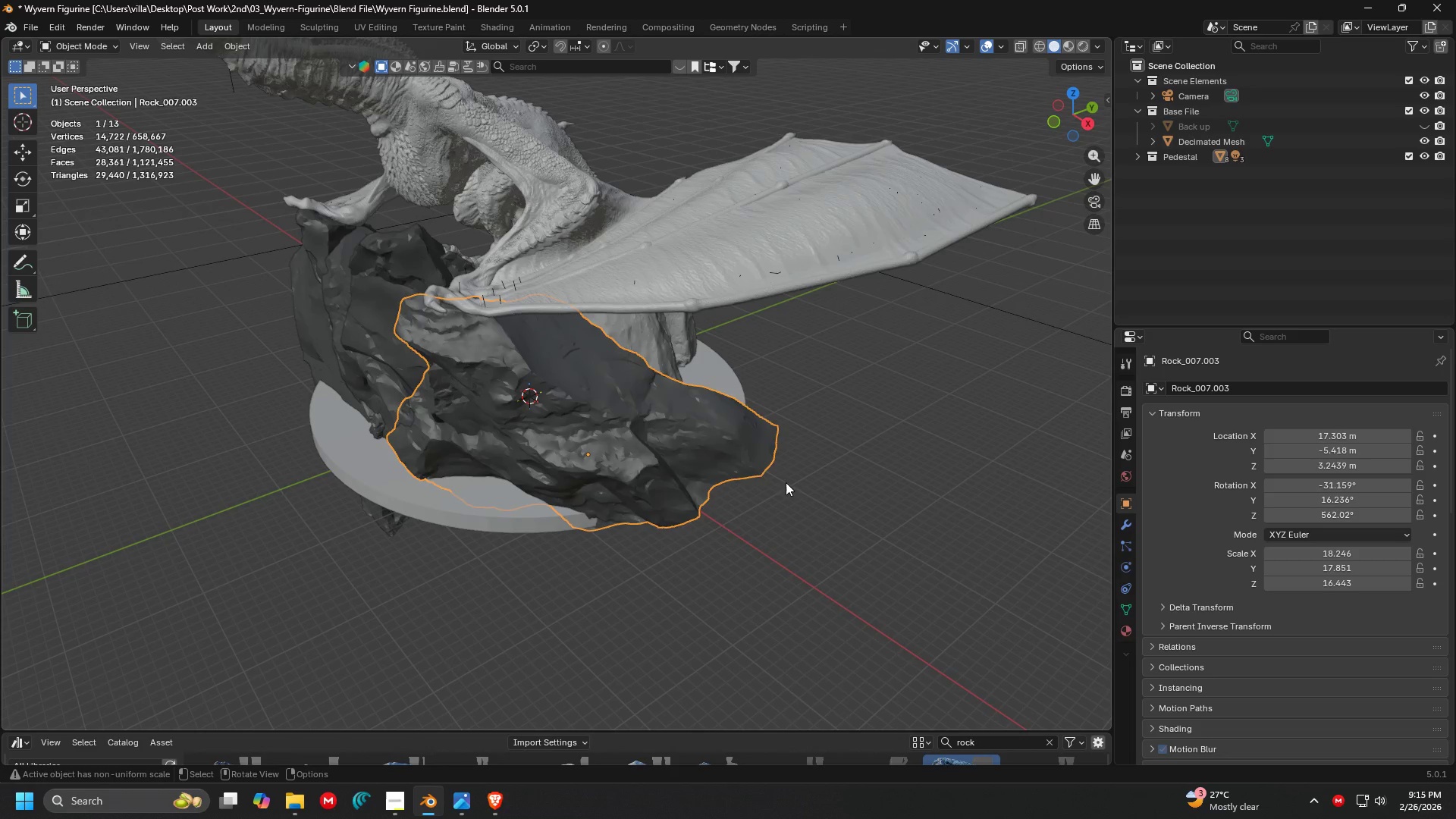 
scroll: coordinate [737, 387], scroll_direction: down, amount: 4.0
 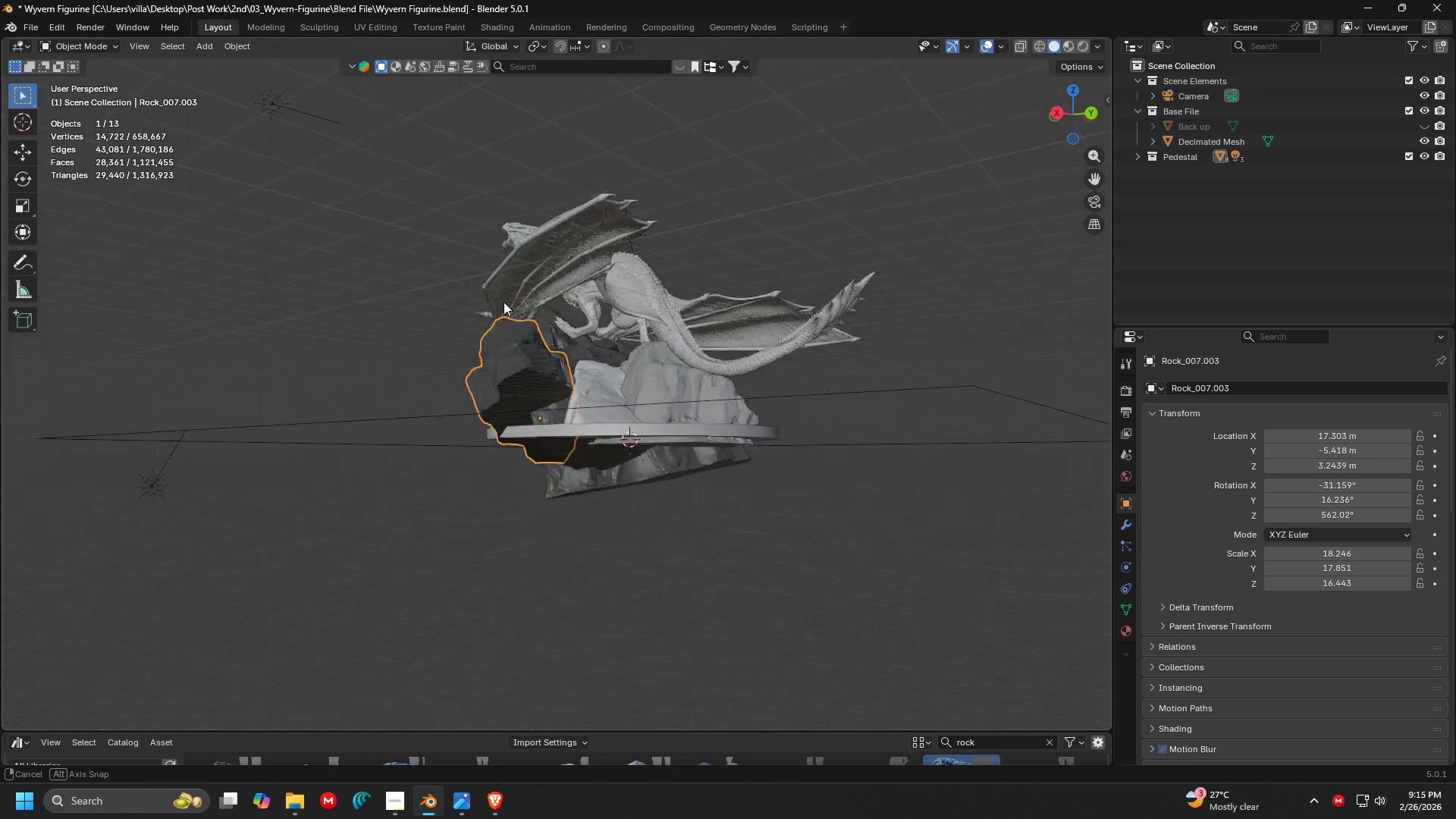 
wait(6.0)
 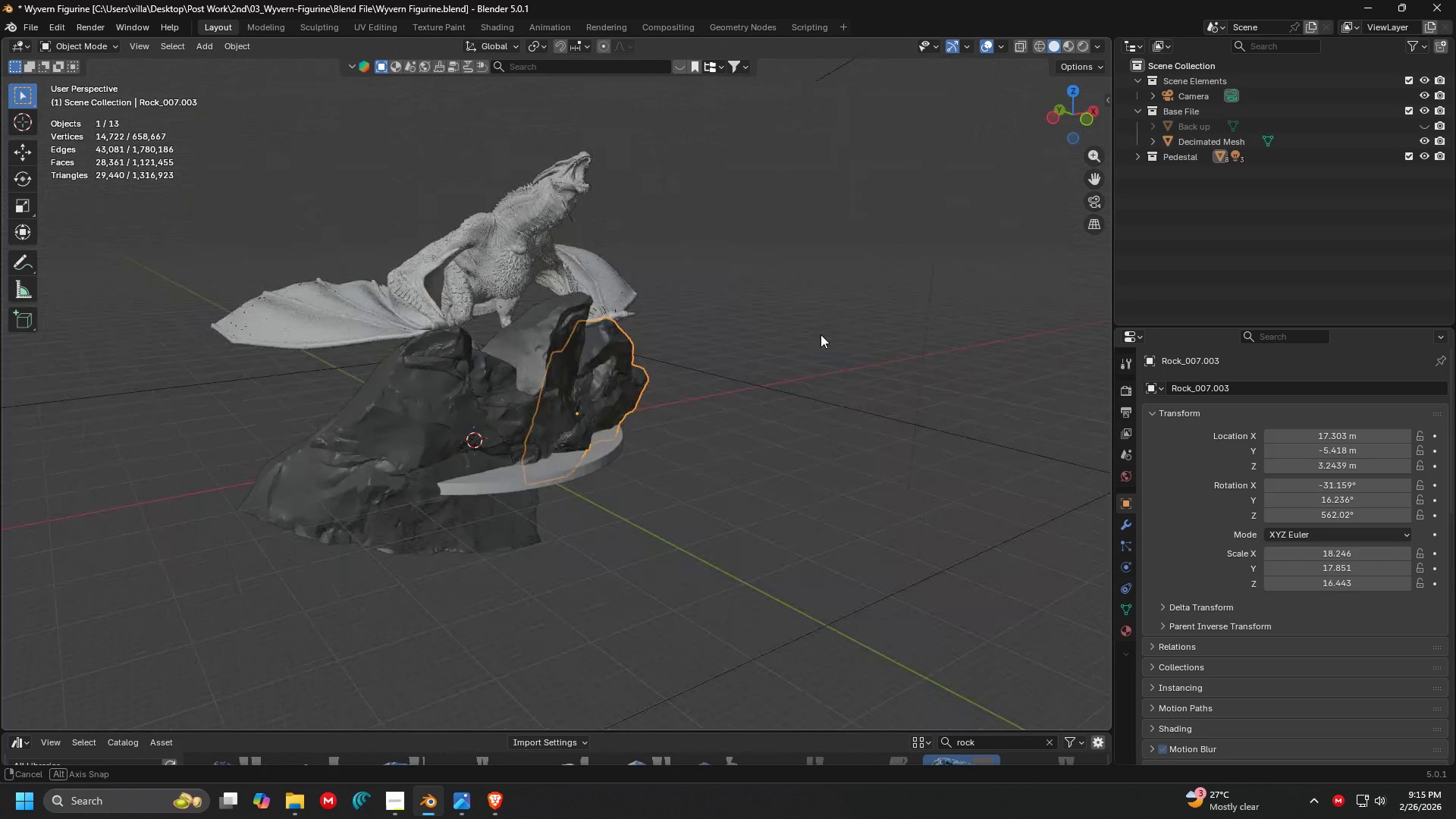 
scroll: coordinate [644, 342], scroll_direction: up, amount: 3.0
 